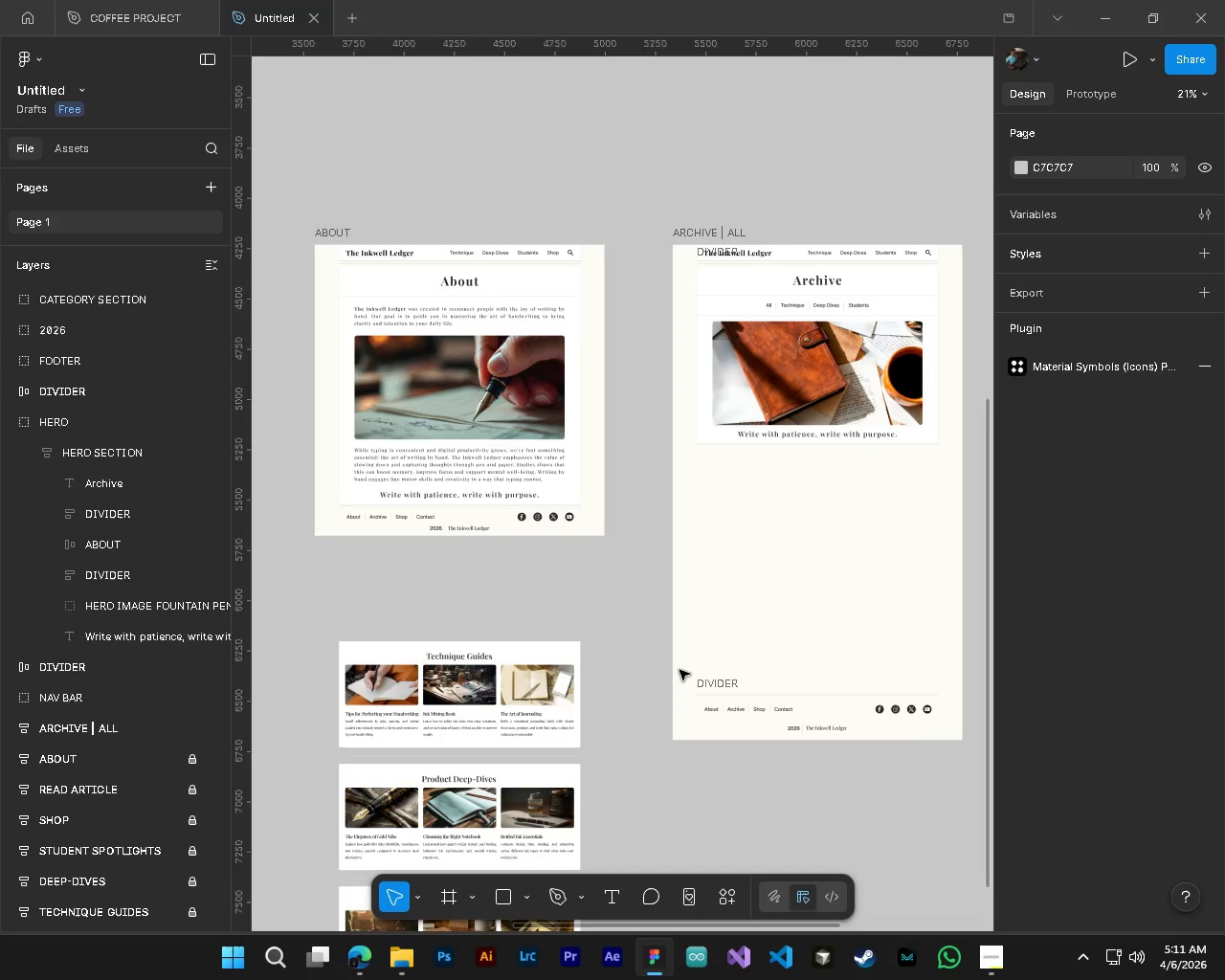 
key(Shift+ShiftLeft)
 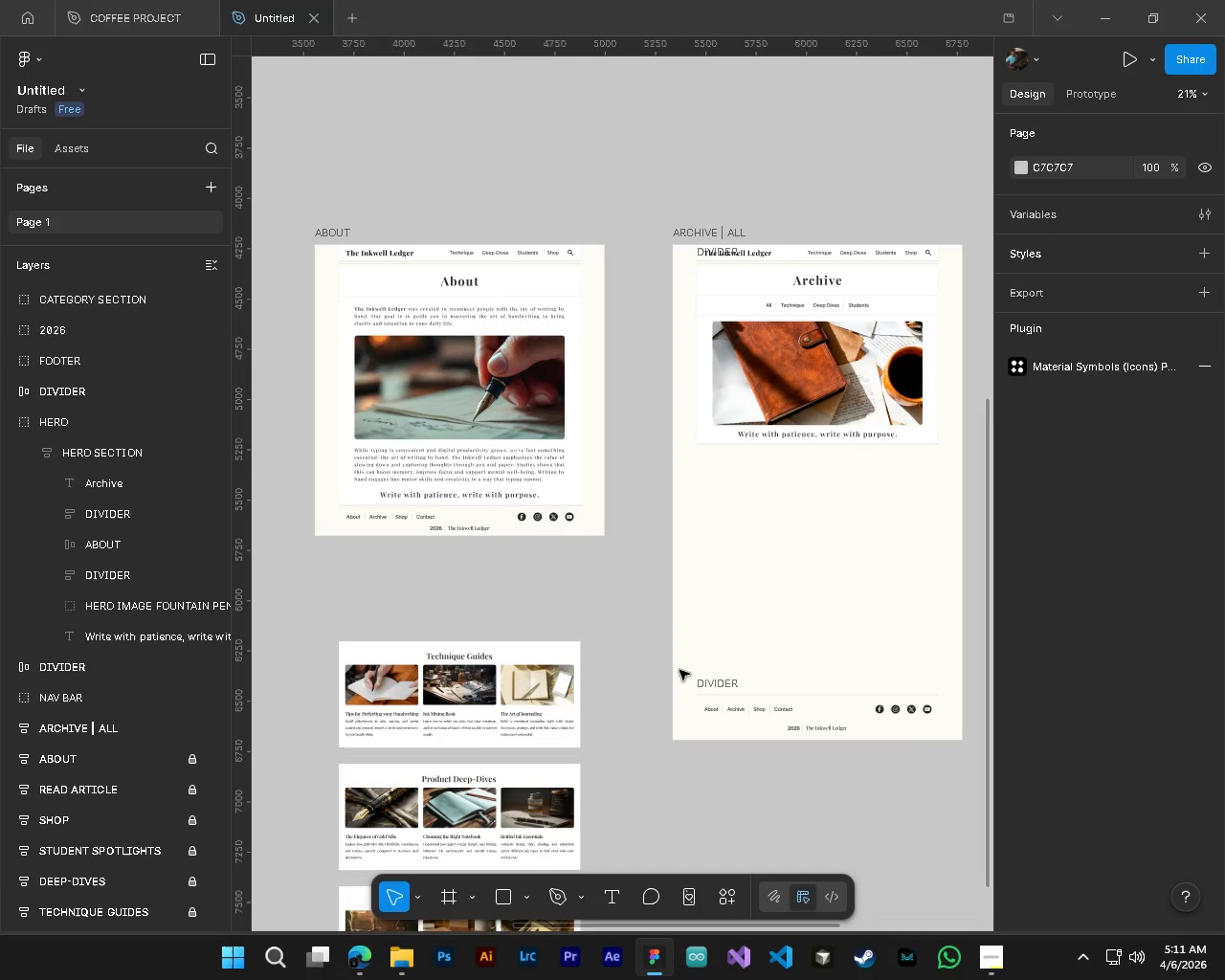 
key(Shift+ShiftLeft)
 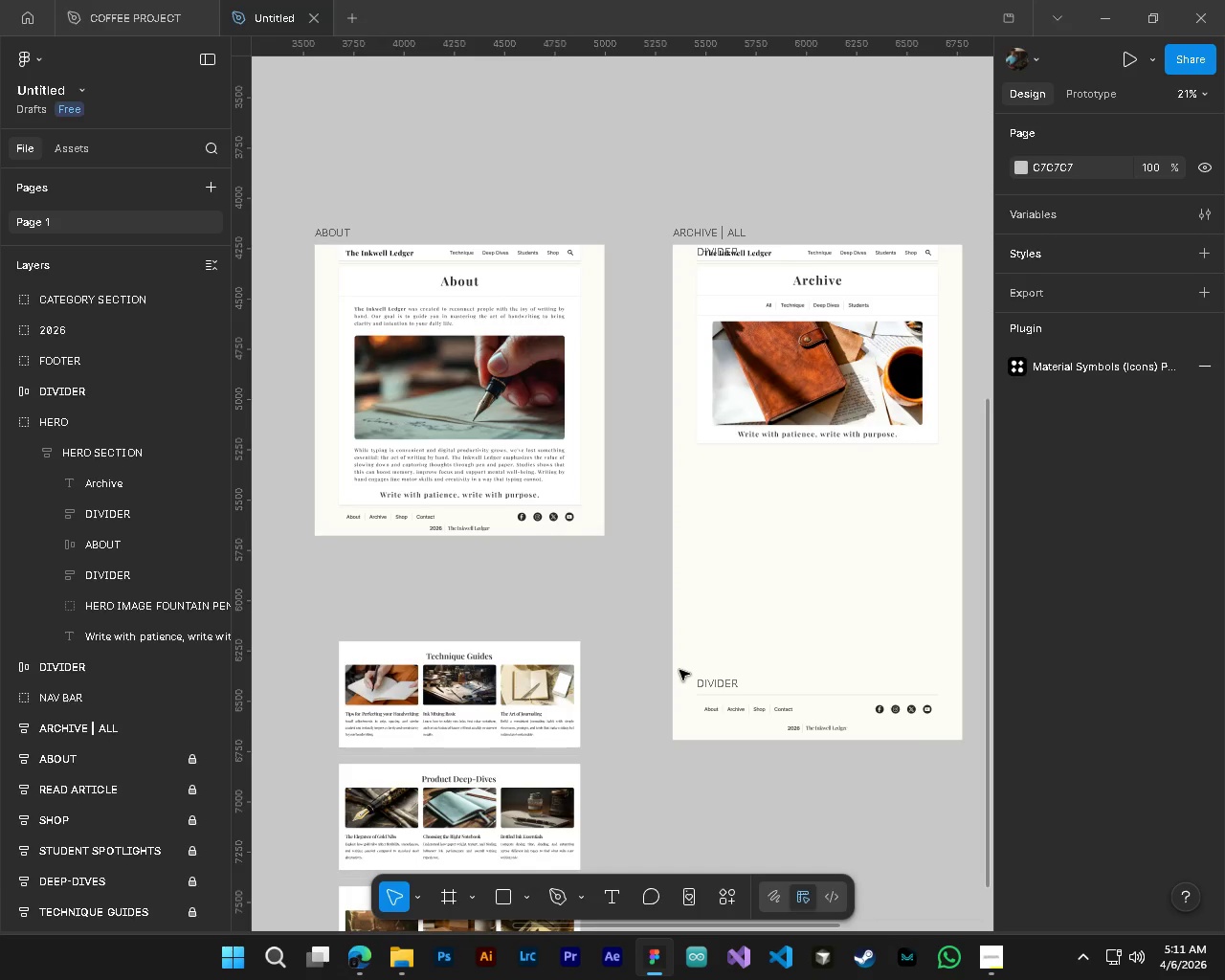 
key(Shift+ShiftLeft)
 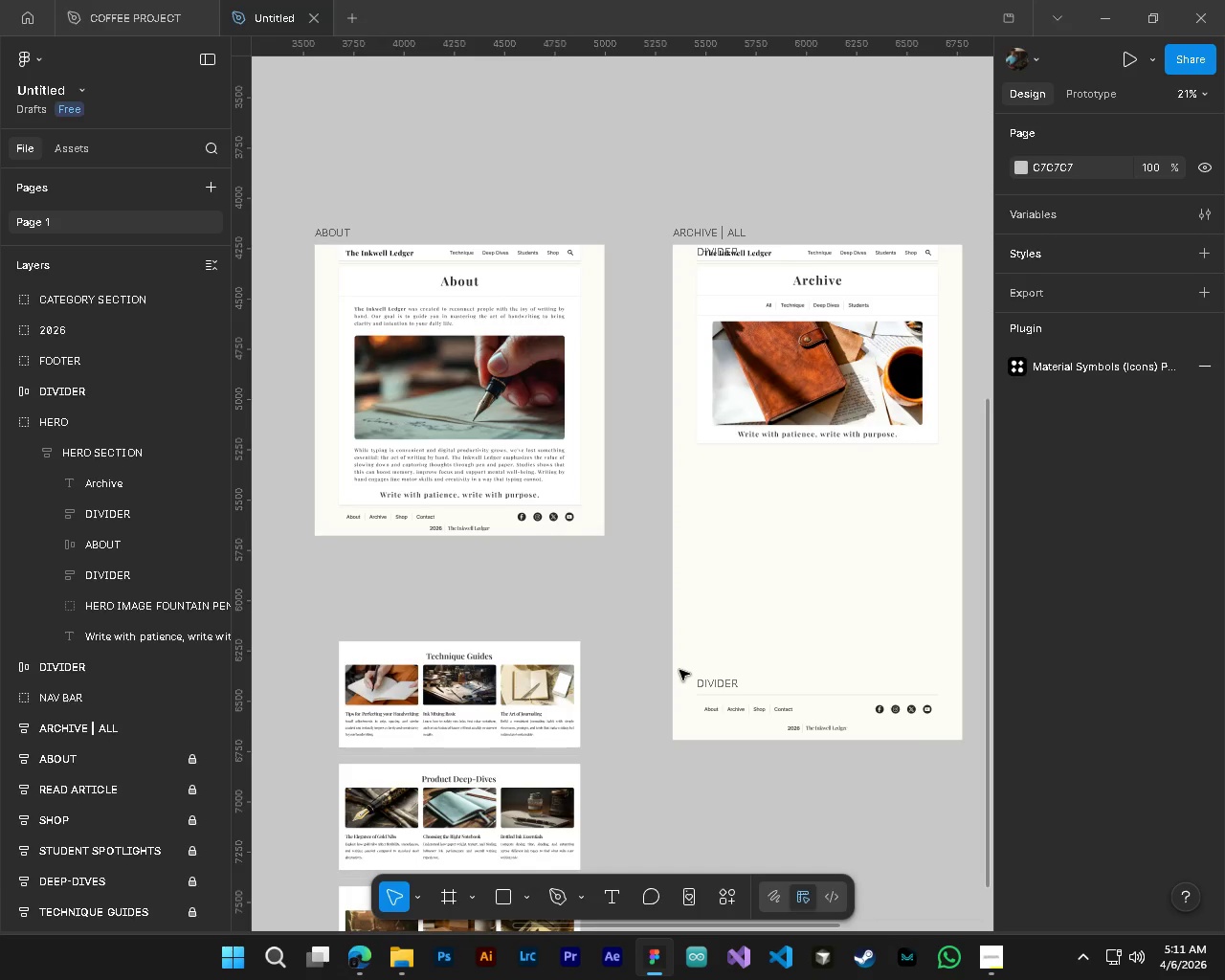 
key(Shift+ShiftLeft)
 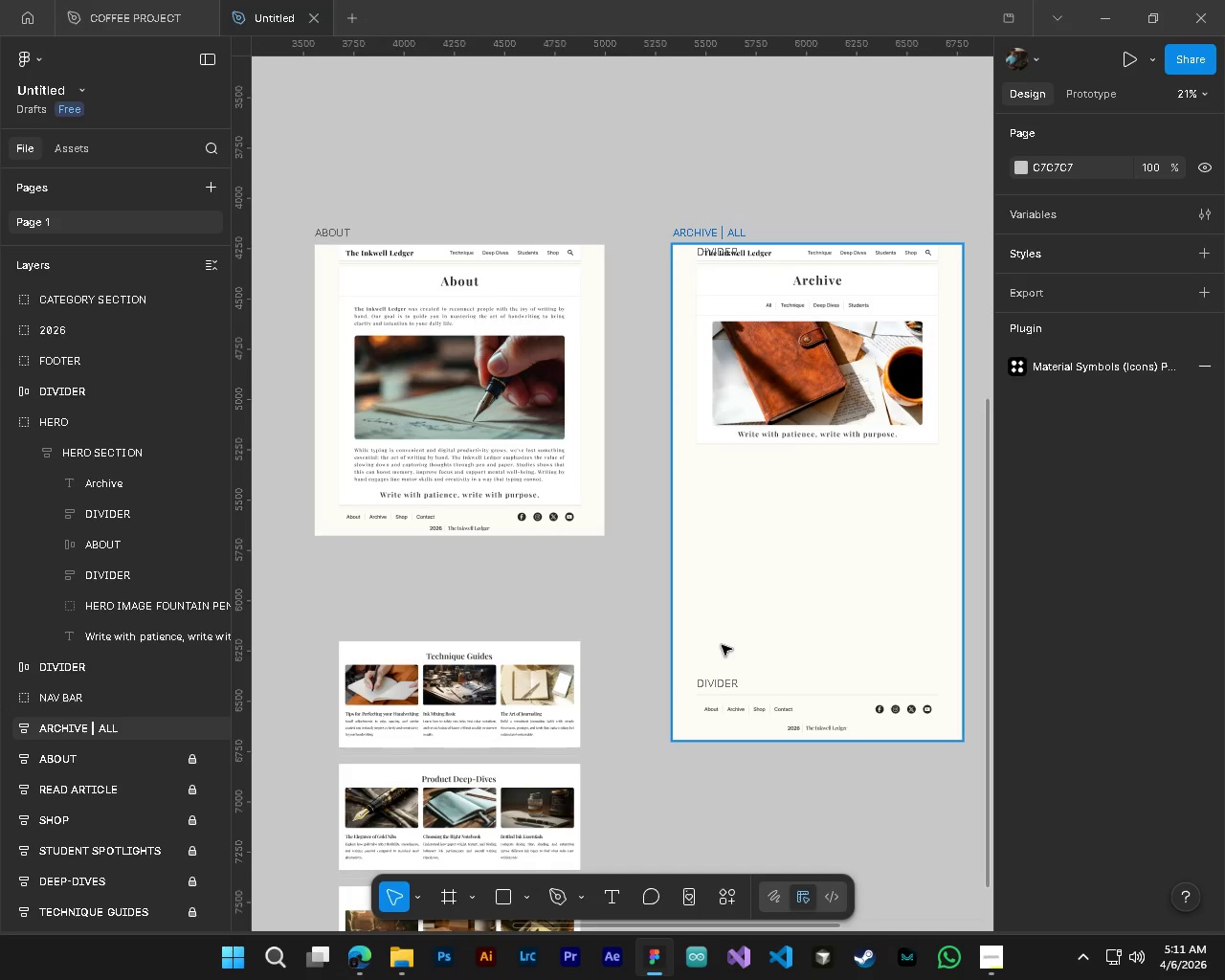 
hold_key(key=ShiftLeft, duration=0.47)
scroll: coordinate [723, 646], scroll_direction: down, amount: 2.0
 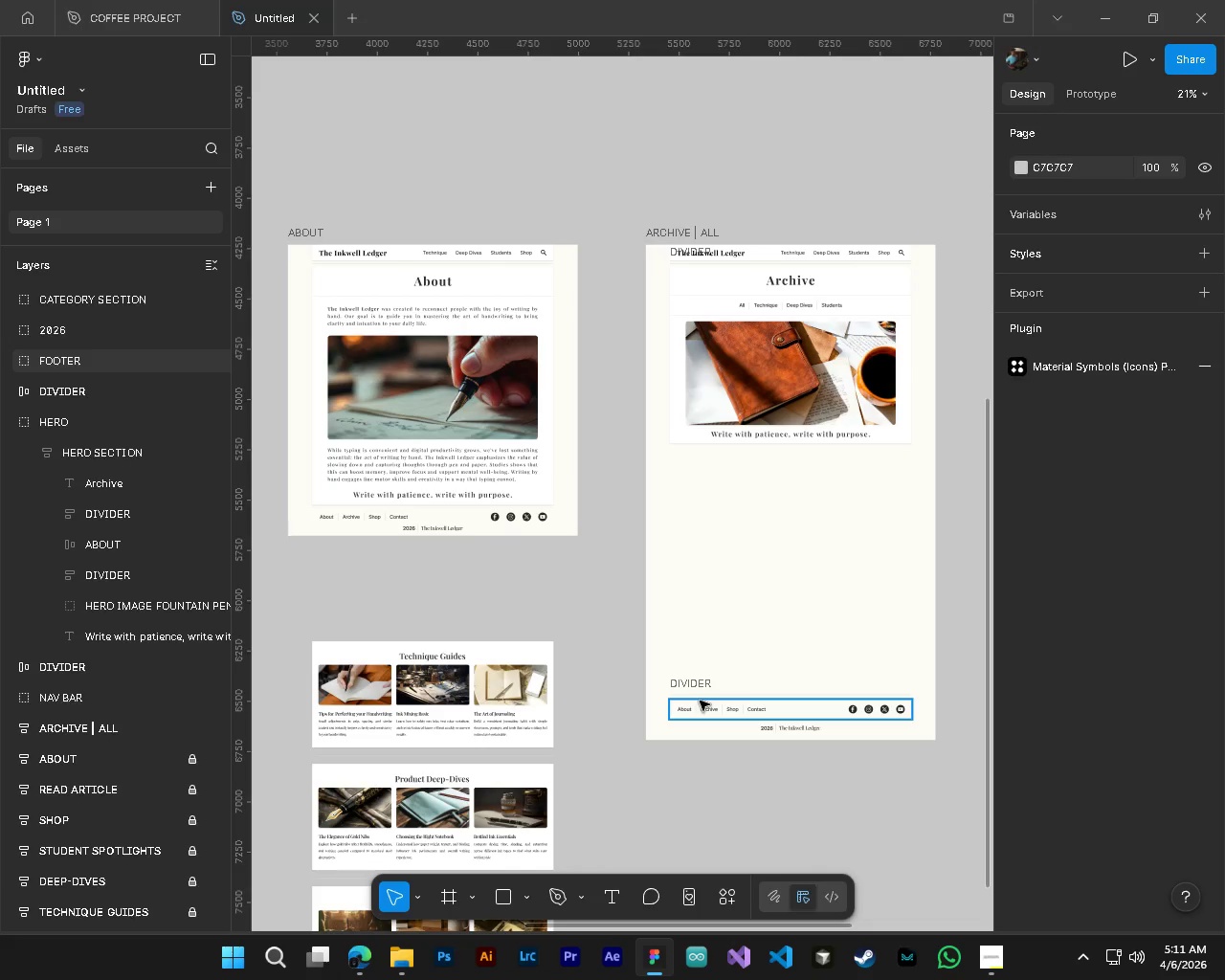 
hold_key(key=ControlLeft, duration=3.64)
hold_key(key=AltLeft, duration=1.5)
scroll: coordinate [690, 721], scroll_direction: up, amount: 9.0
 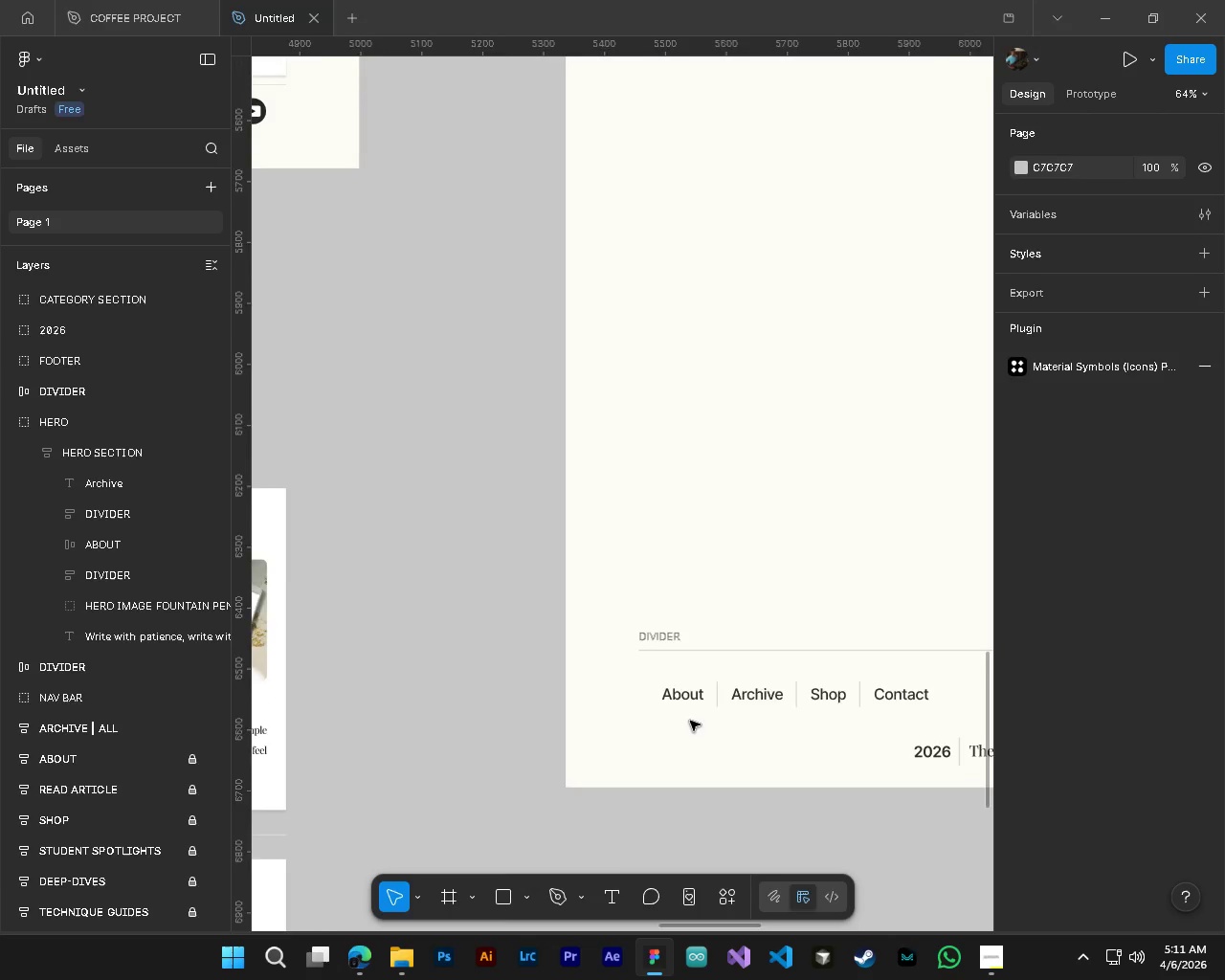 
hold_key(key=AltLeft, duration=1.52)
hold_key(key=AltLeft, duration=0.53)
scroll: coordinate [690, 721], scroll_direction: down, amount: 26.0
 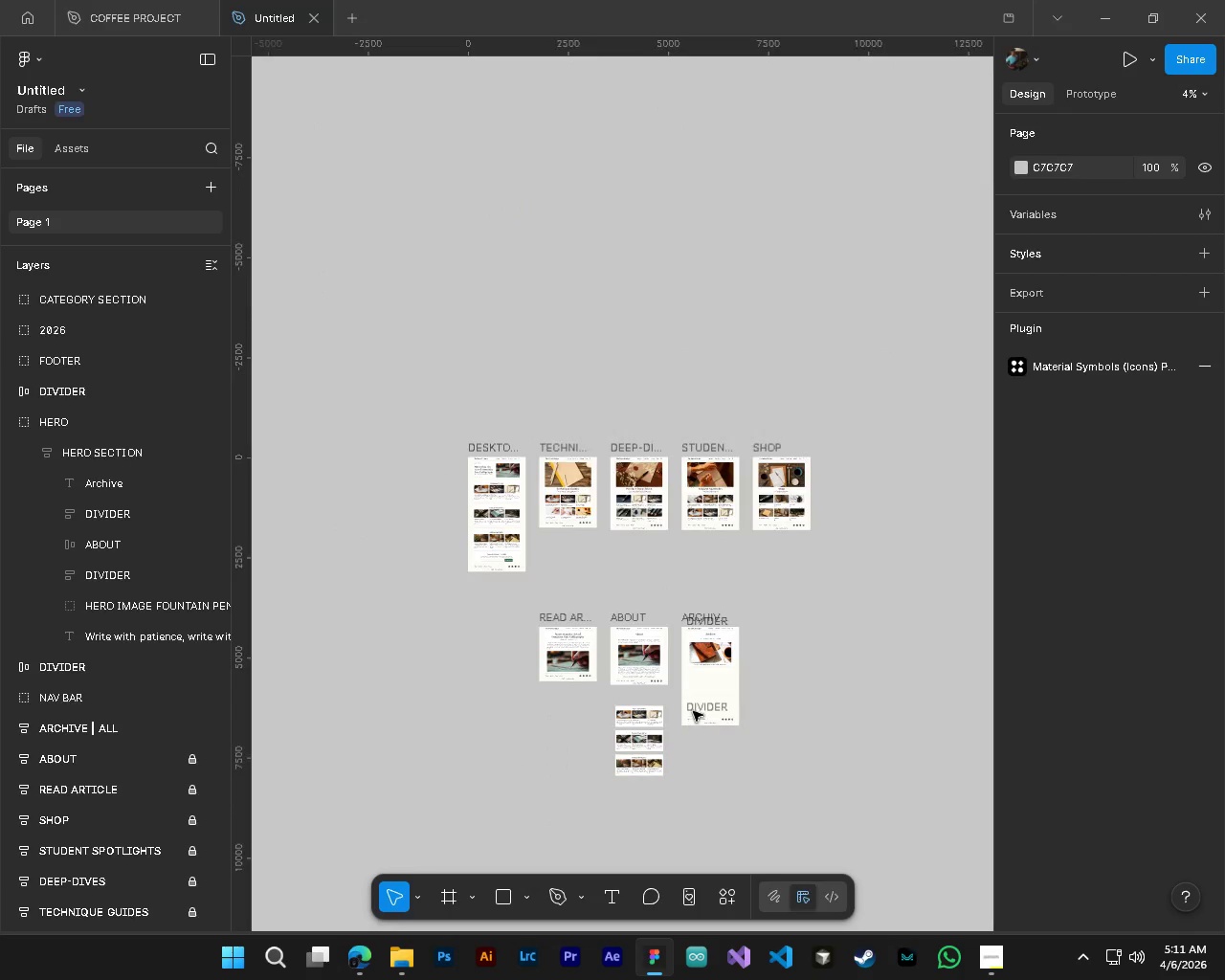 
hold_key(key=ControlLeft, duration=1.5)
hold_key(key=AltLeft, duration=1.42)
scroll: coordinate [585, 658], scroll_direction: up, amount: 9.0
 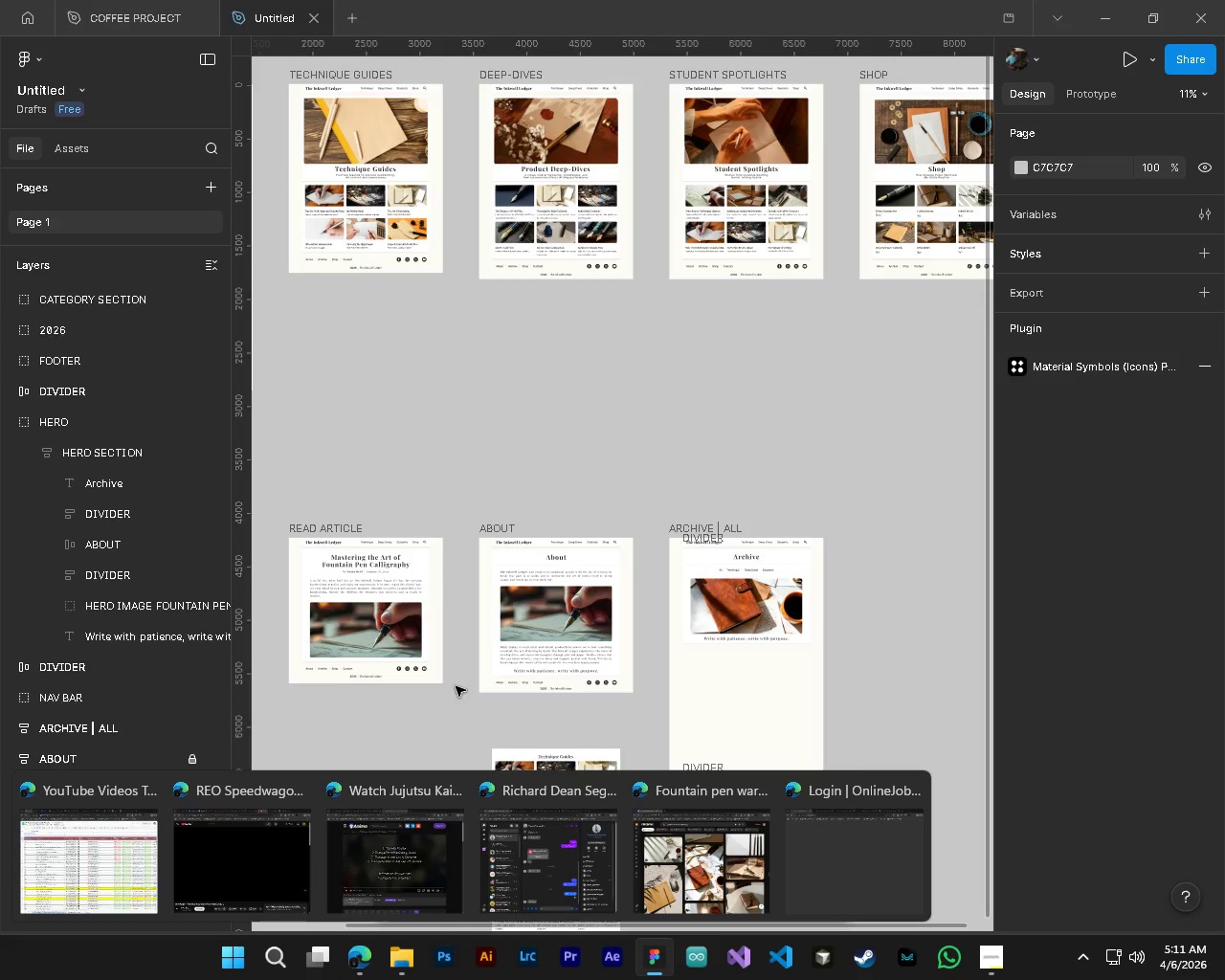 
left_click([408, 964])
 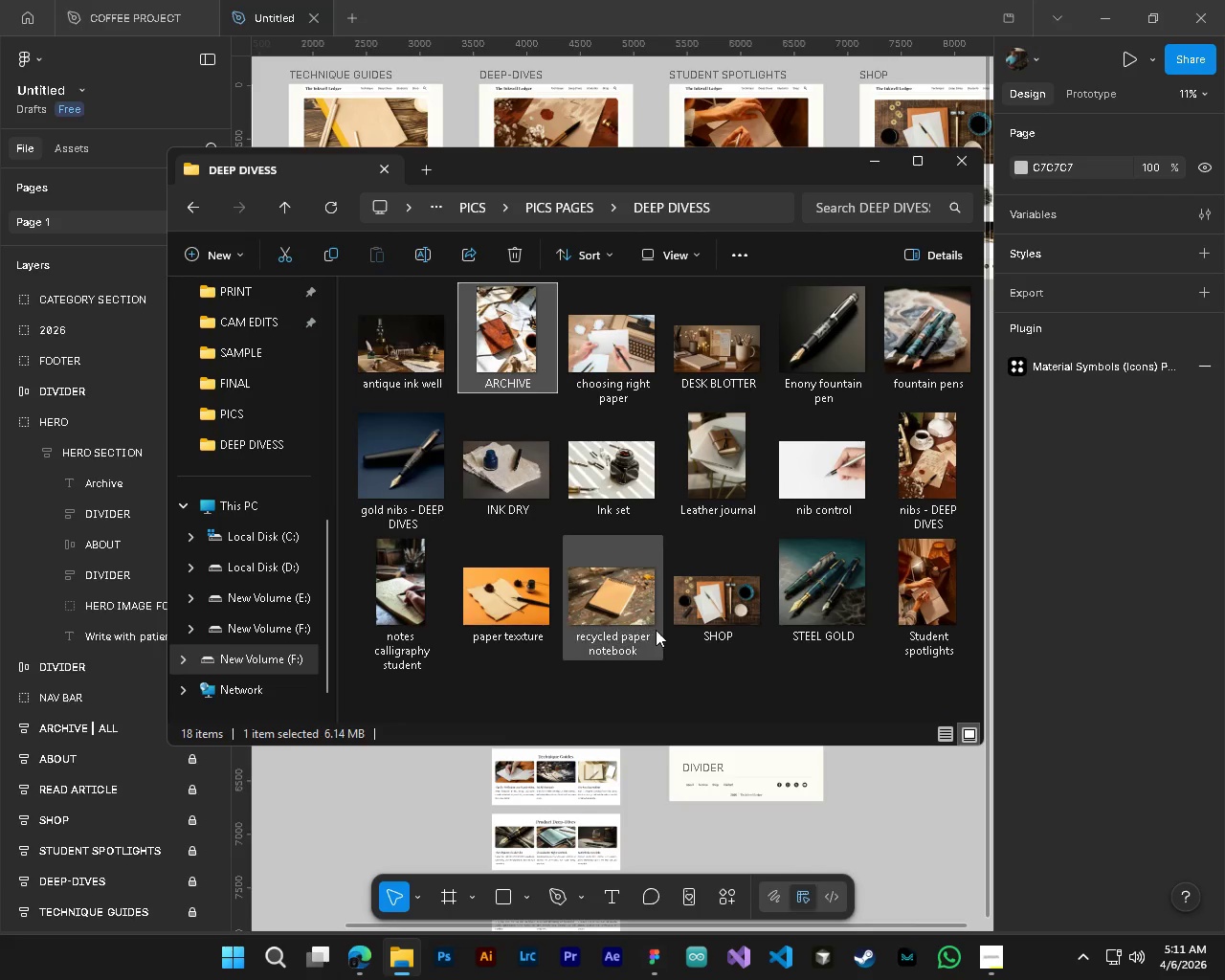 
wait(6.2)
 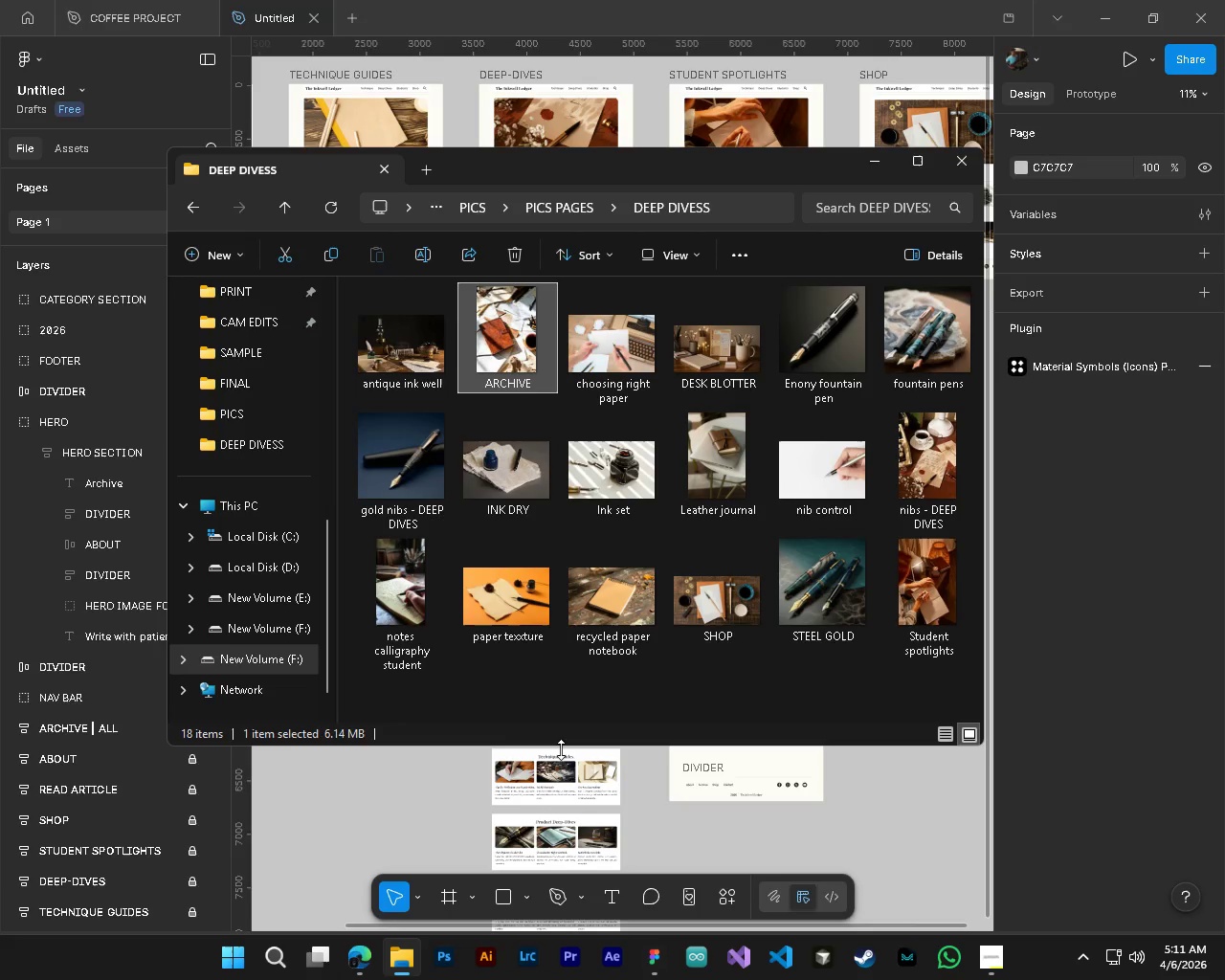 
left_click([288, 207])
 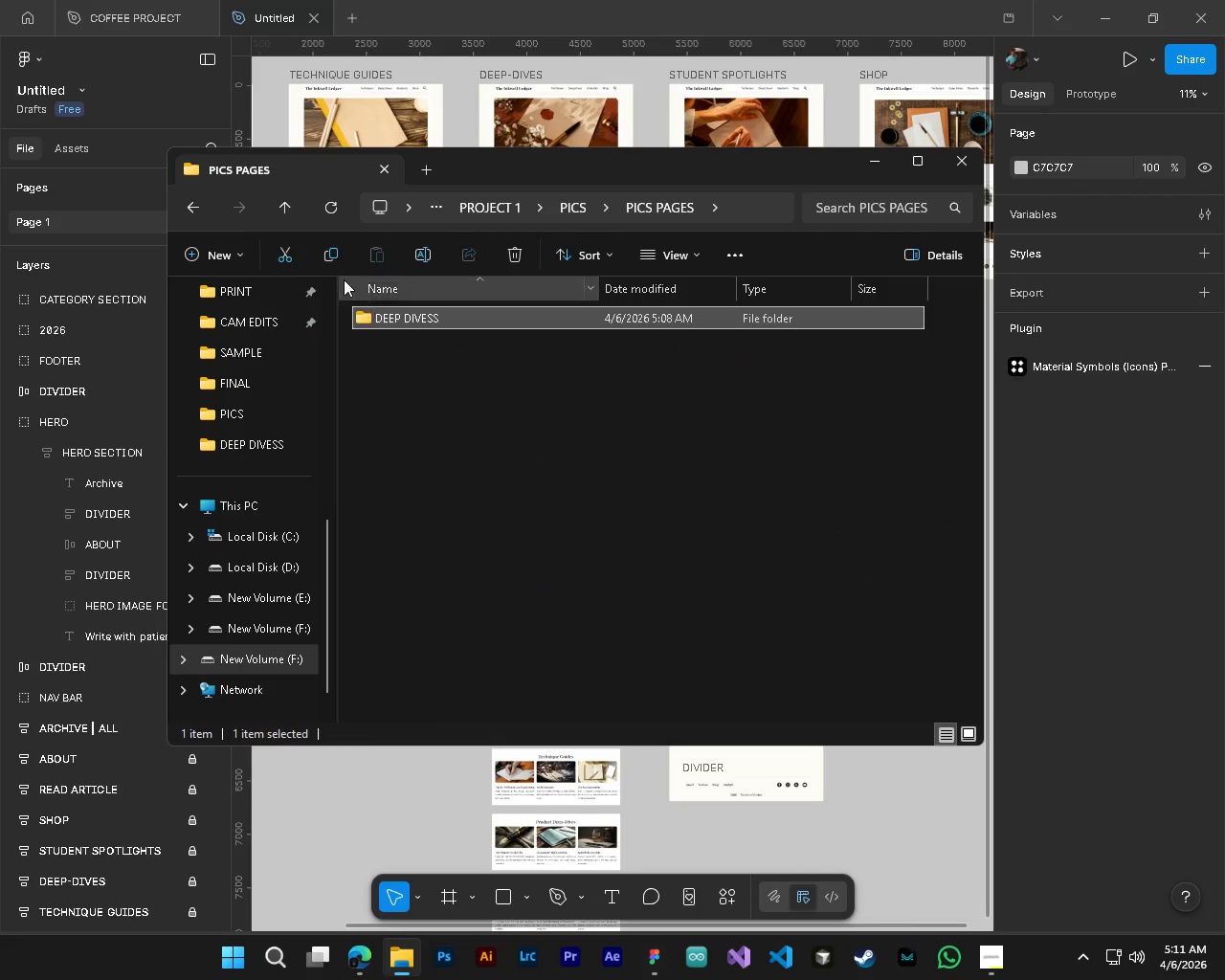 
left_click([284, 208])
 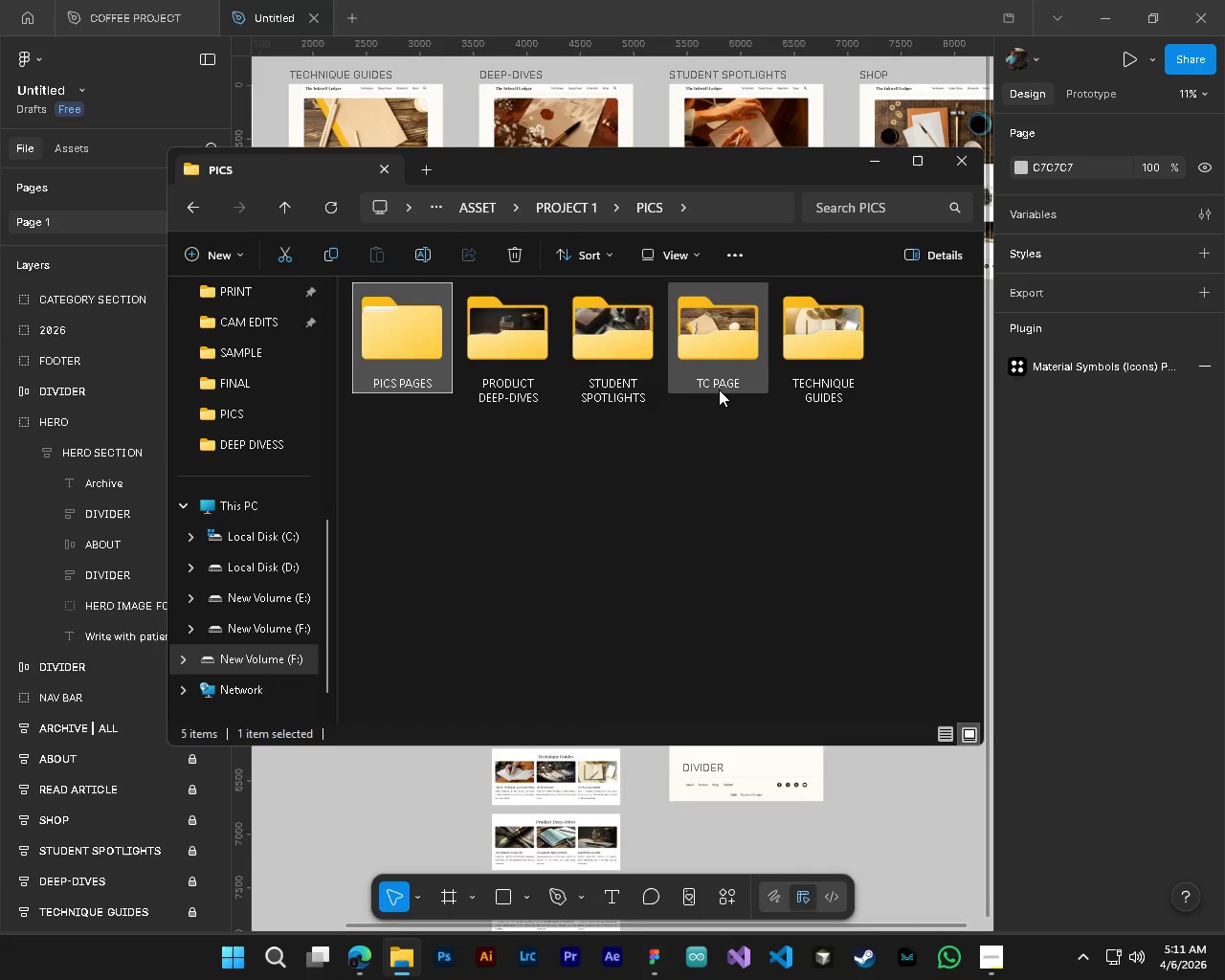 
left_click([719, 390])
 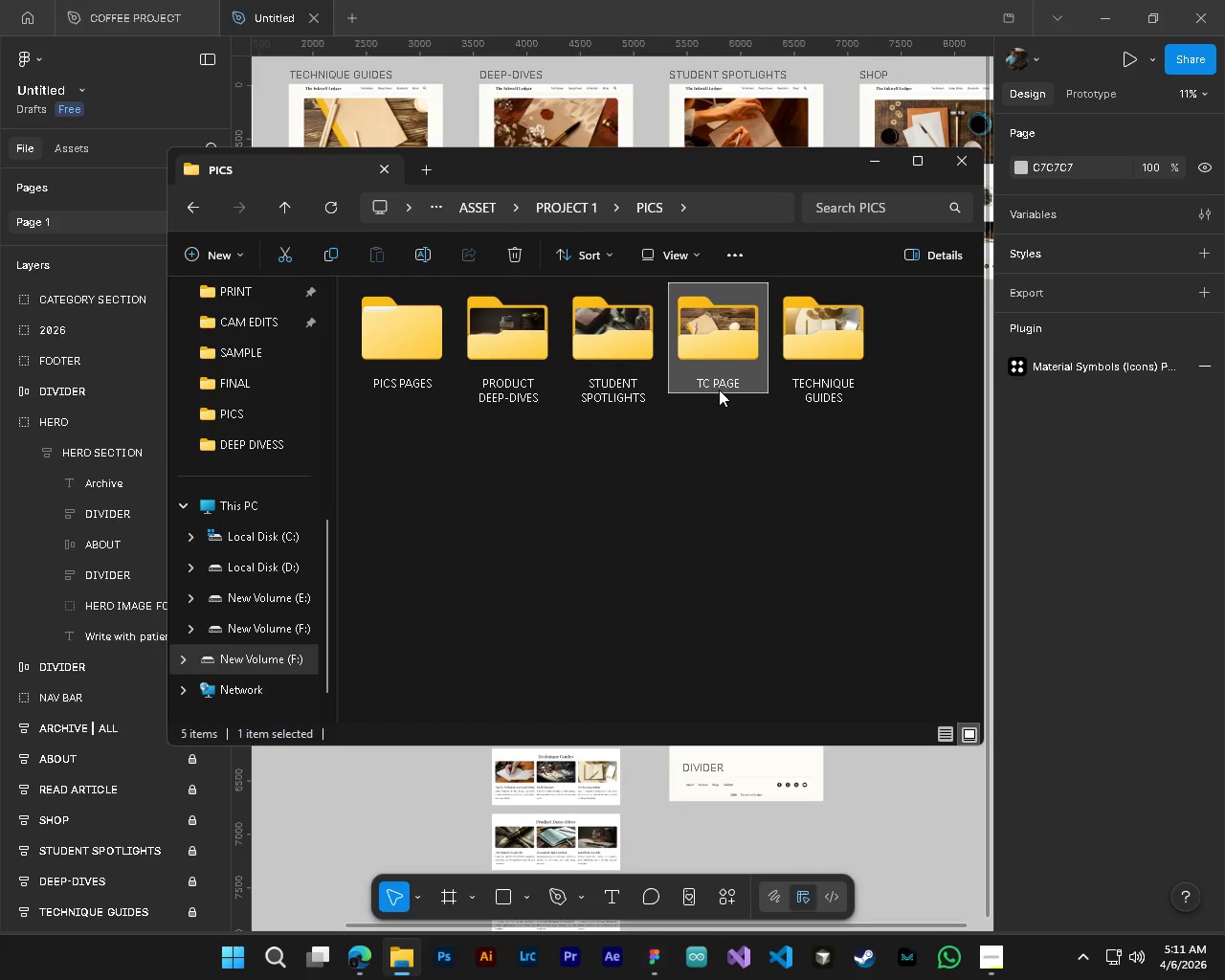 
left_click([719, 390])
 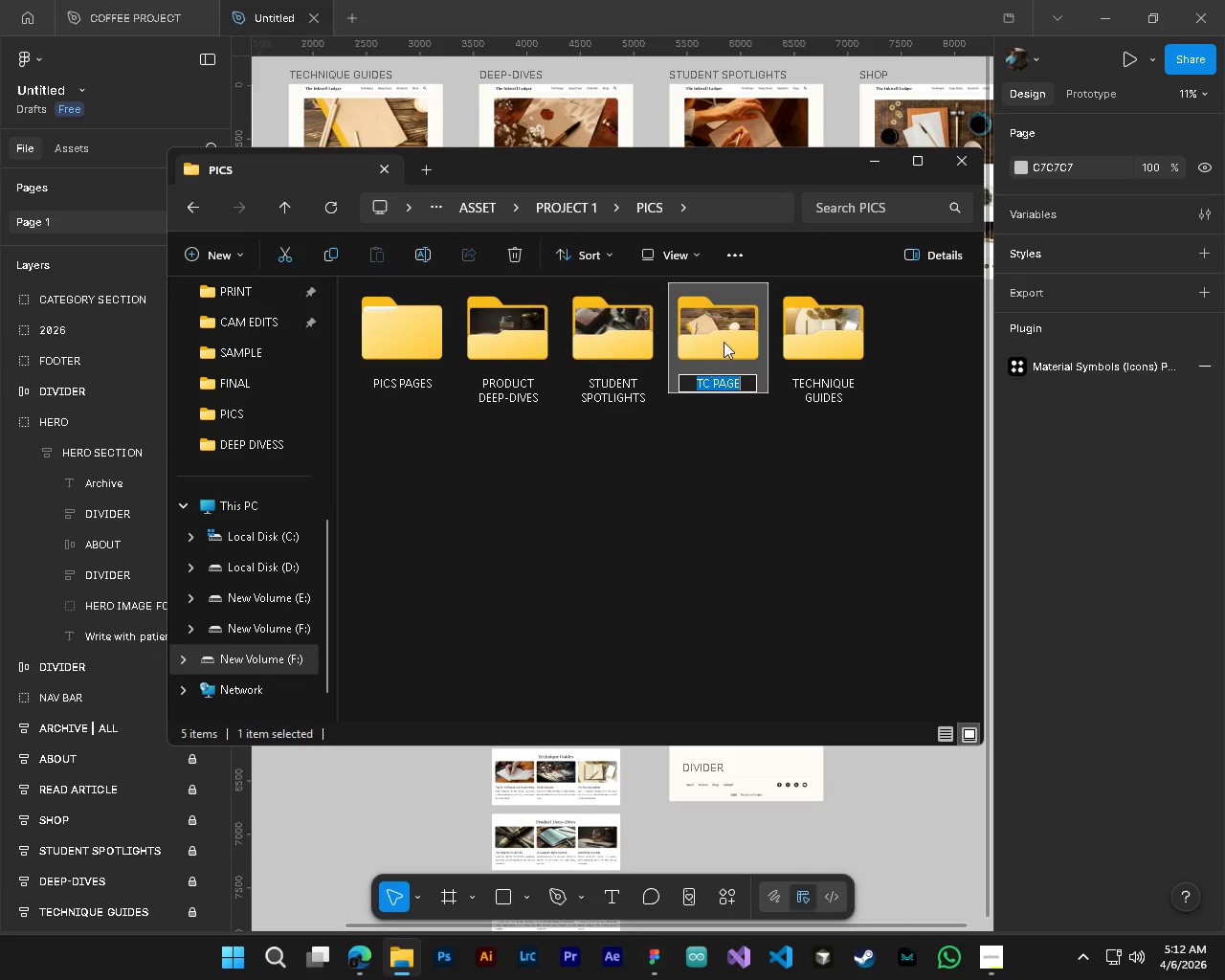 
double_click([728, 330])
 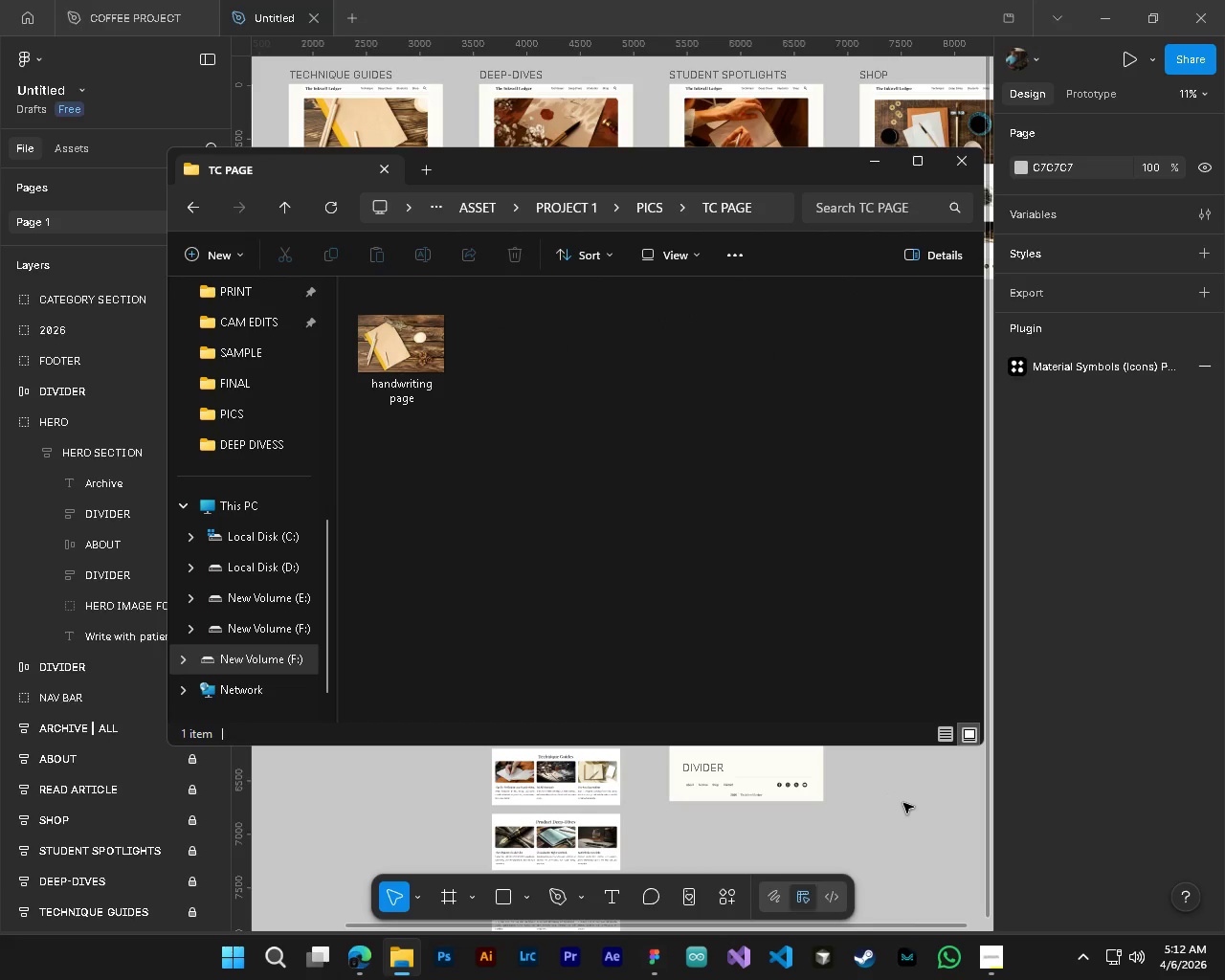 
left_click([913, 804])
 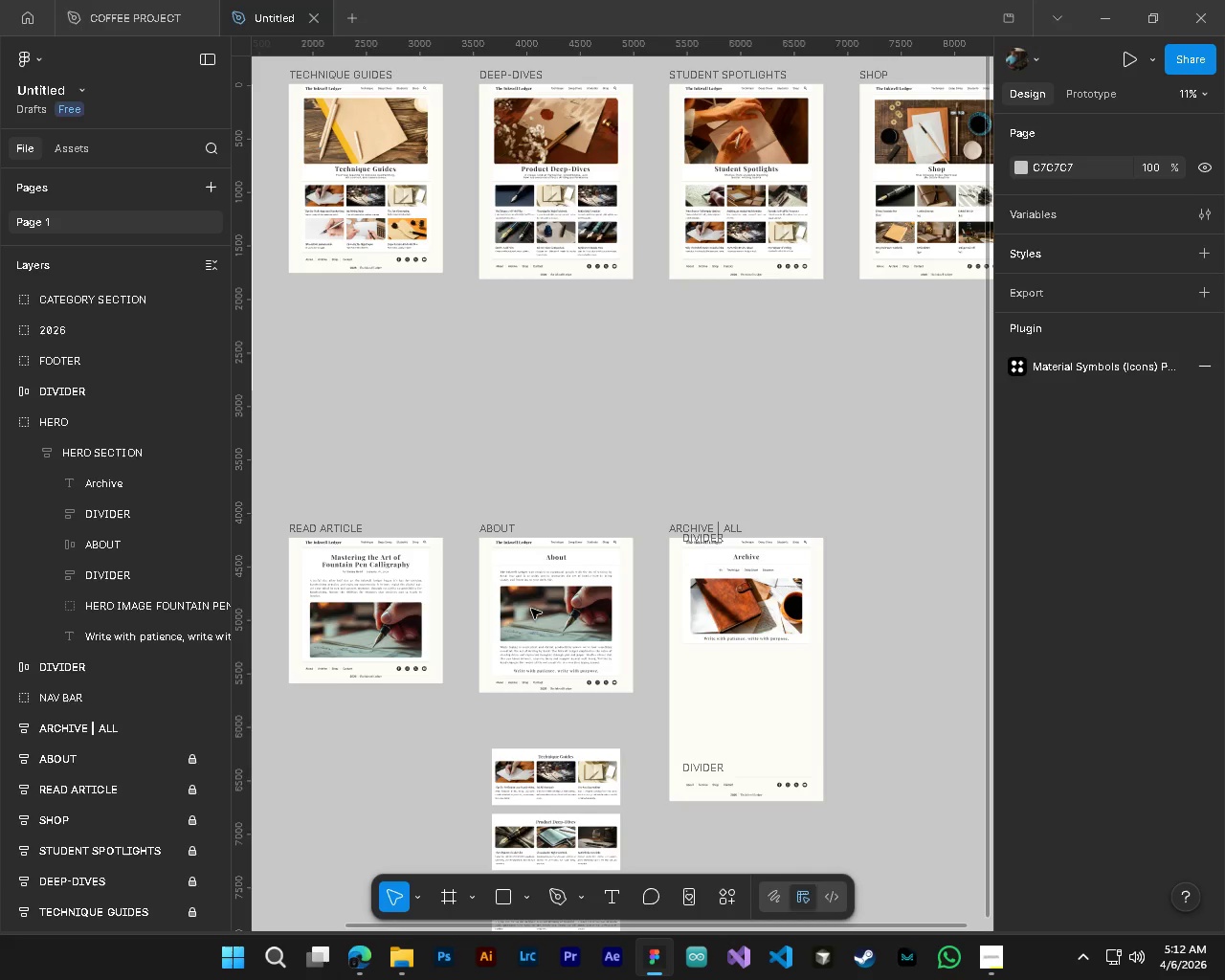 
left_click([539, 617])
 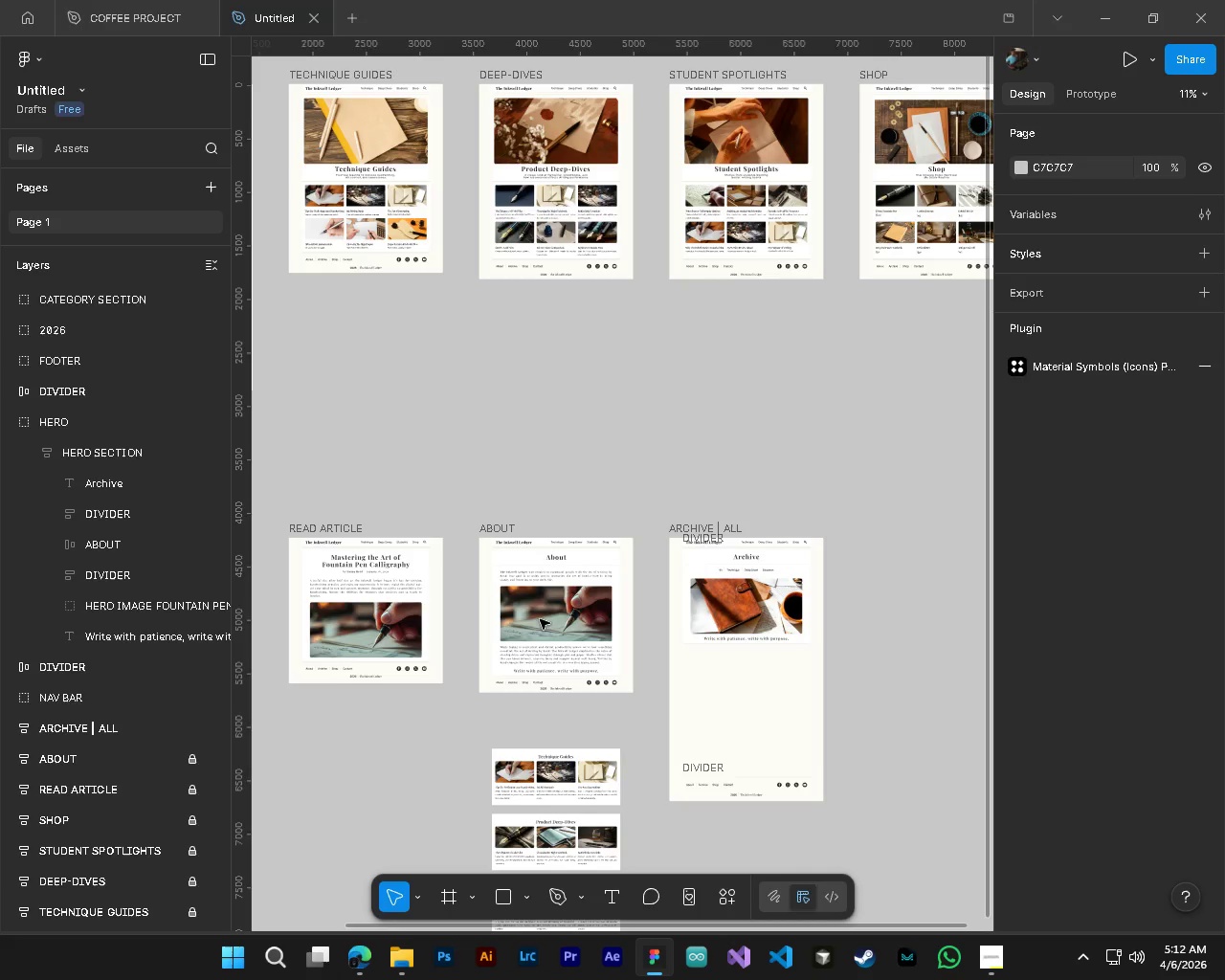 
hold_key(key=ControlLeft, duration=0.39)
hold_key(key=AltLeft, duration=0.34)
scroll: coordinate [538, 628], scroll_direction: up, amount: 5.0
 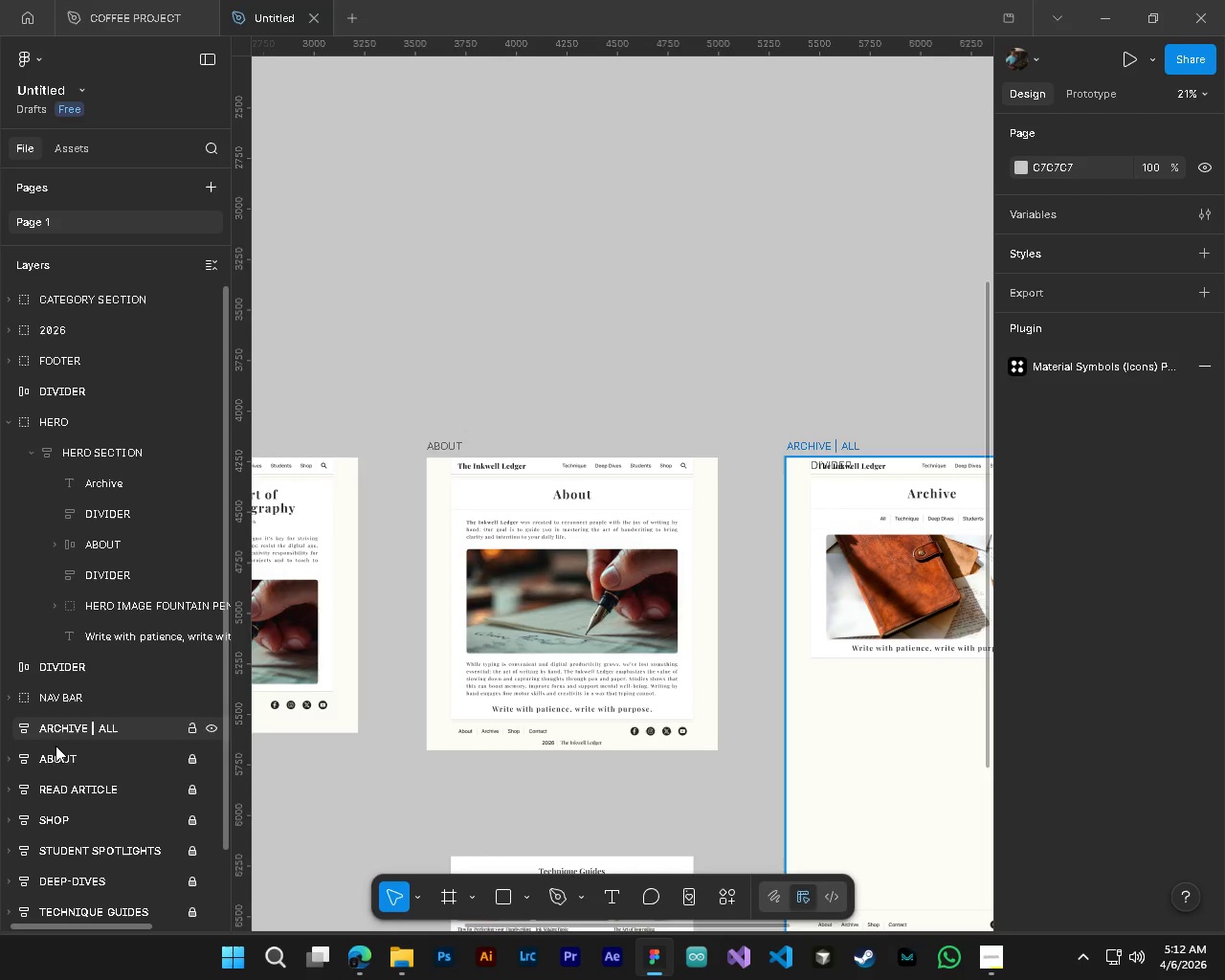 
left_click([59, 768])
 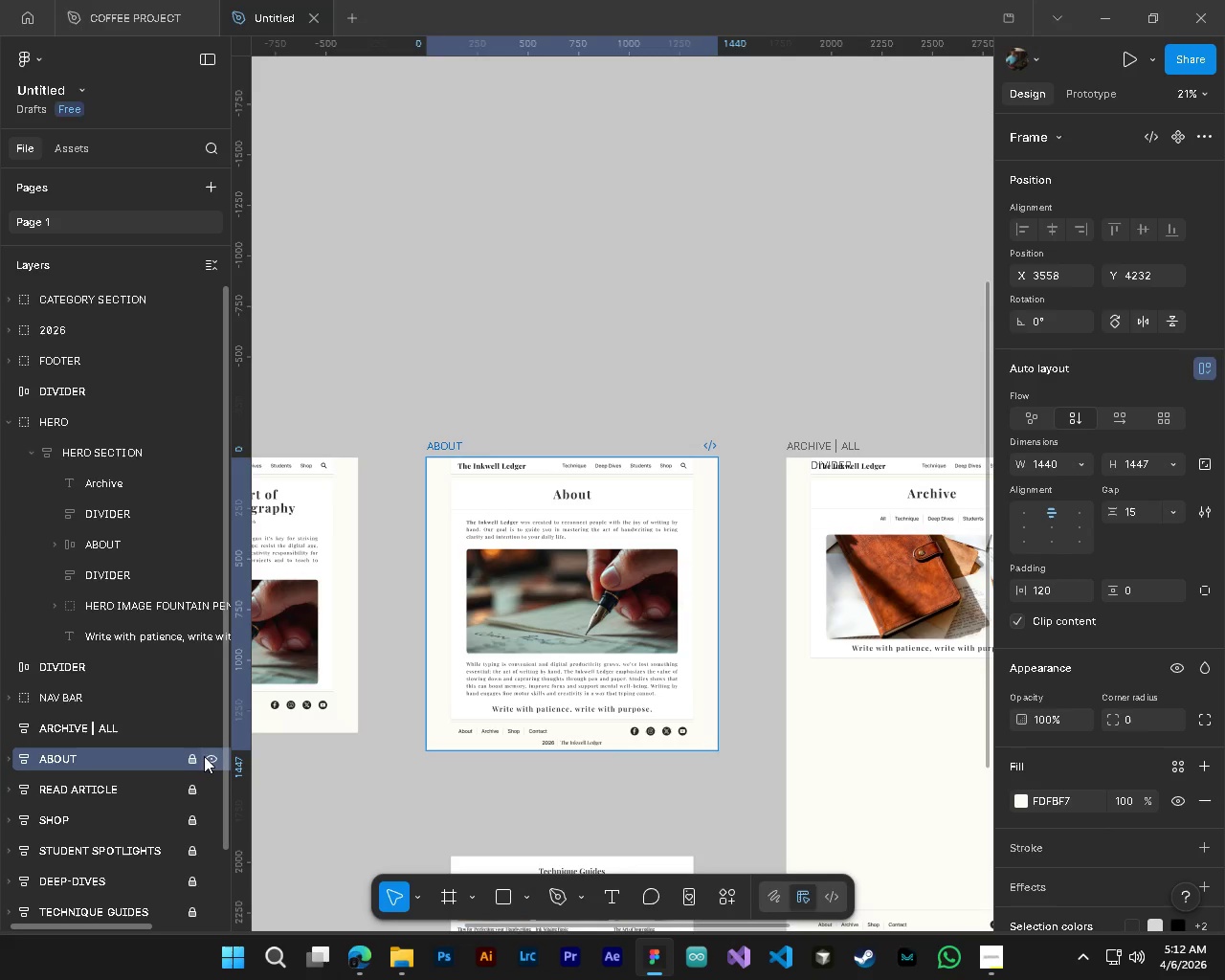 
left_click([189, 758])
 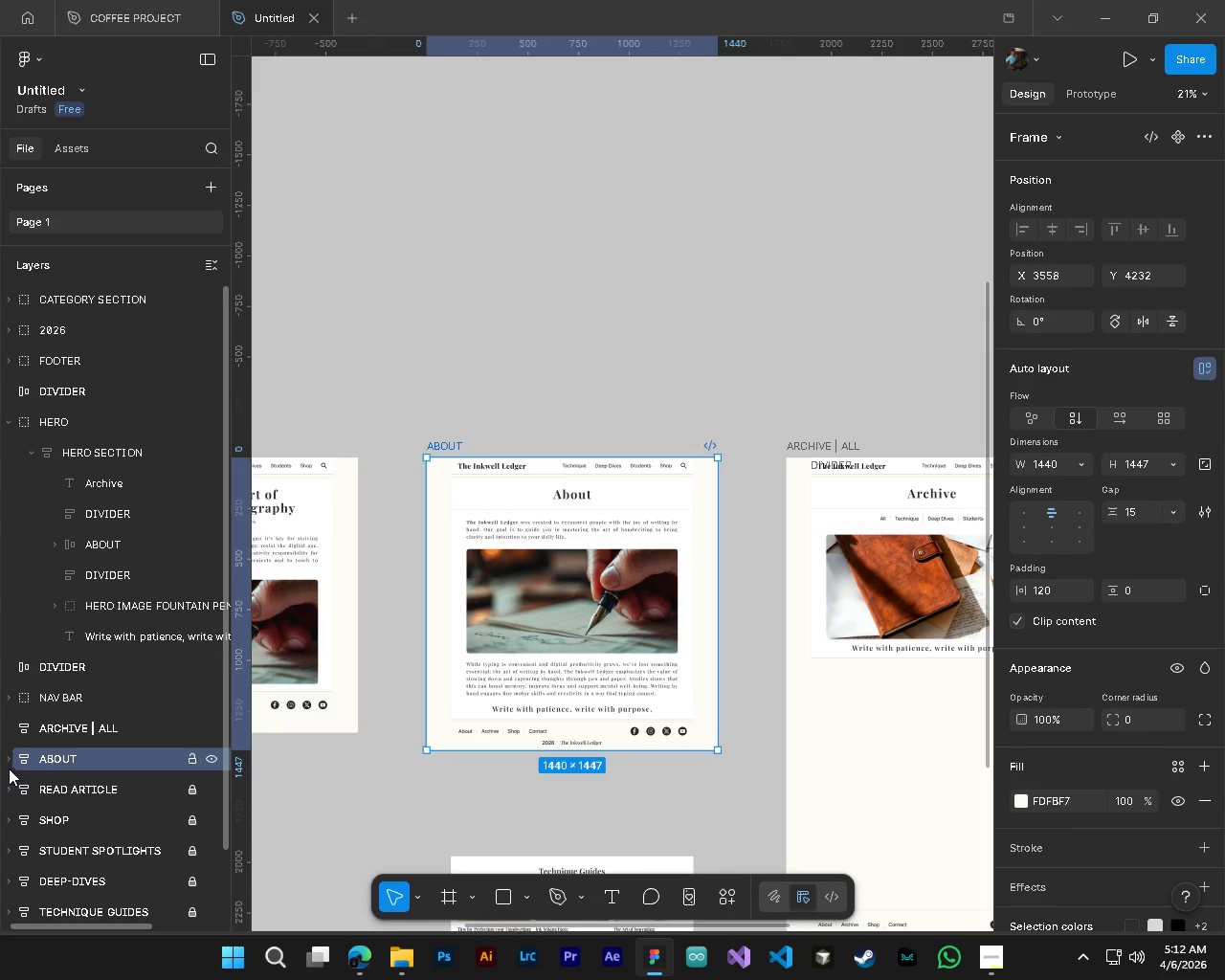 
left_click([11, 766])
 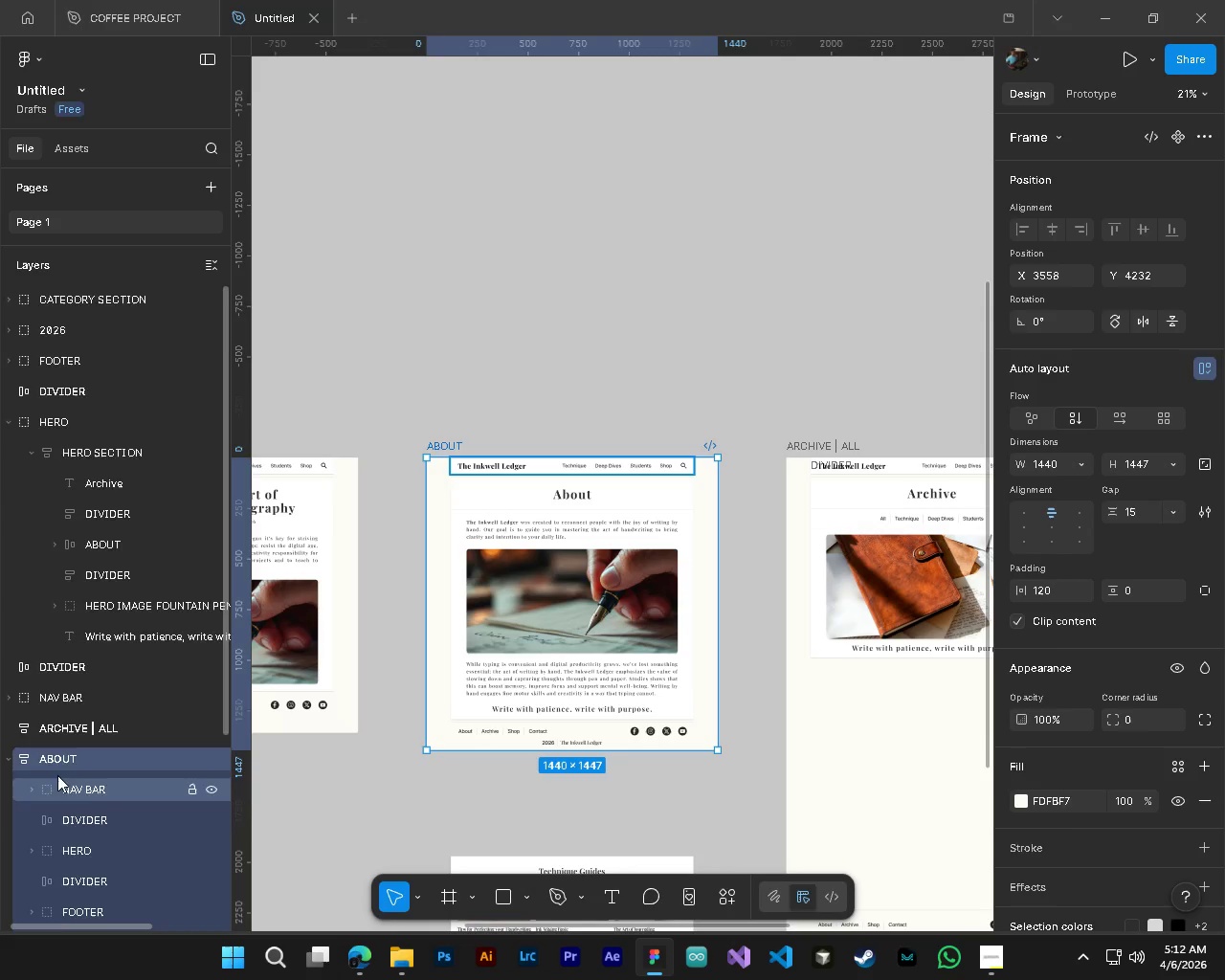 
scroll: coordinate [58, 776], scroll_direction: down, amount: 3.0
 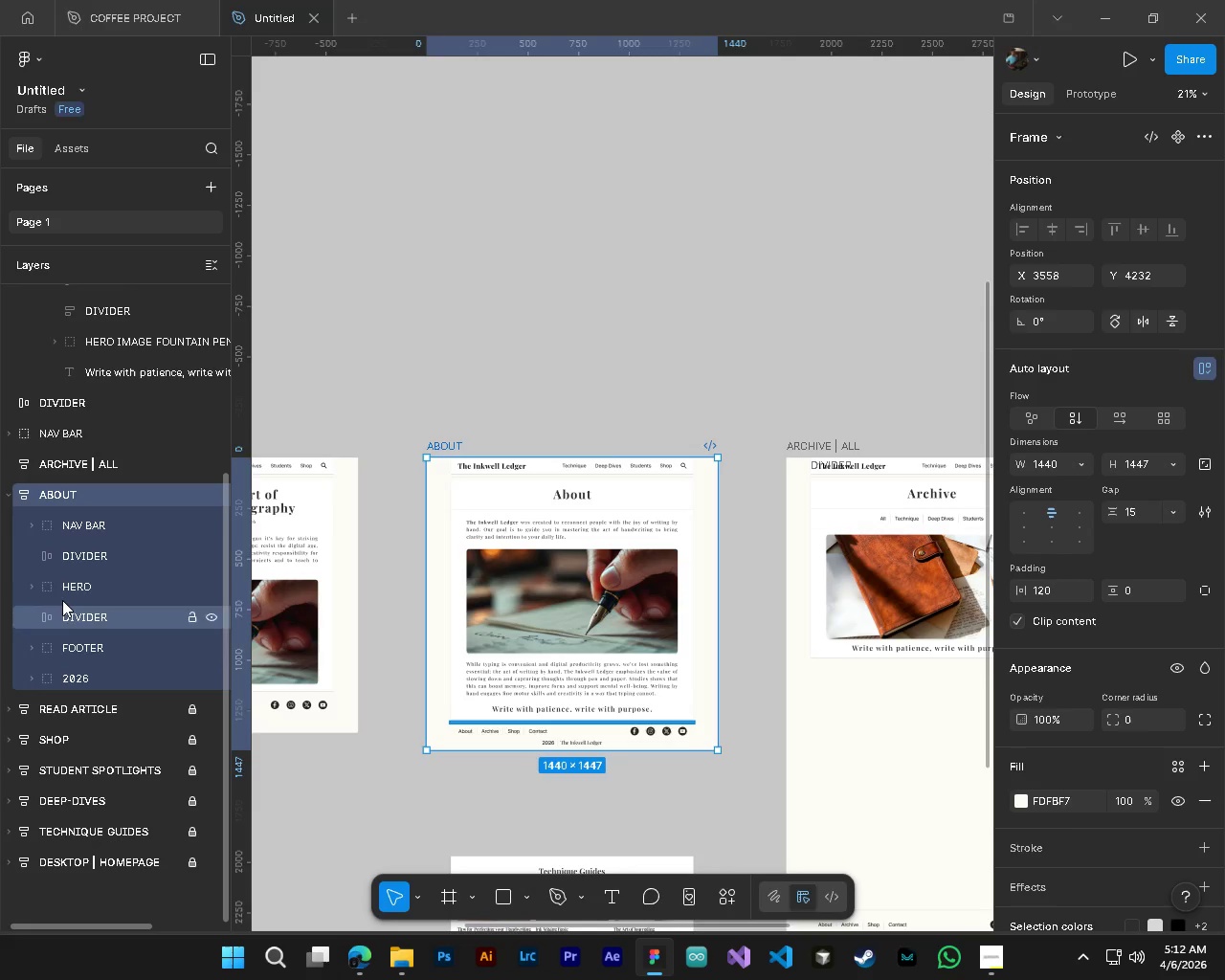 
left_click([62, 598])
 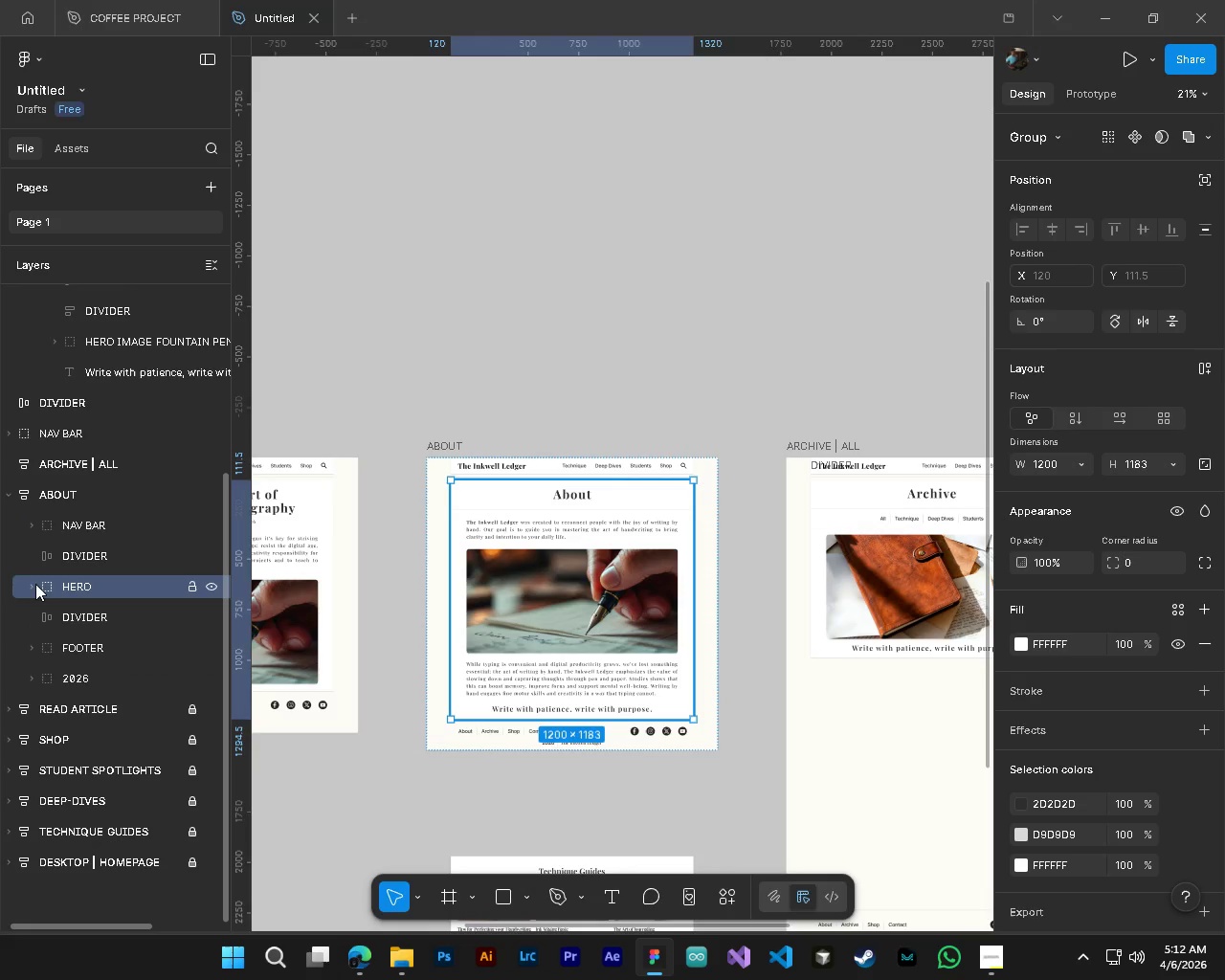 
left_click([29, 587])
 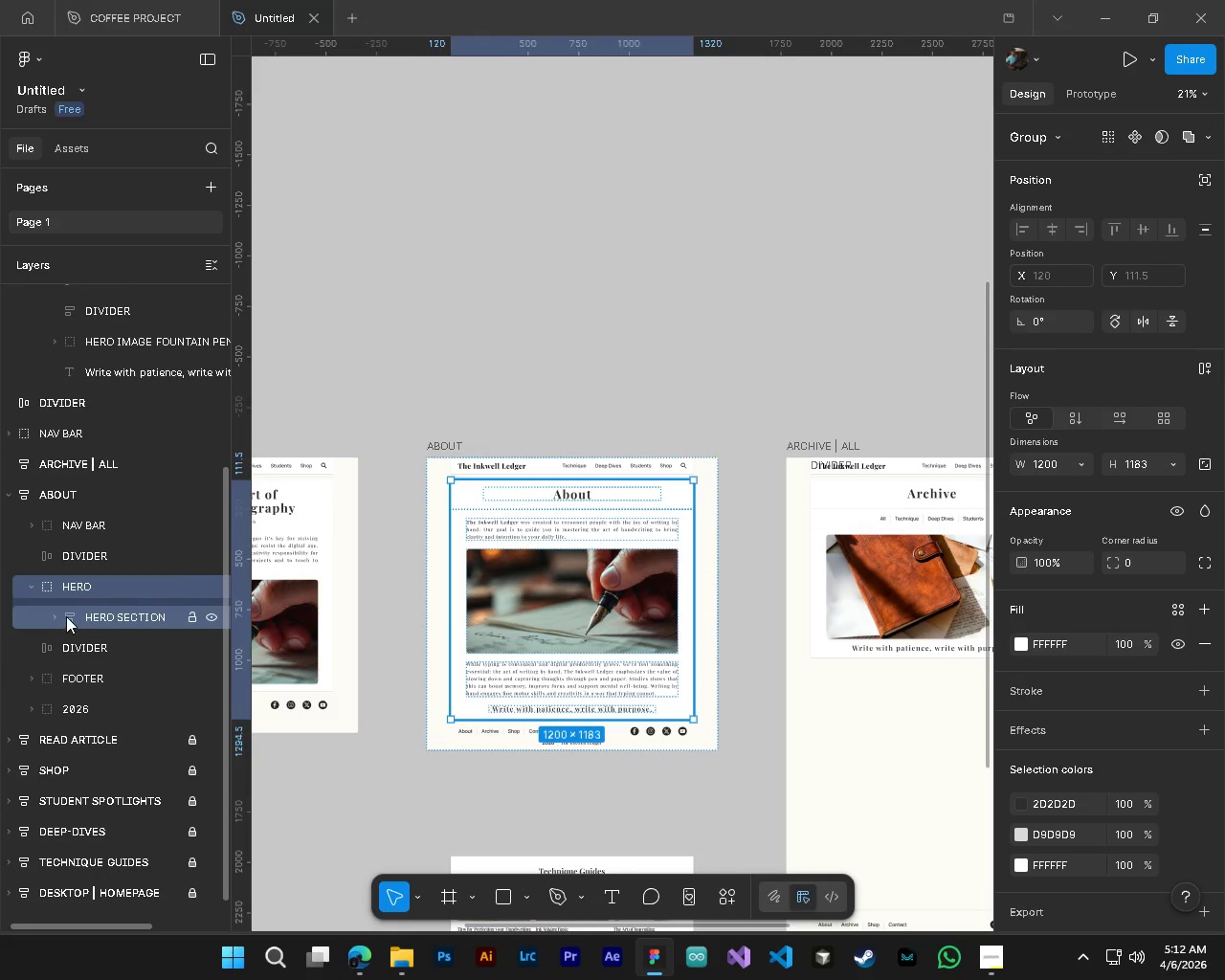 
left_click([56, 612])
 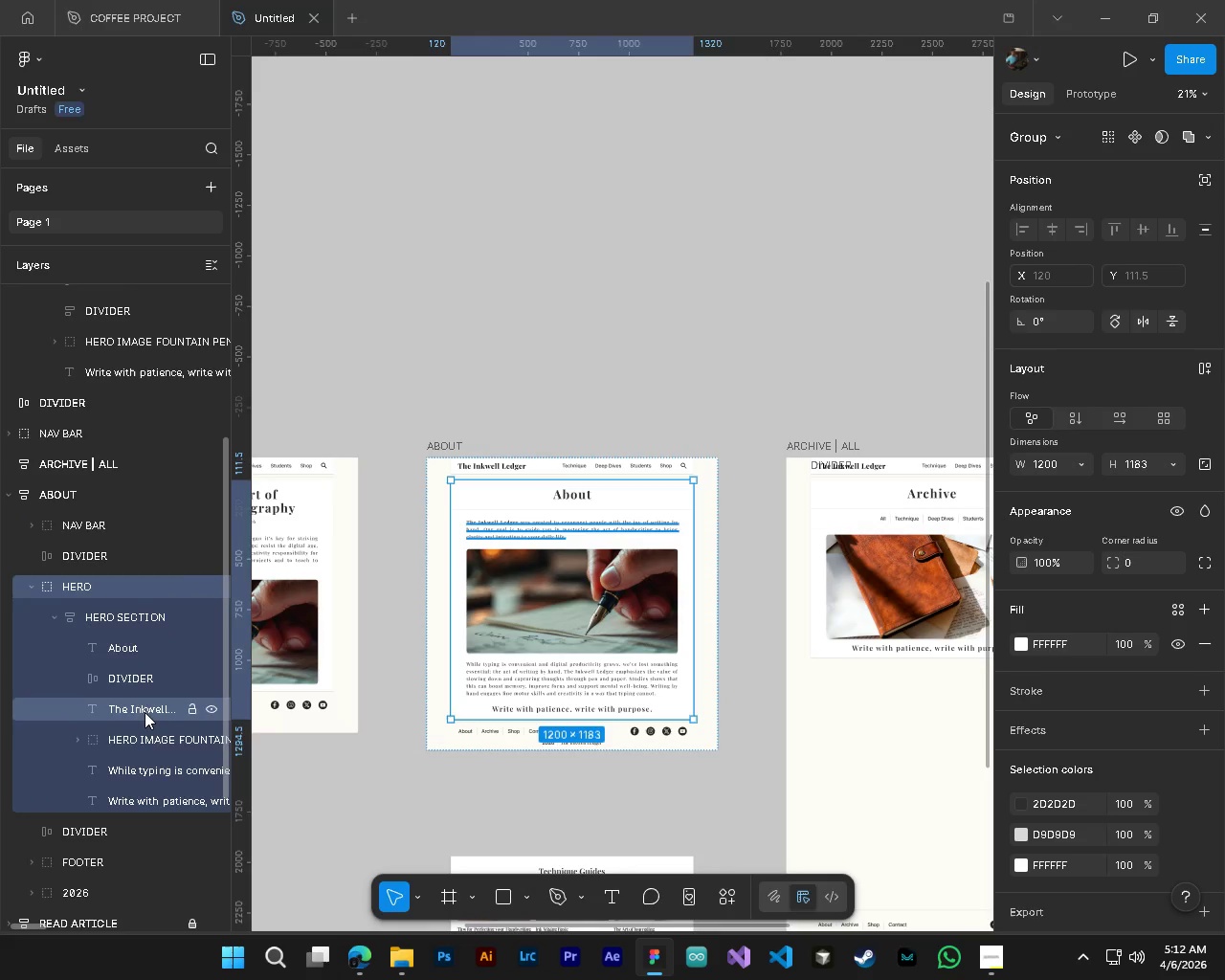 
left_click([77, 742])
 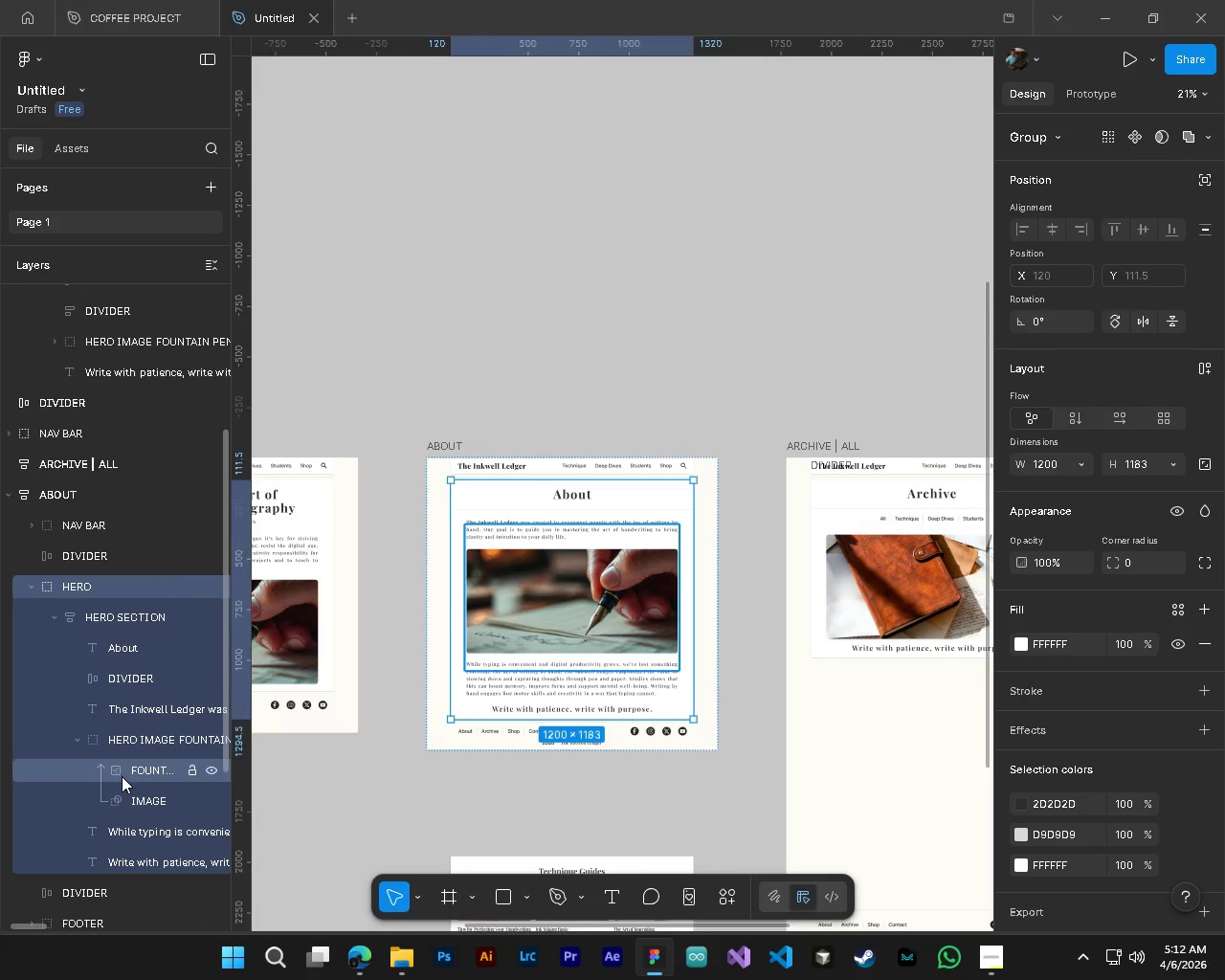 
left_click([122, 776])
 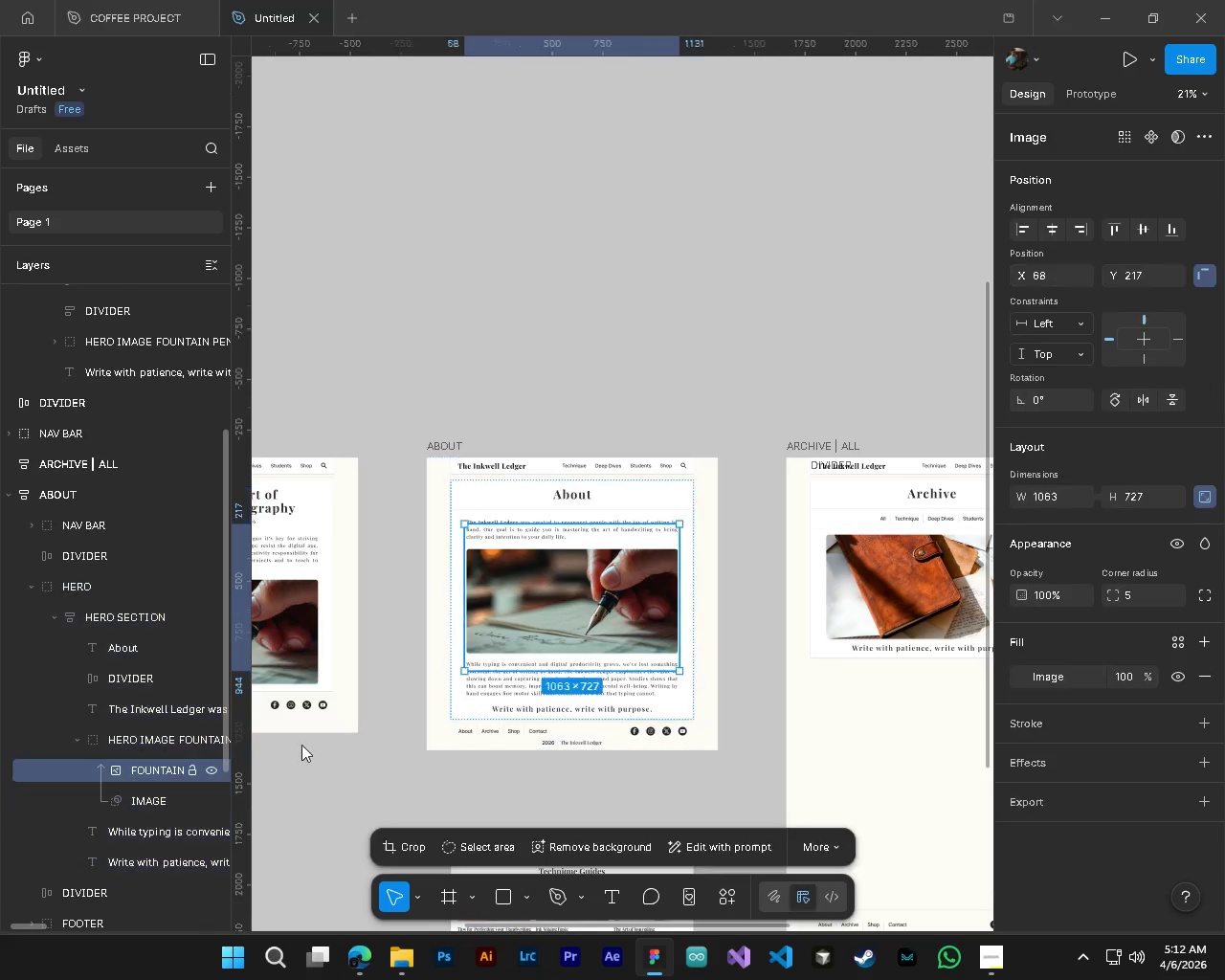 
hold_key(key=ControlLeft, duration=0.72)
 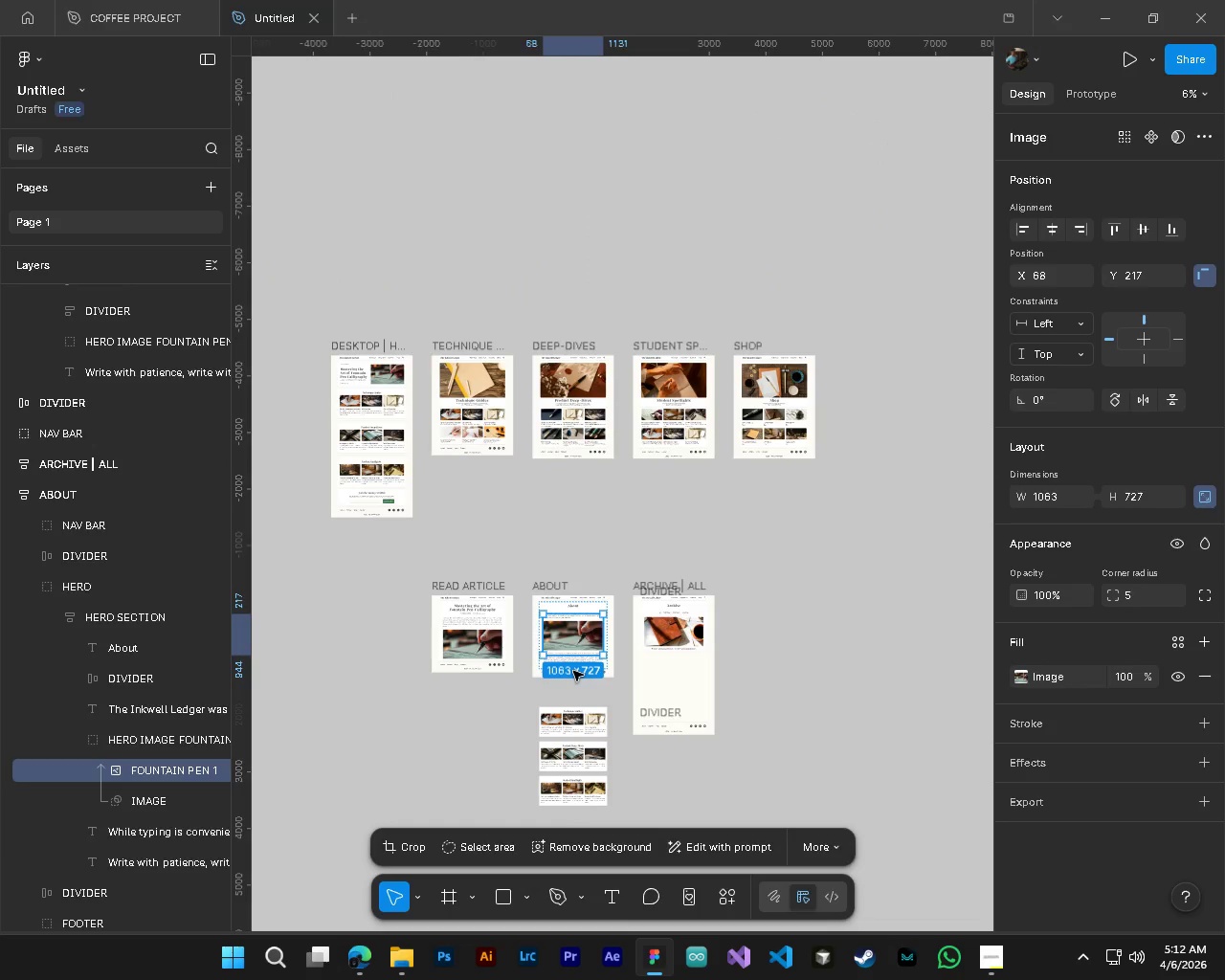 
hold_key(key=AltLeft, duration=0.67)
 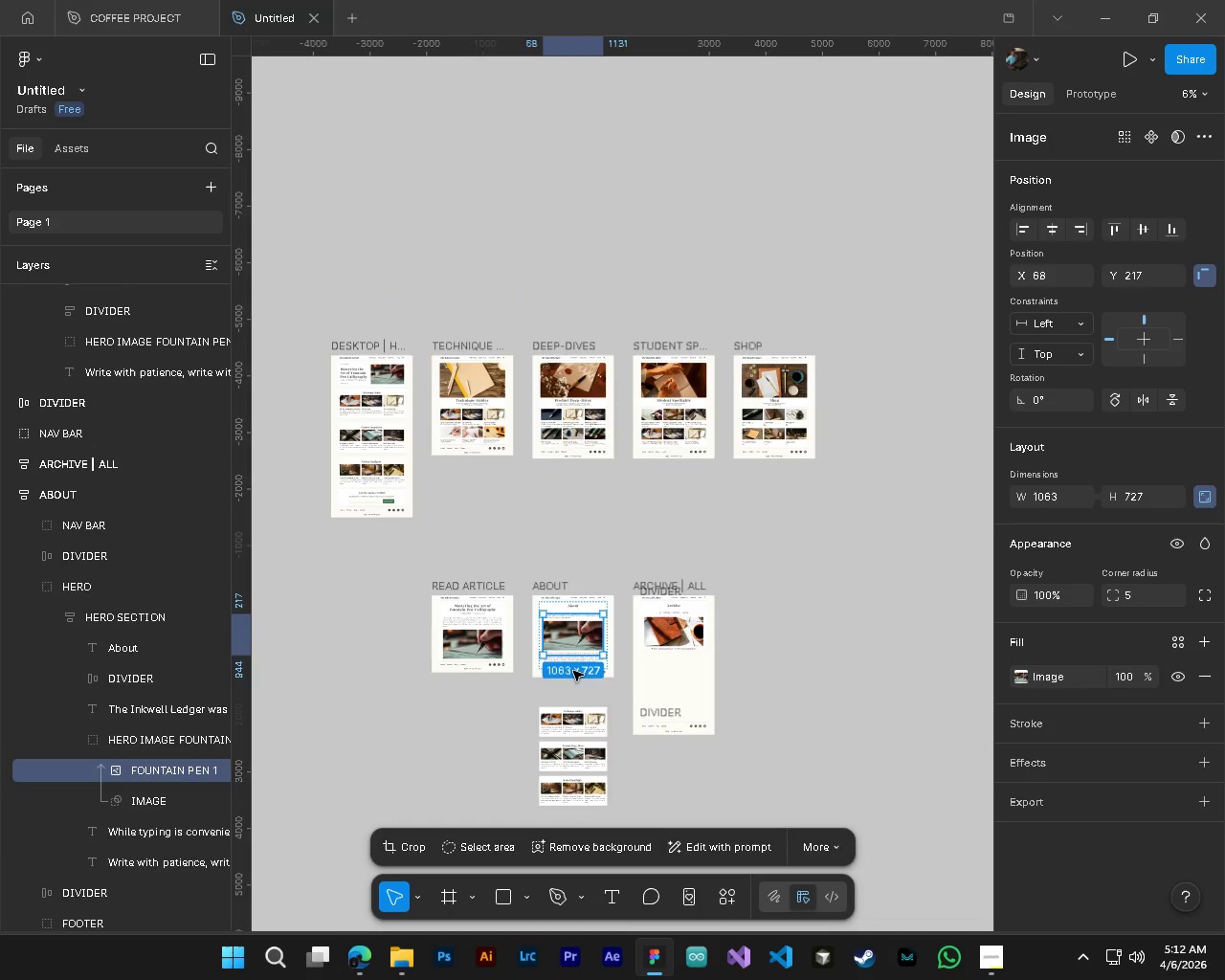 
hold_key(key=AltLeft, duration=1.53)
 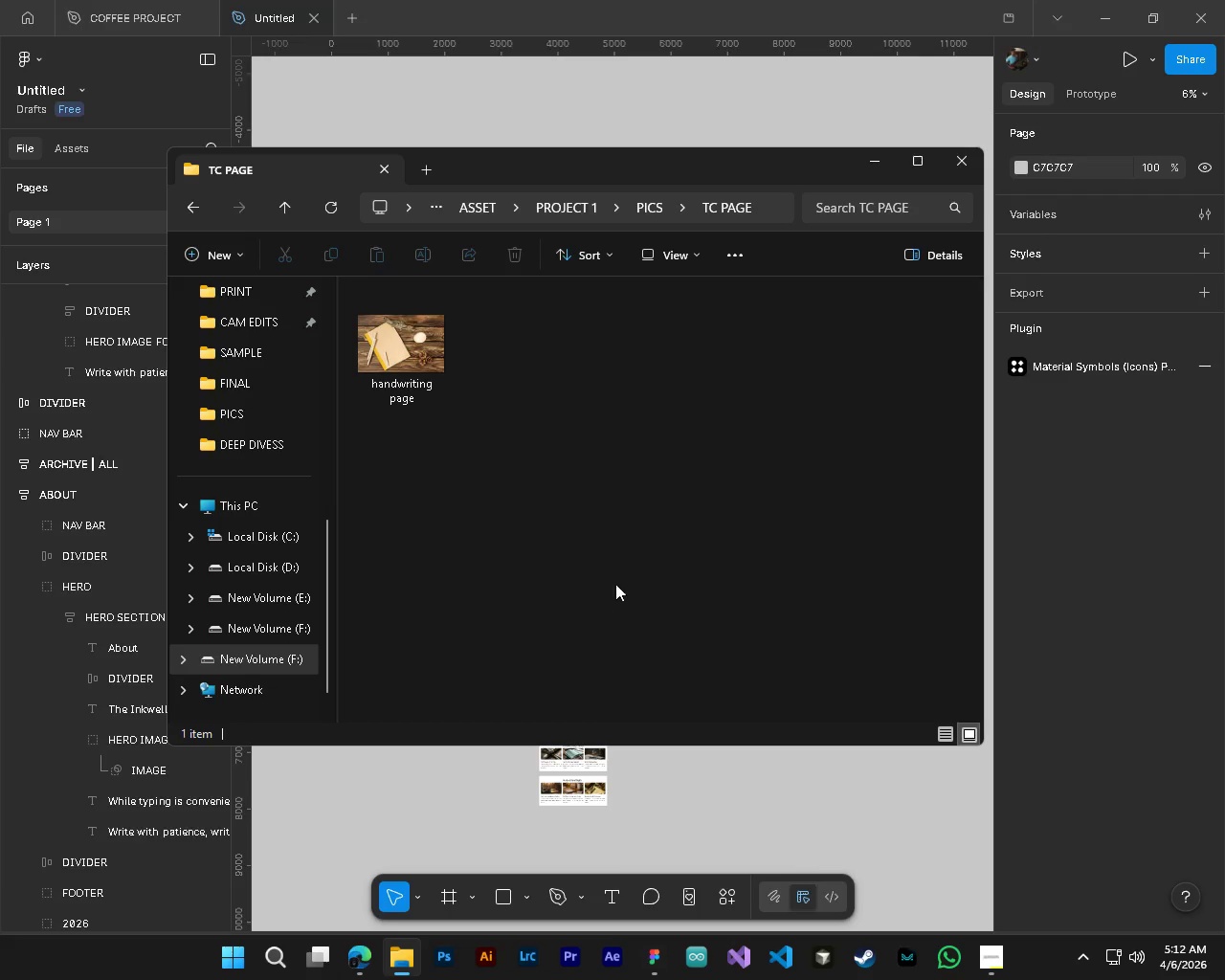 
key(Delete)
 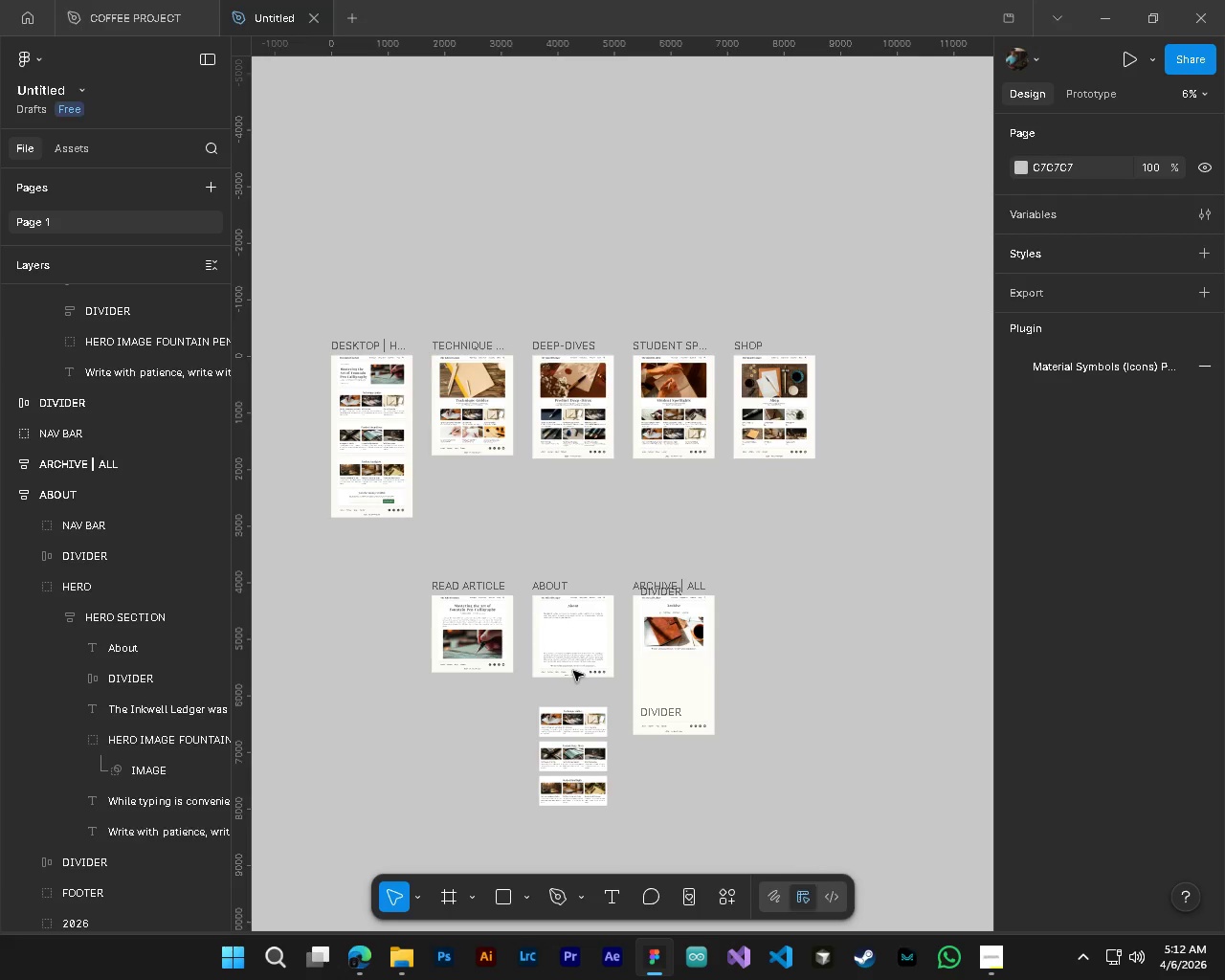 
scroll: coordinate [573, 671], scroll_direction: down, amount: 12.0
 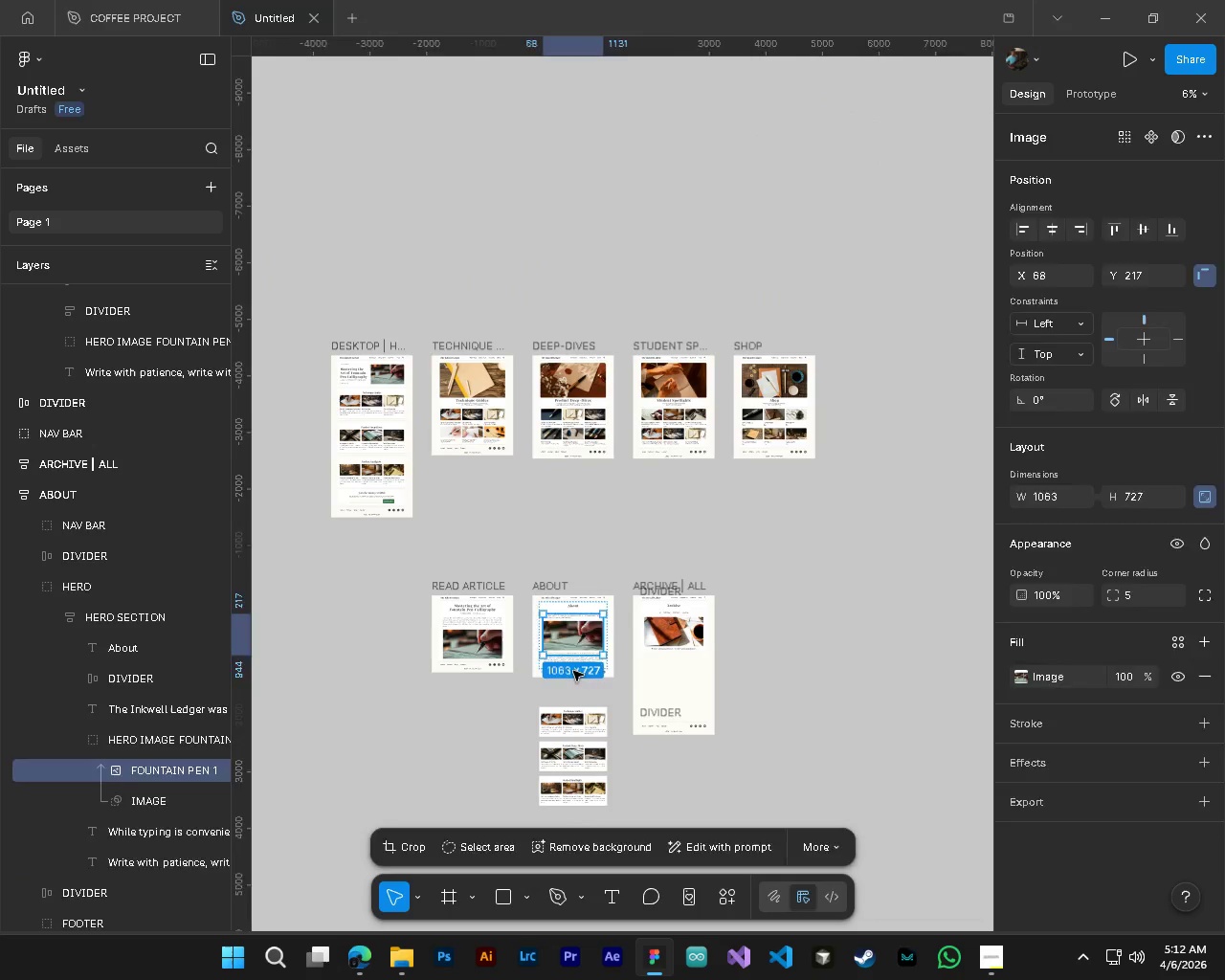 
key(Alt+Tab)
 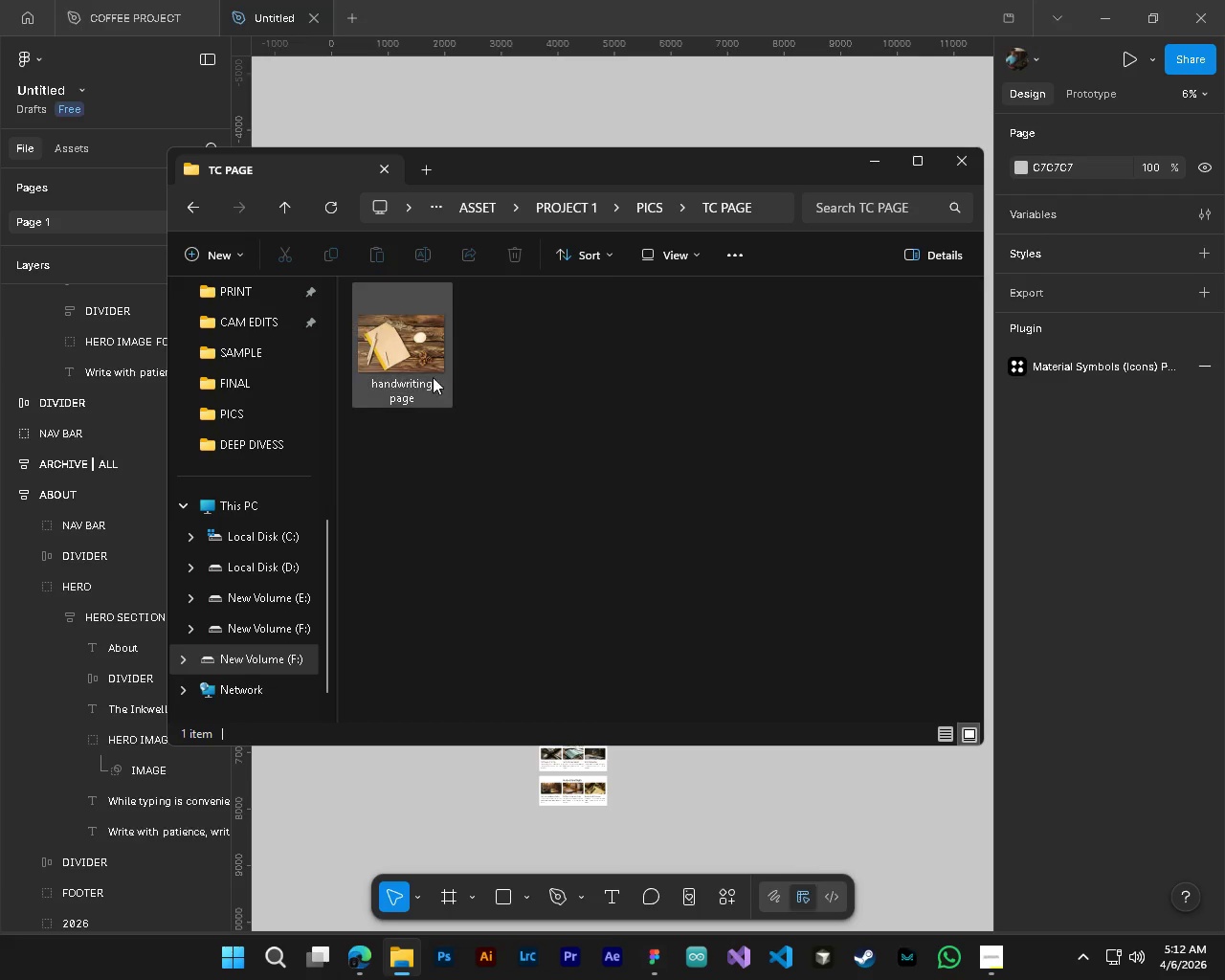 
left_click_drag(start_coordinate=[412, 365], to_coordinate=[409, 789])
 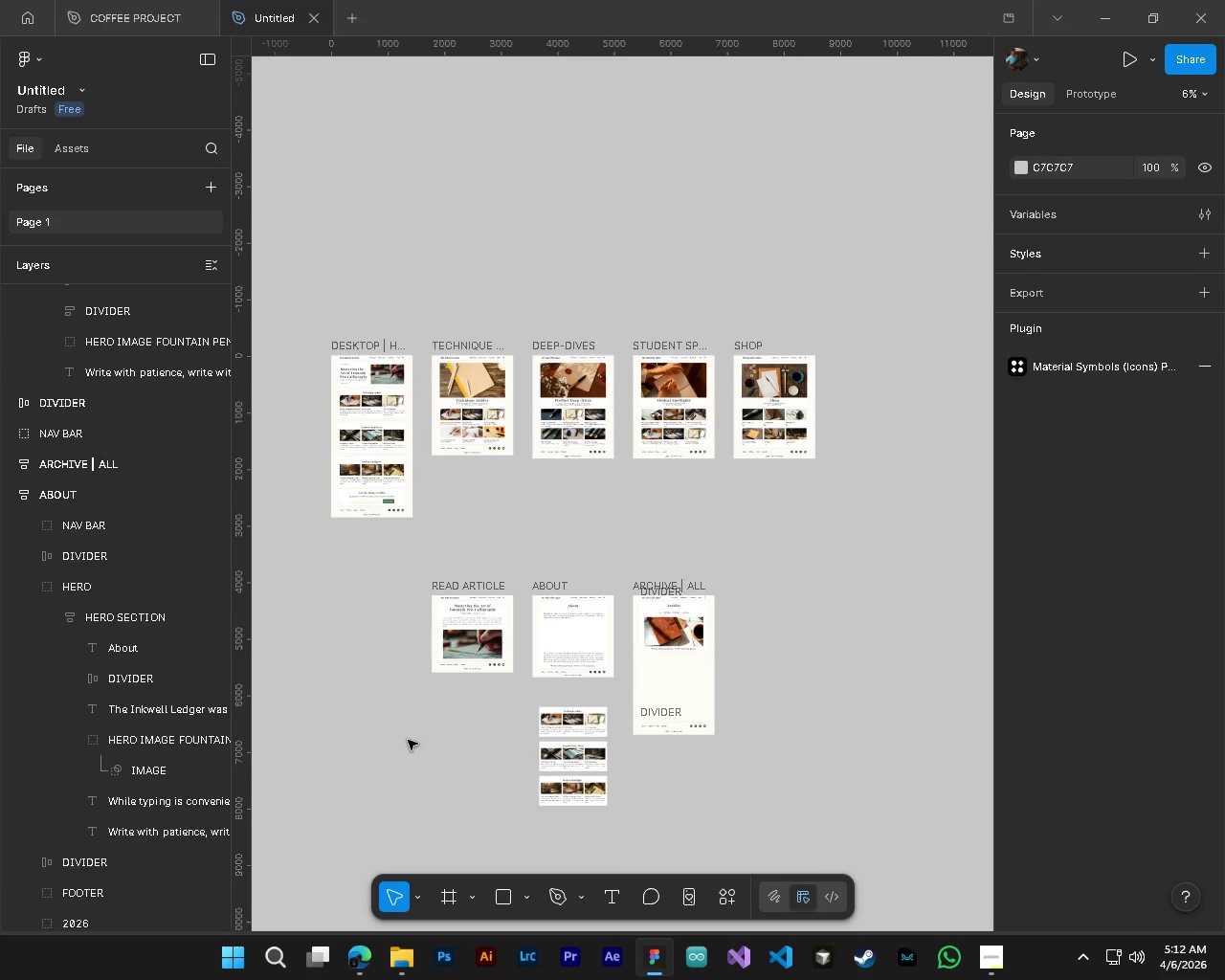 
hold_key(key=ControlLeft, duration=1.0)
hold_key(key=AltLeft, duration=0.92)
scroll: coordinate [408, 740], scroll_direction: down, amount: 8.0
 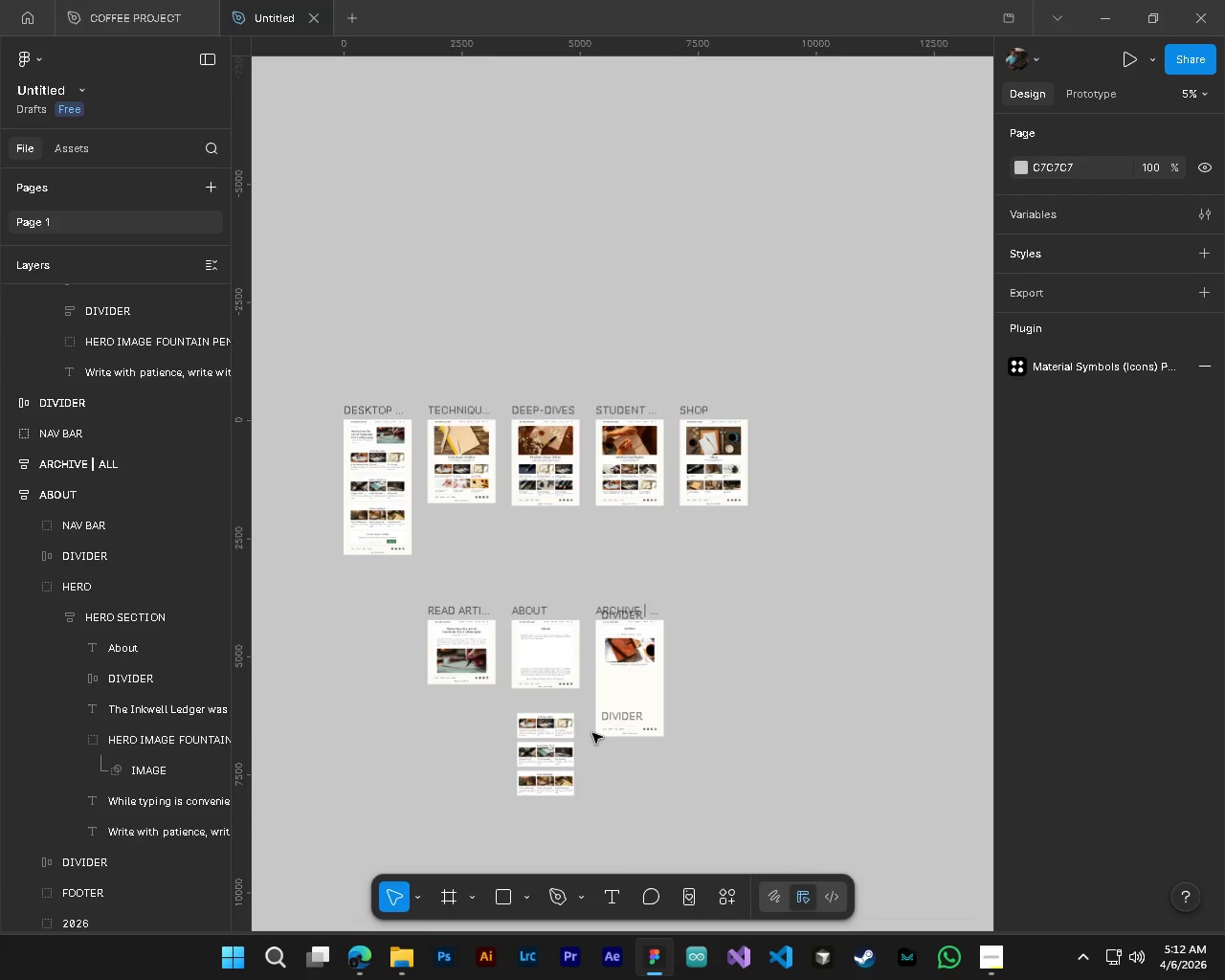 
hold_key(key=ShiftLeft, duration=0.44)
scroll: coordinate [592, 733], scroll_direction: up, amount: 3.0
 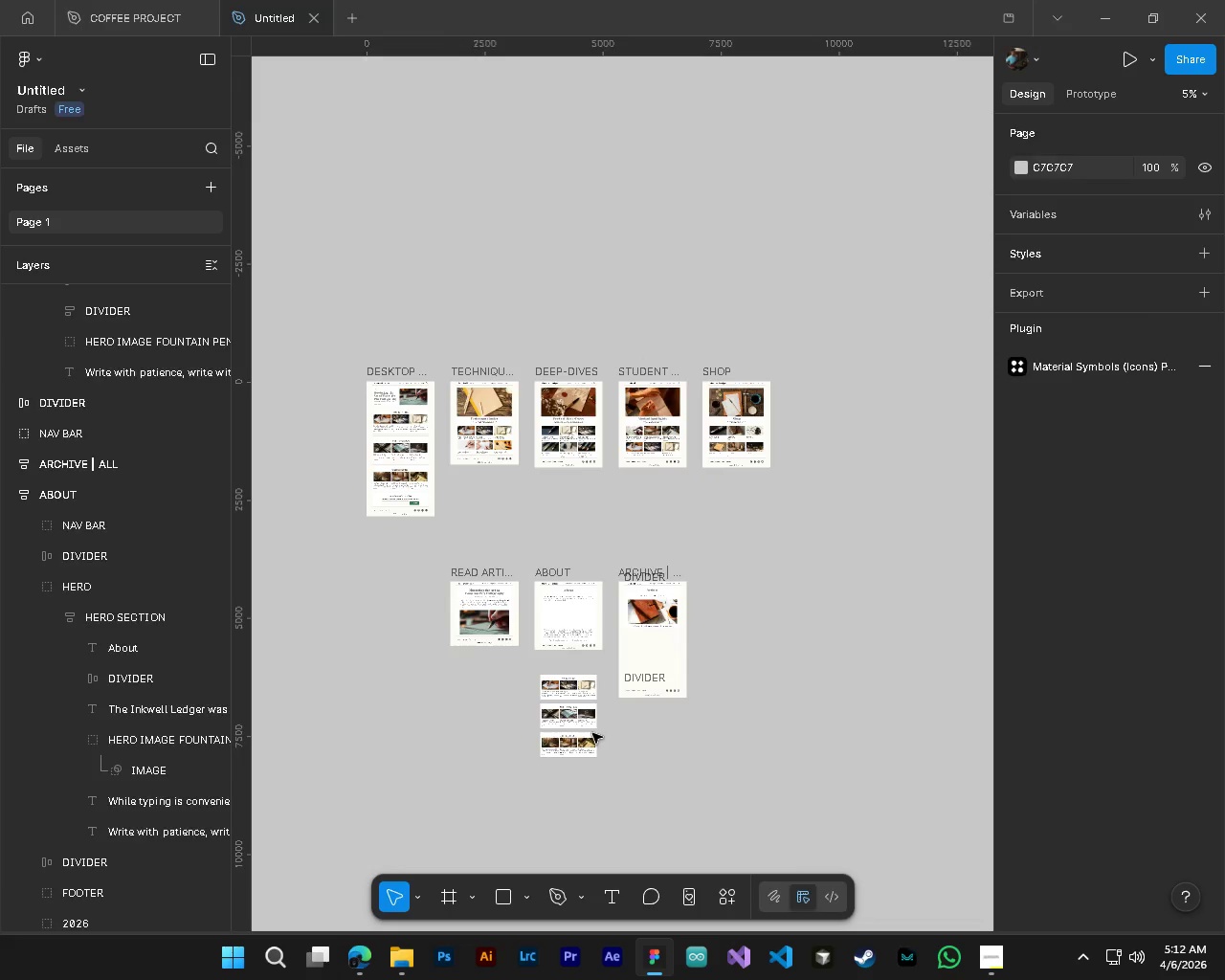 
hold_key(key=ShiftLeft, duration=0.56)
 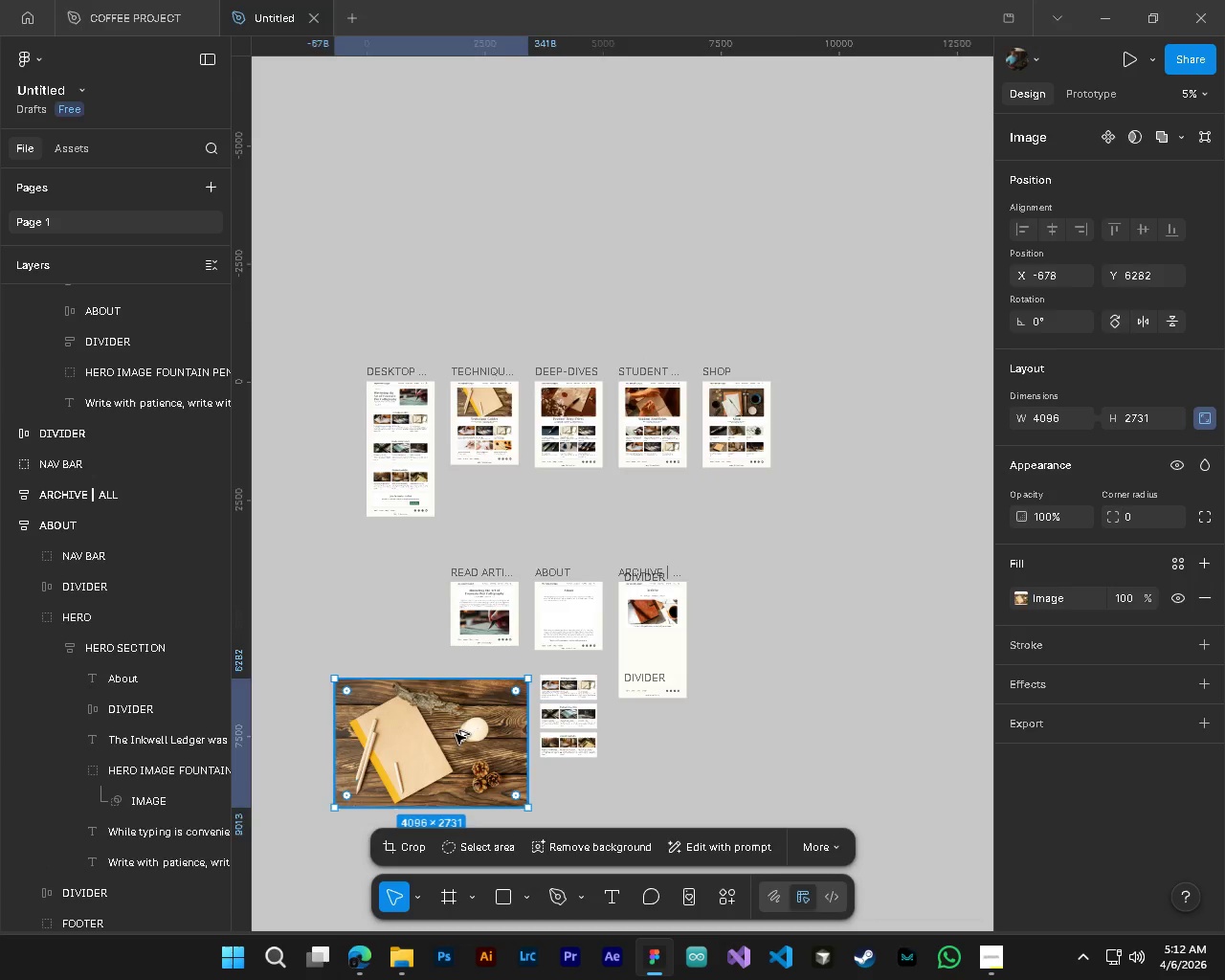 
hold_key(key=AltLeft, duration=0.39)
hold_key(key=ControlLeft, duration=0.56)
scroll: coordinate [456, 734], scroll_direction: up, amount: 5.0
 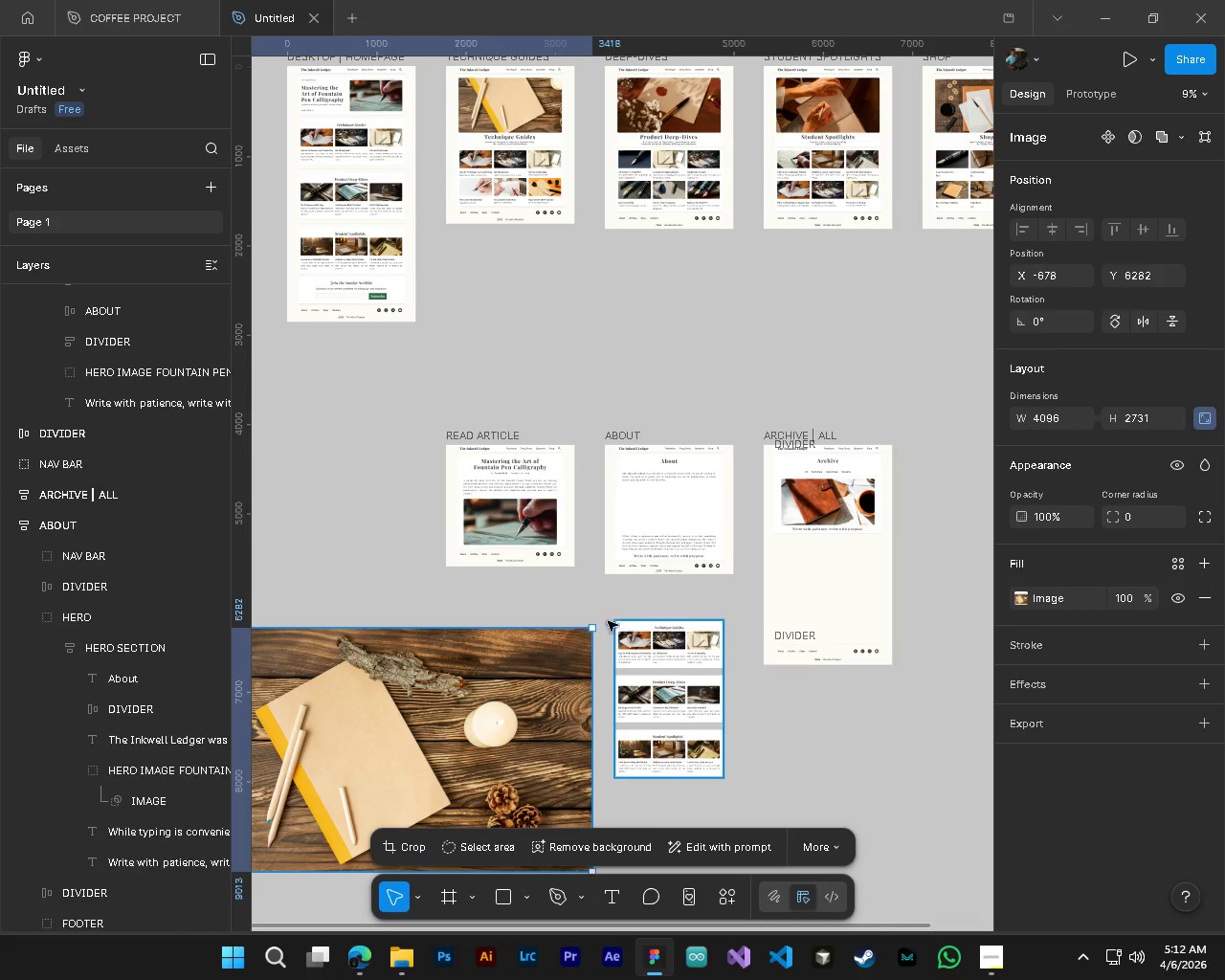 
left_click_drag(start_coordinate=[596, 627], to_coordinate=[290, 787])
 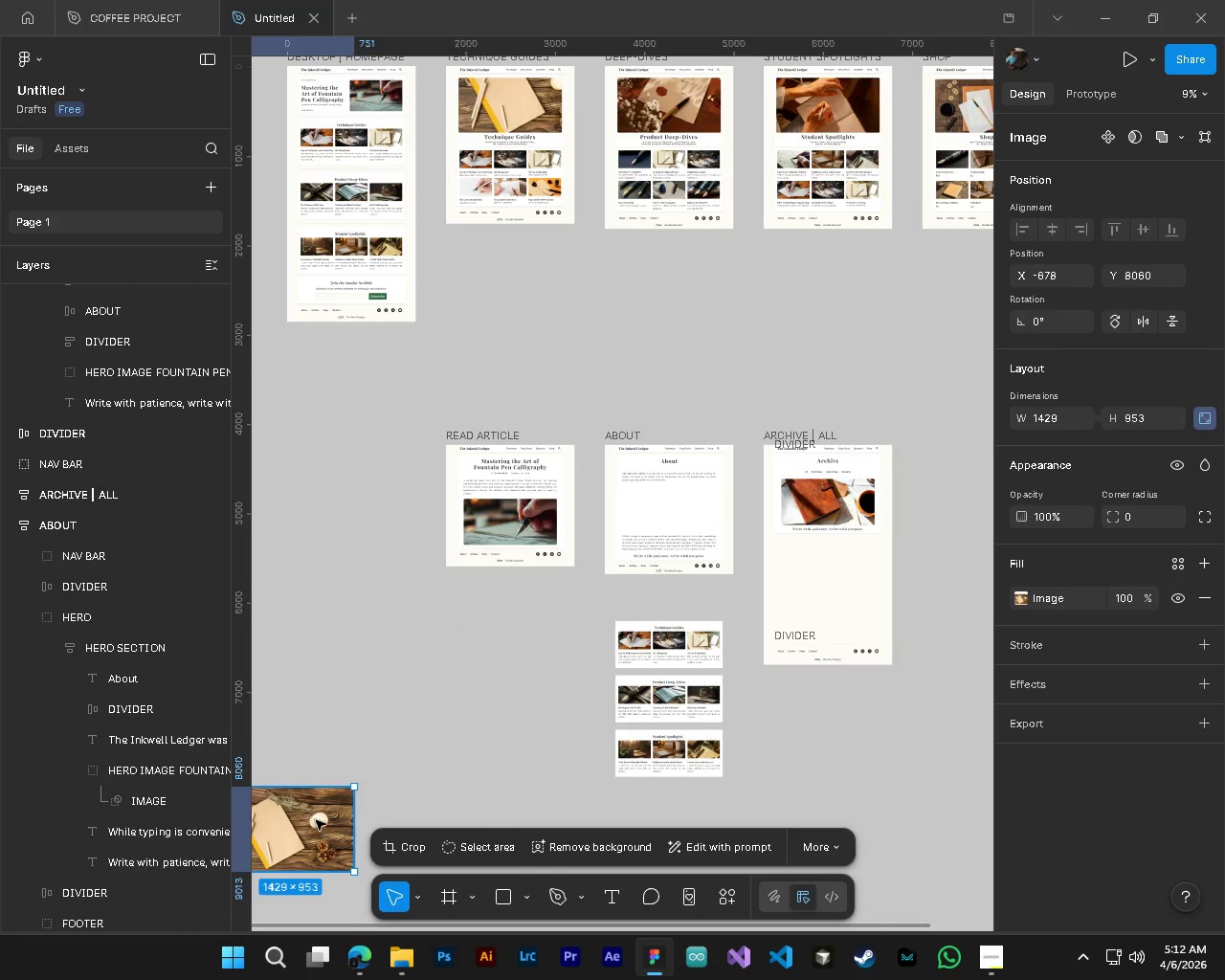 
left_click_drag(start_coordinate=[311, 819], to_coordinate=[549, 632])
 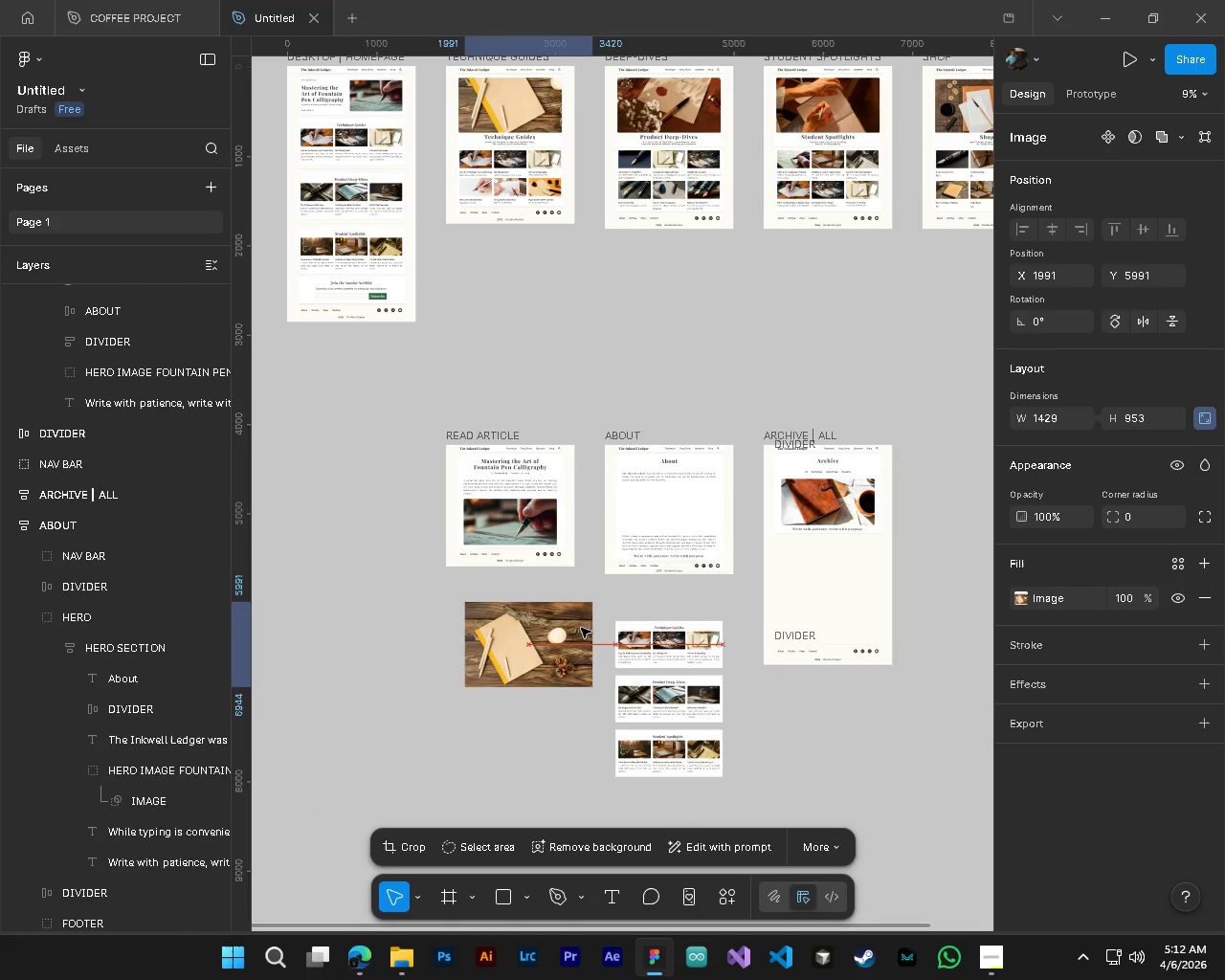 
hold_key(key=ControlLeft, duration=0.53)
hold_key(key=AltLeft, duration=0.44)
scroll: coordinate [137, 530], scroll_direction: up, amount: 14.0
 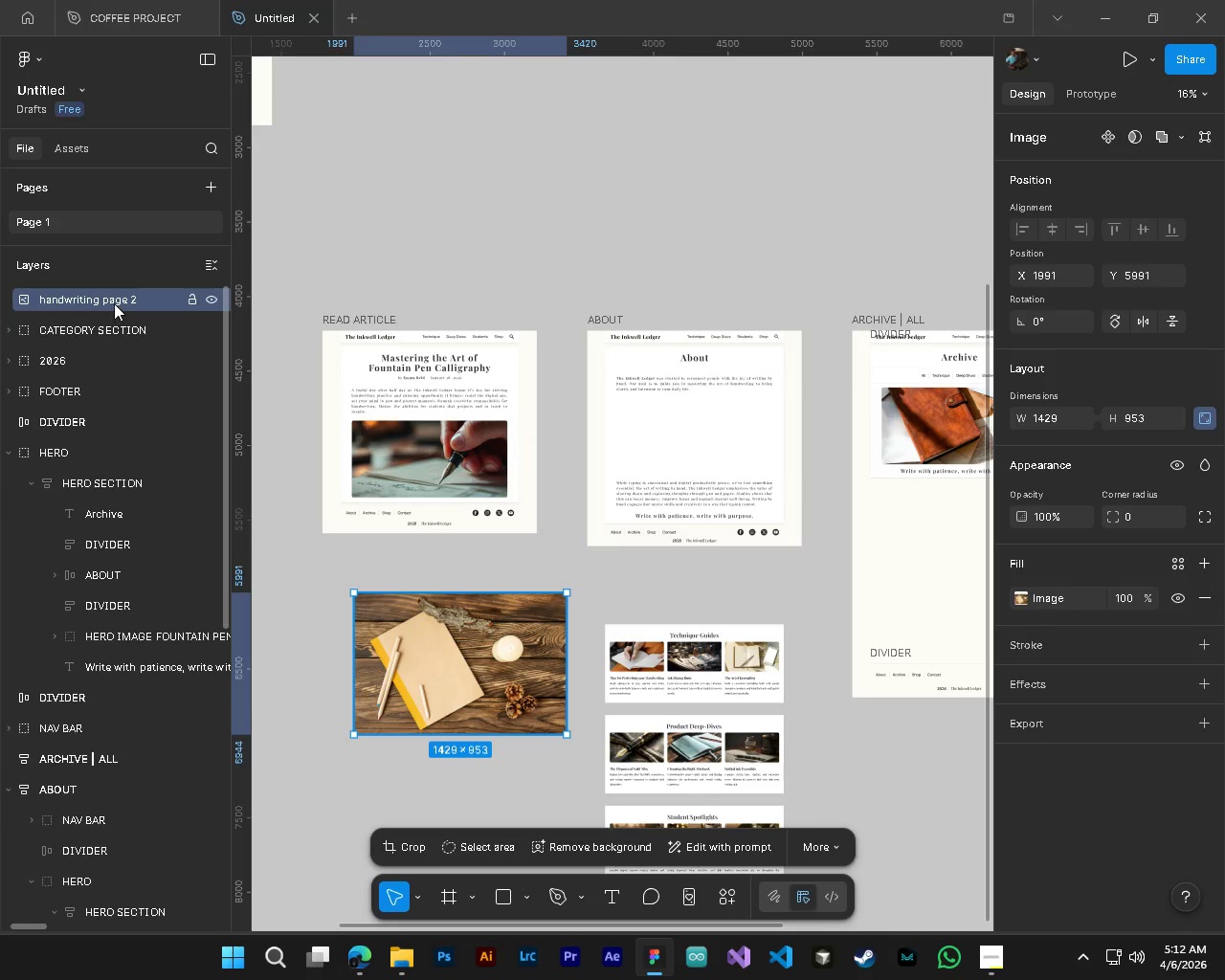 
left_click_drag(start_coordinate=[114, 303], to_coordinate=[144, 765])
 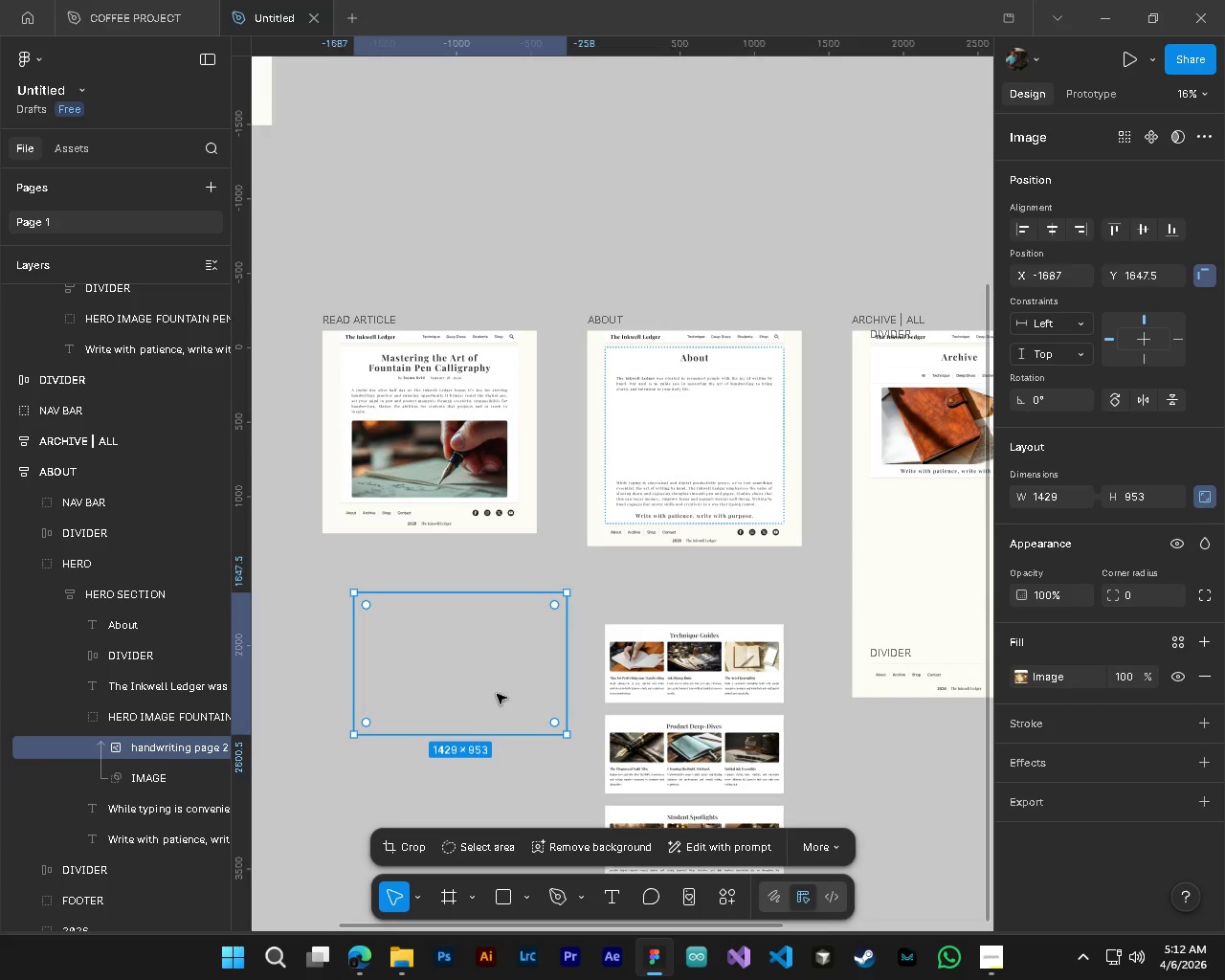 
scroll: coordinate [146, 857], scroll_direction: down, amount: 3.0
 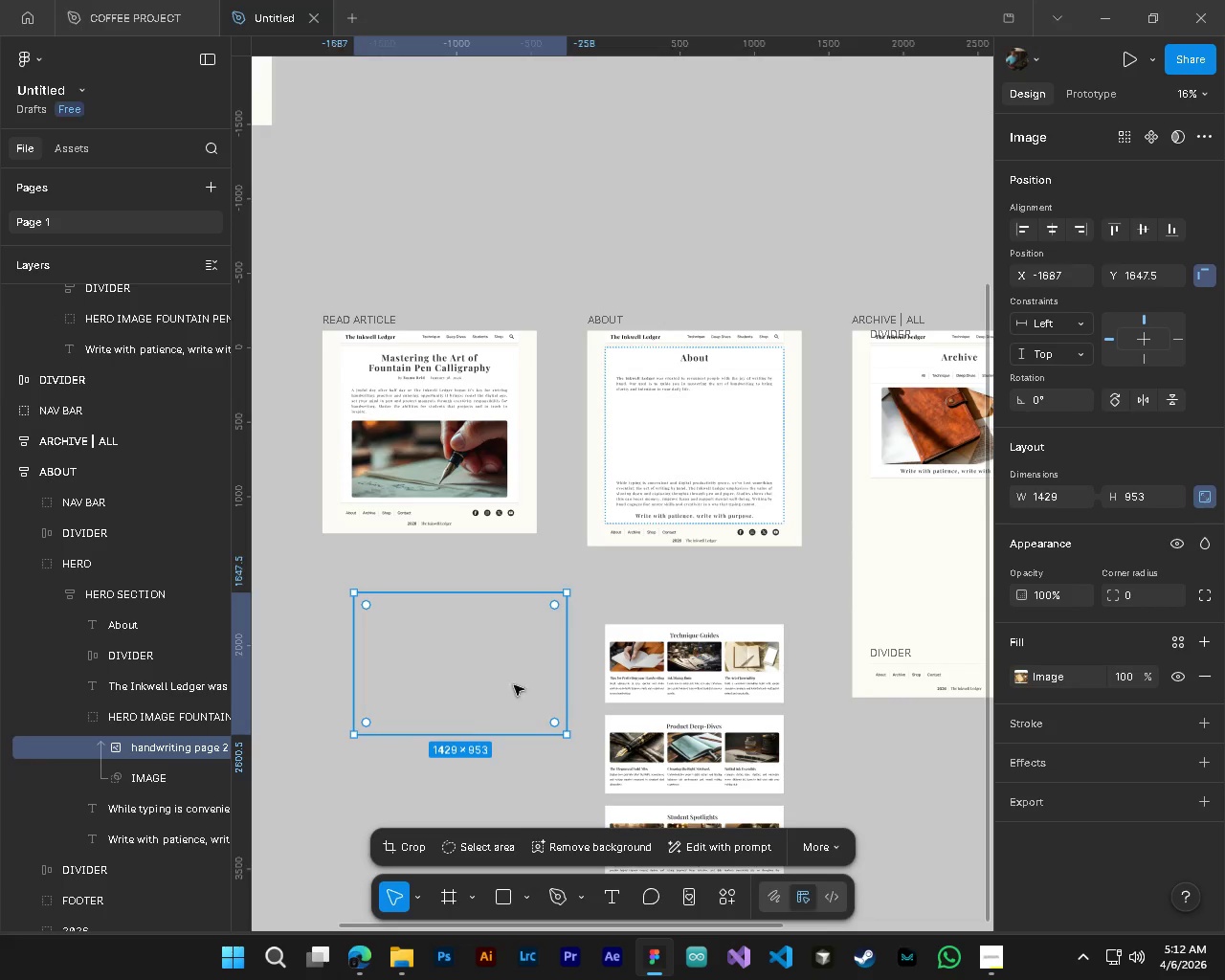 
left_click_drag(start_coordinate=[517, 673], to_coordinate=[650, 516])
 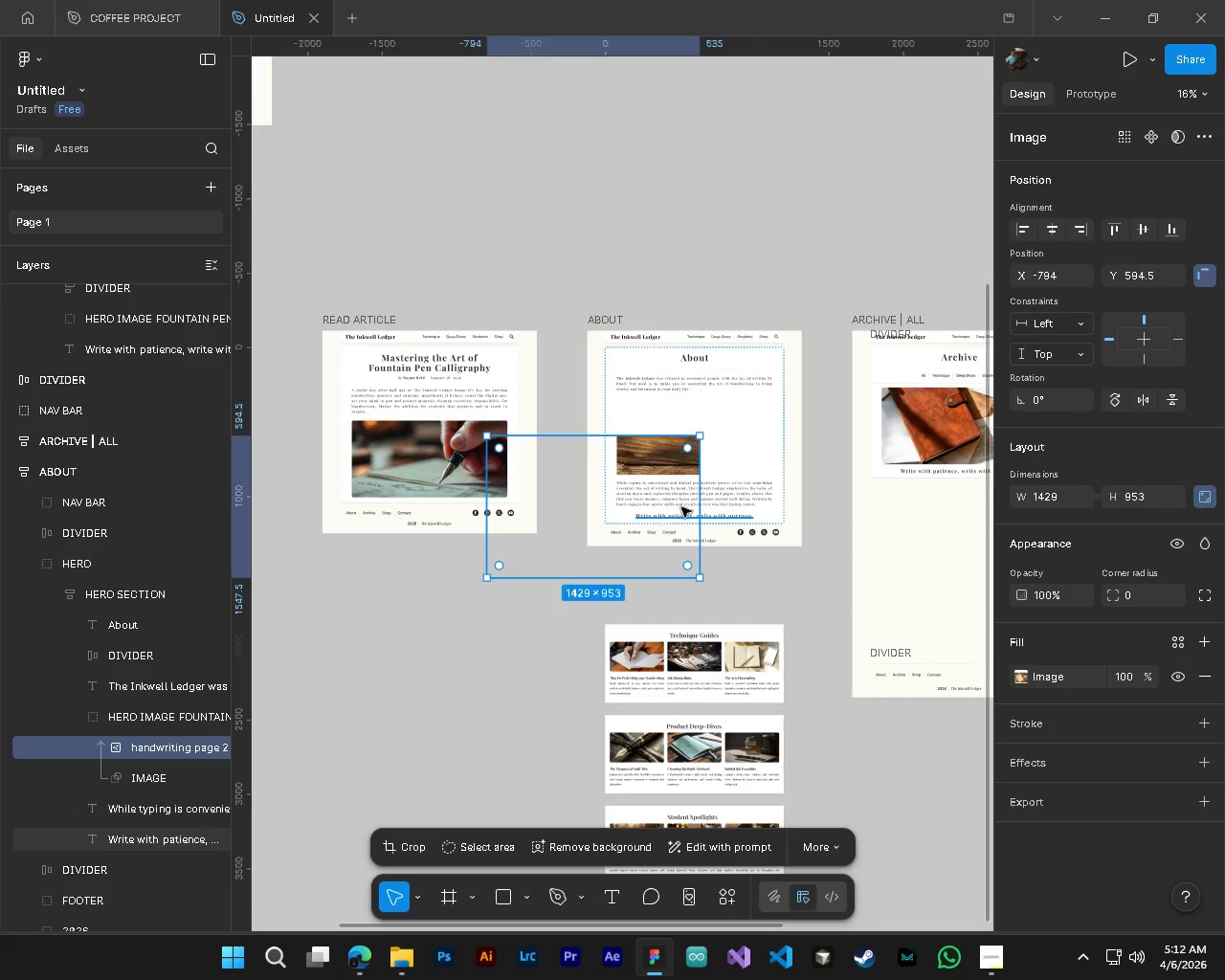 
hold_key(key=AltLeft, duration=0.48)
hold_key(key=ControlLeft, duration=0.5)
scroll: coordinate [688, 460], scroll_direction: up, amount: 4.0
 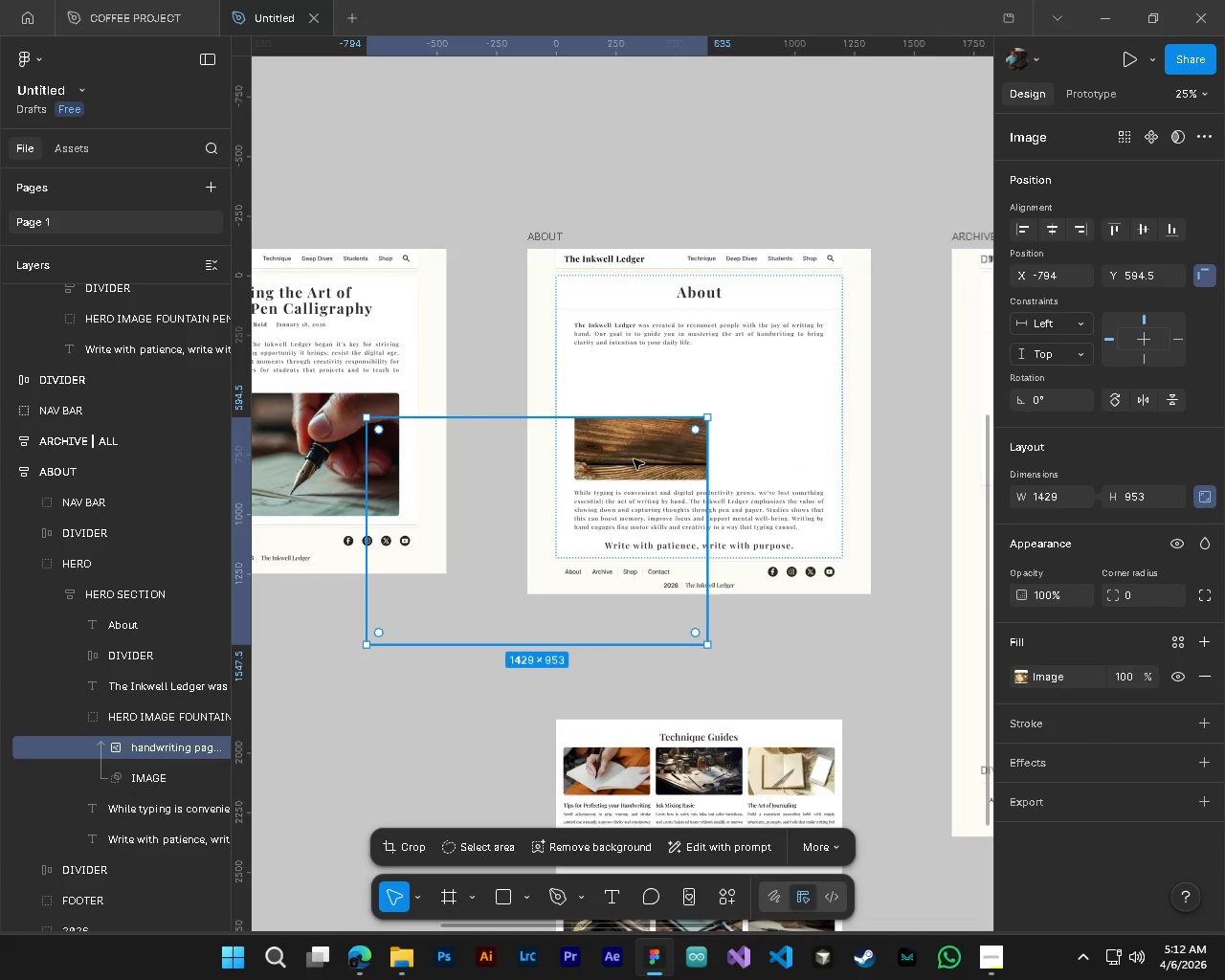 
left_click_drag(start_coordinate=[634, 459], to_coordinate=[780, 360])
 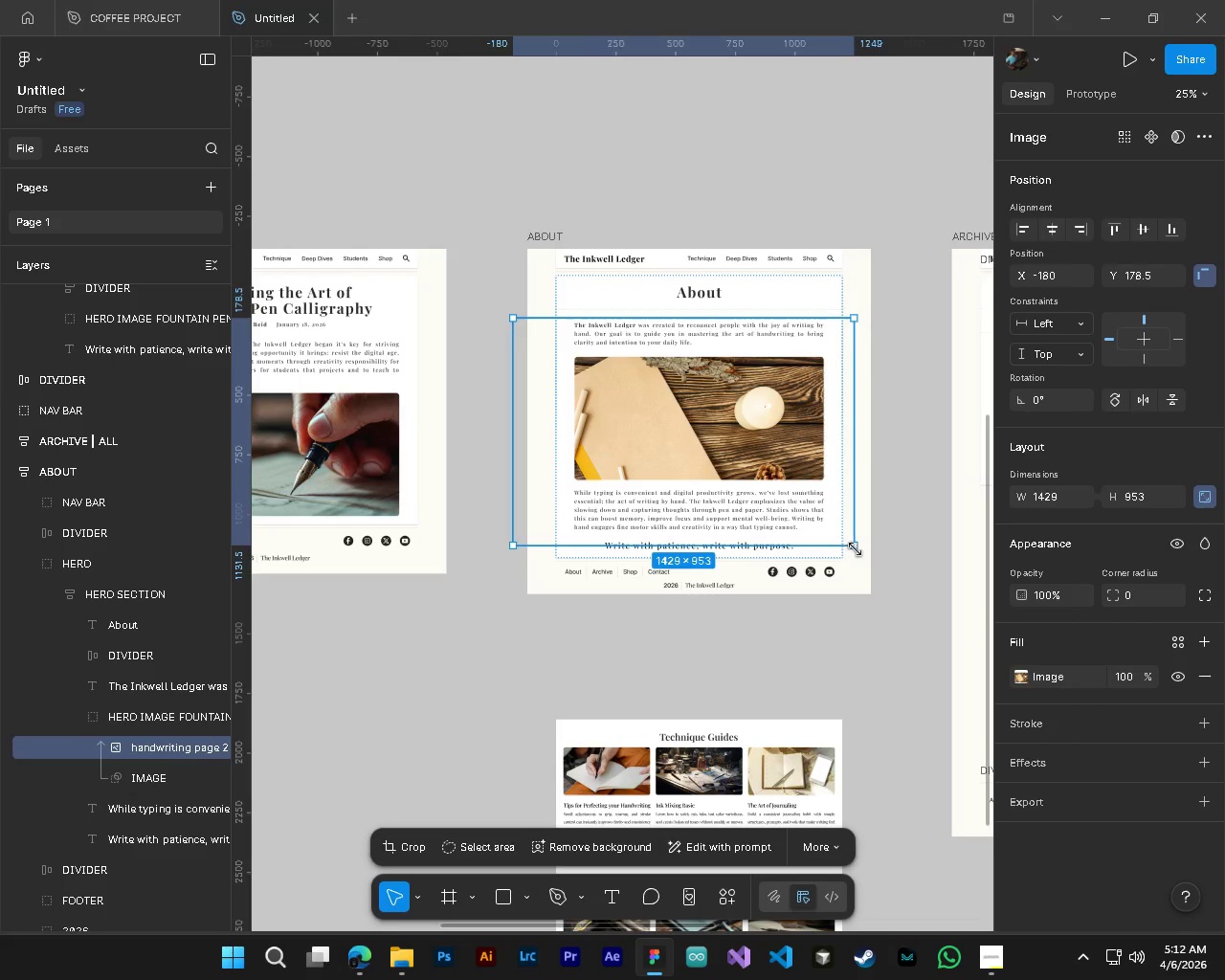 
left_click_drag(start_coordinate=[855, 549], to_coordinate=[791, 478])
 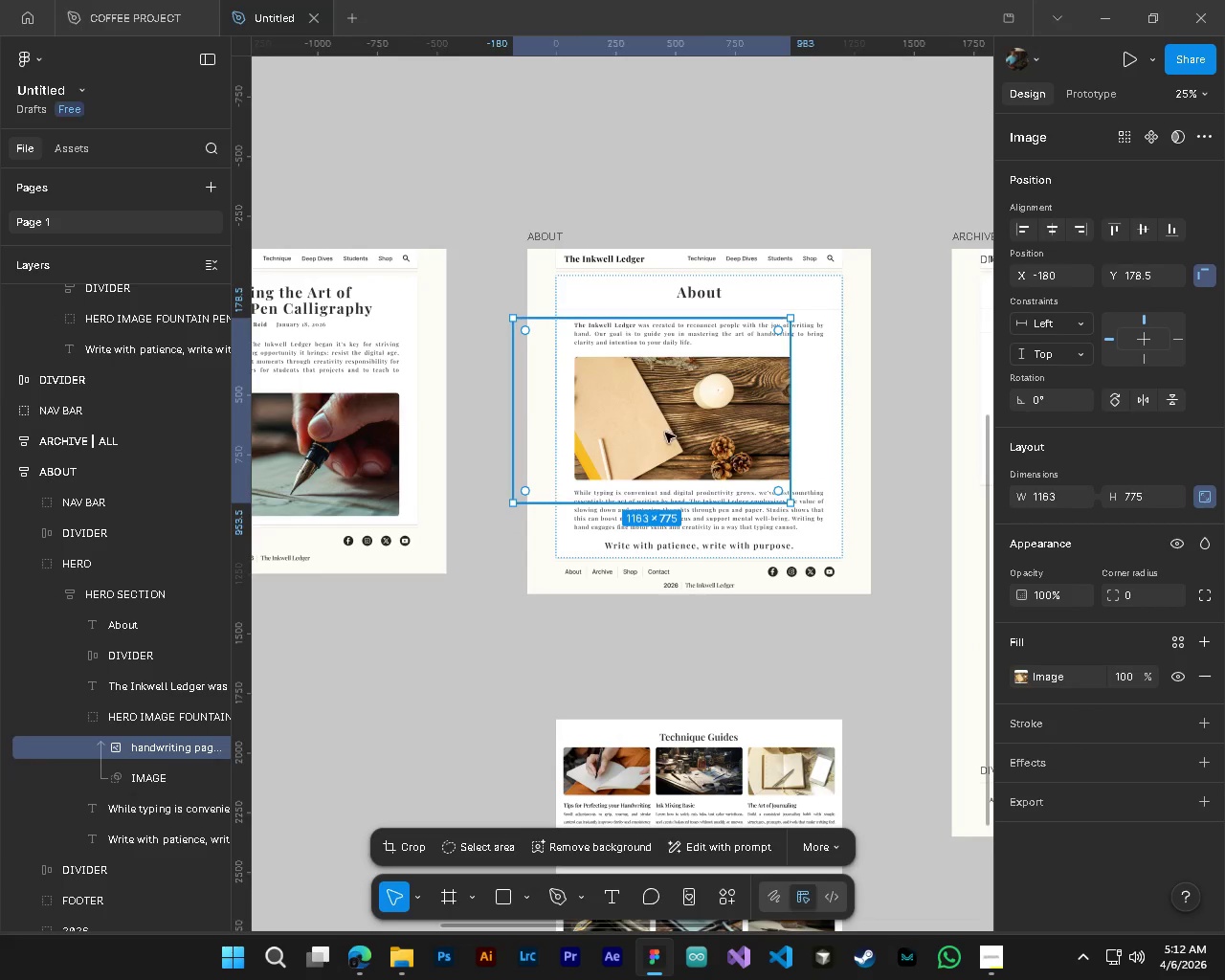 
left_click_drag(start_coordinate=[665, 433], to_coordinate=[728, 437])
 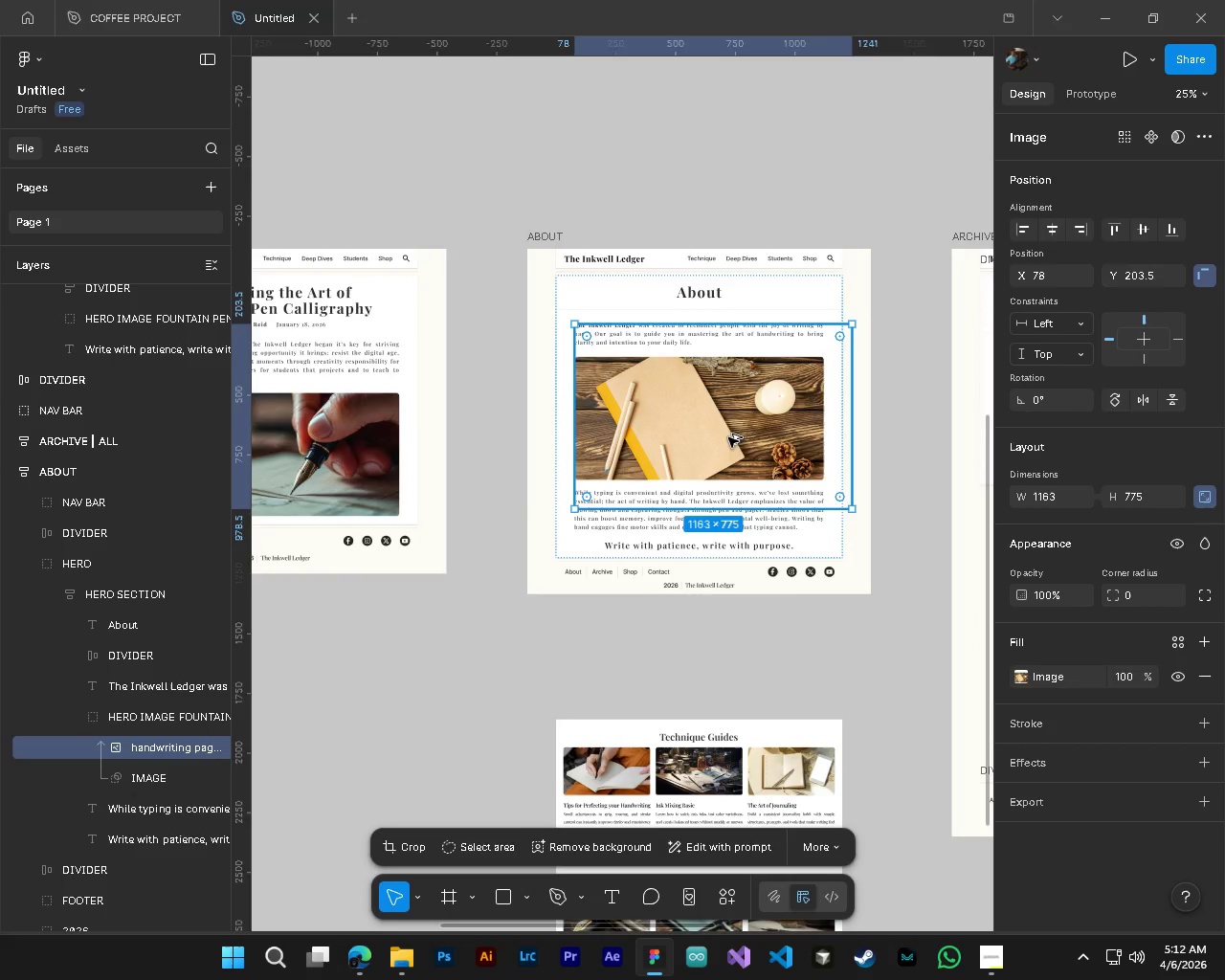 
hold_key(key=ControlLeft, duration=0.59)
 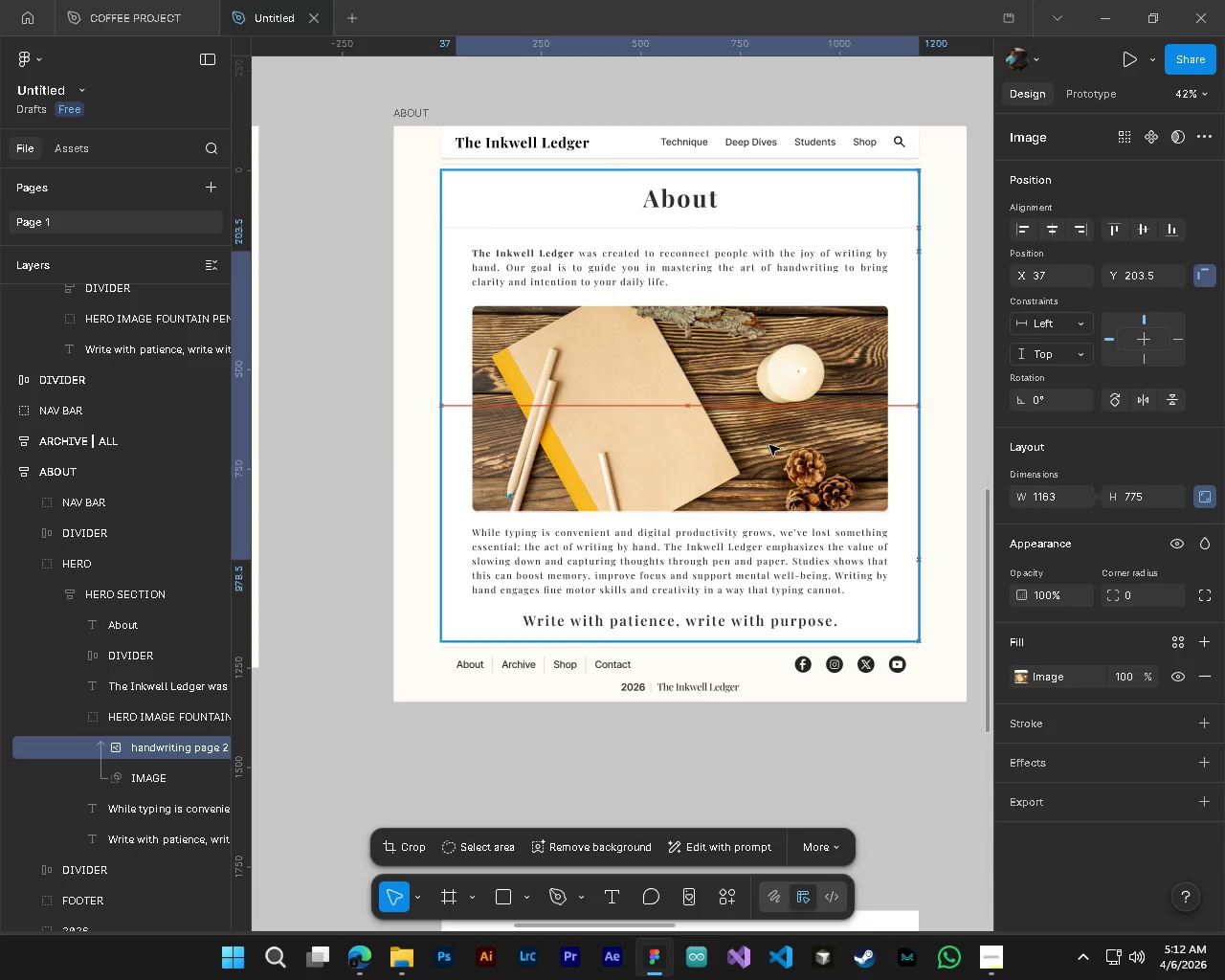 
hold_key(key=AltLeft, duration=0.52)
 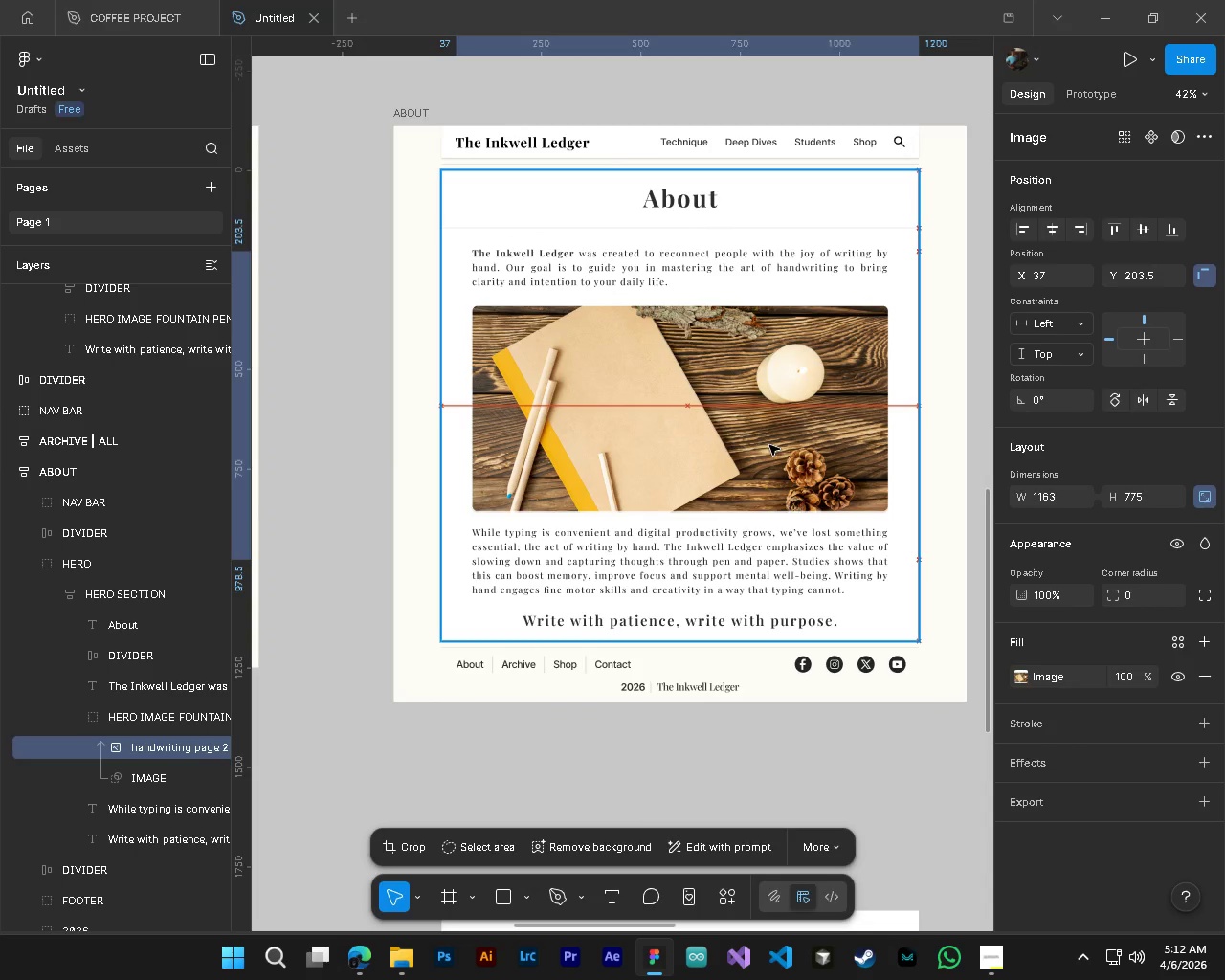 
left_click_drag(start_coordinate=[784, 446], to_coordinate=[769, 445])
 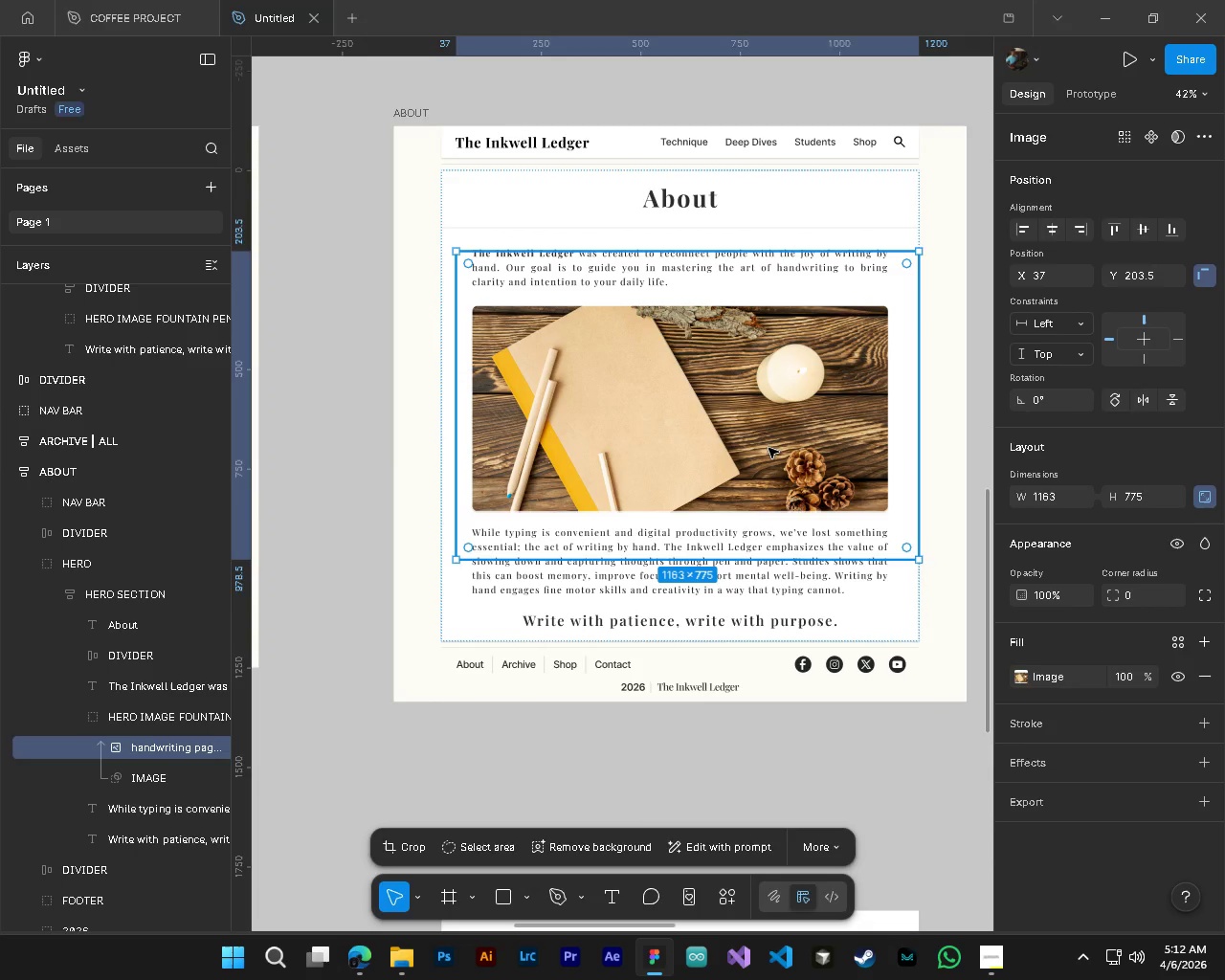 
scroll: coordinate [728, 433], scroll_direction: up, amount: 5.0
 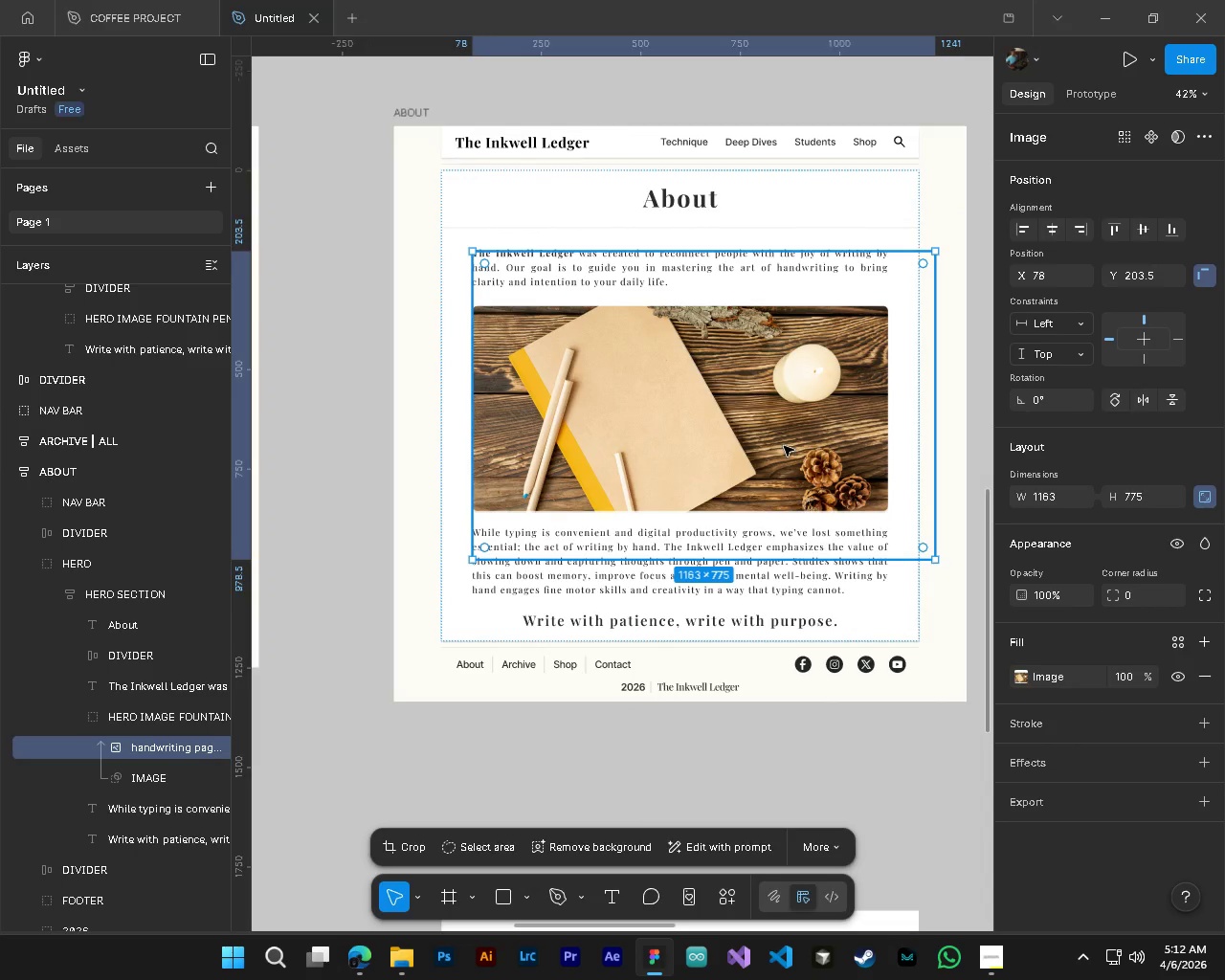 
left_click_drag(start_coordinate=[768, 448], to_coordinate=[770, 412])
 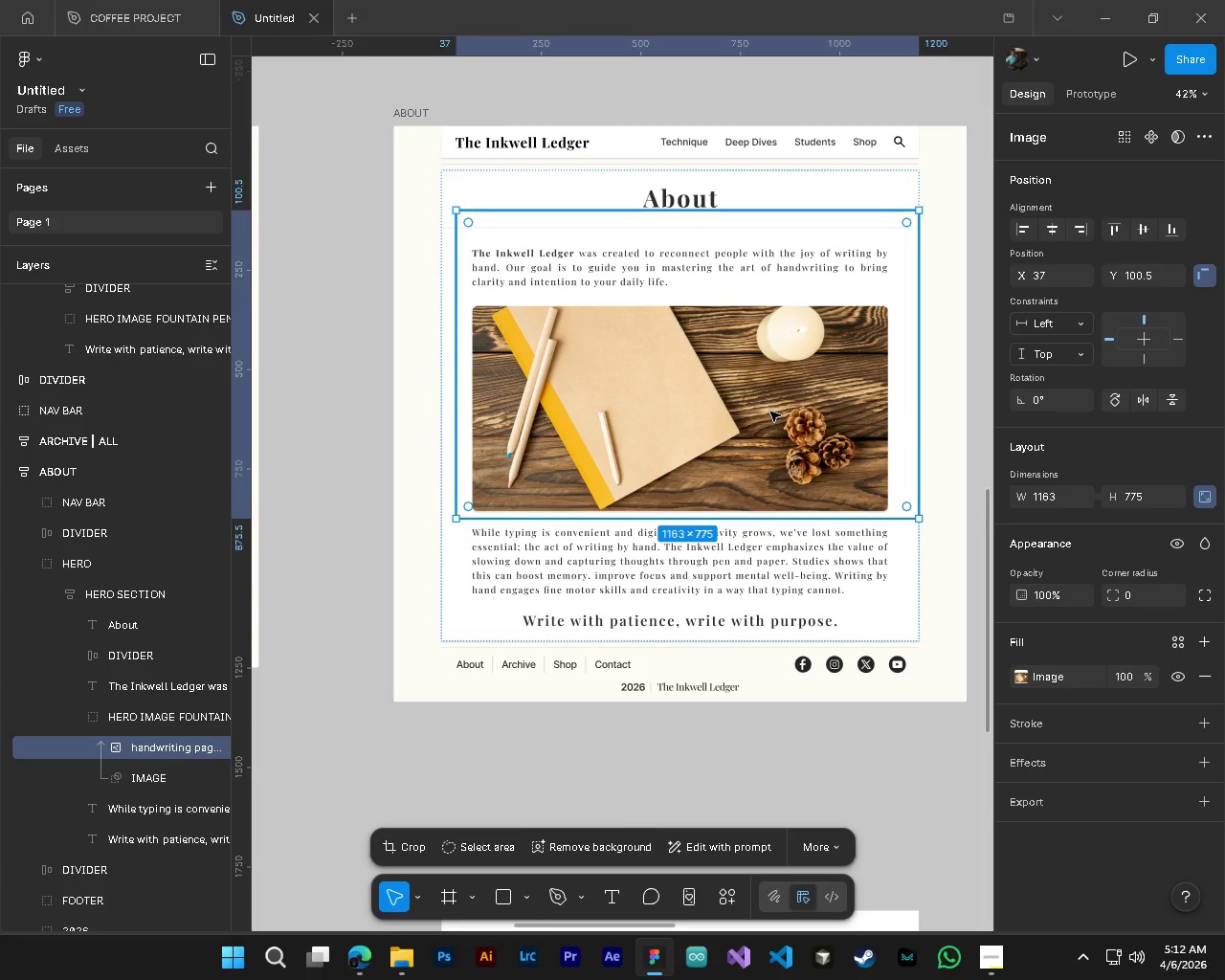 
hold_key(key=ControlLeft, duration=0.64)
hold_key(key=AltLeft, duration=0.56)
scroll: coordinate [751, 567], scroll_direction: down, amount: 5.0
 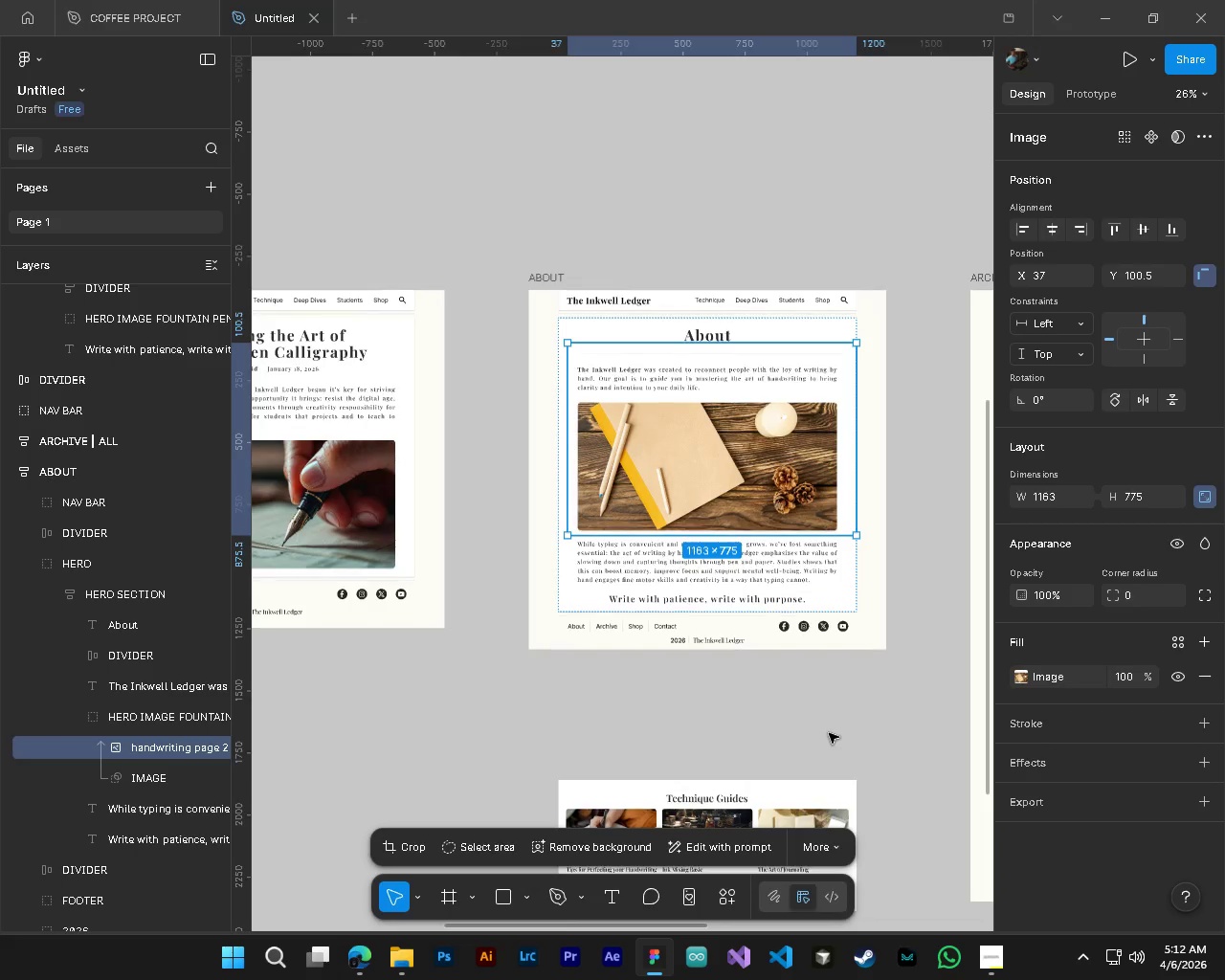 
left_click([829, 733])
 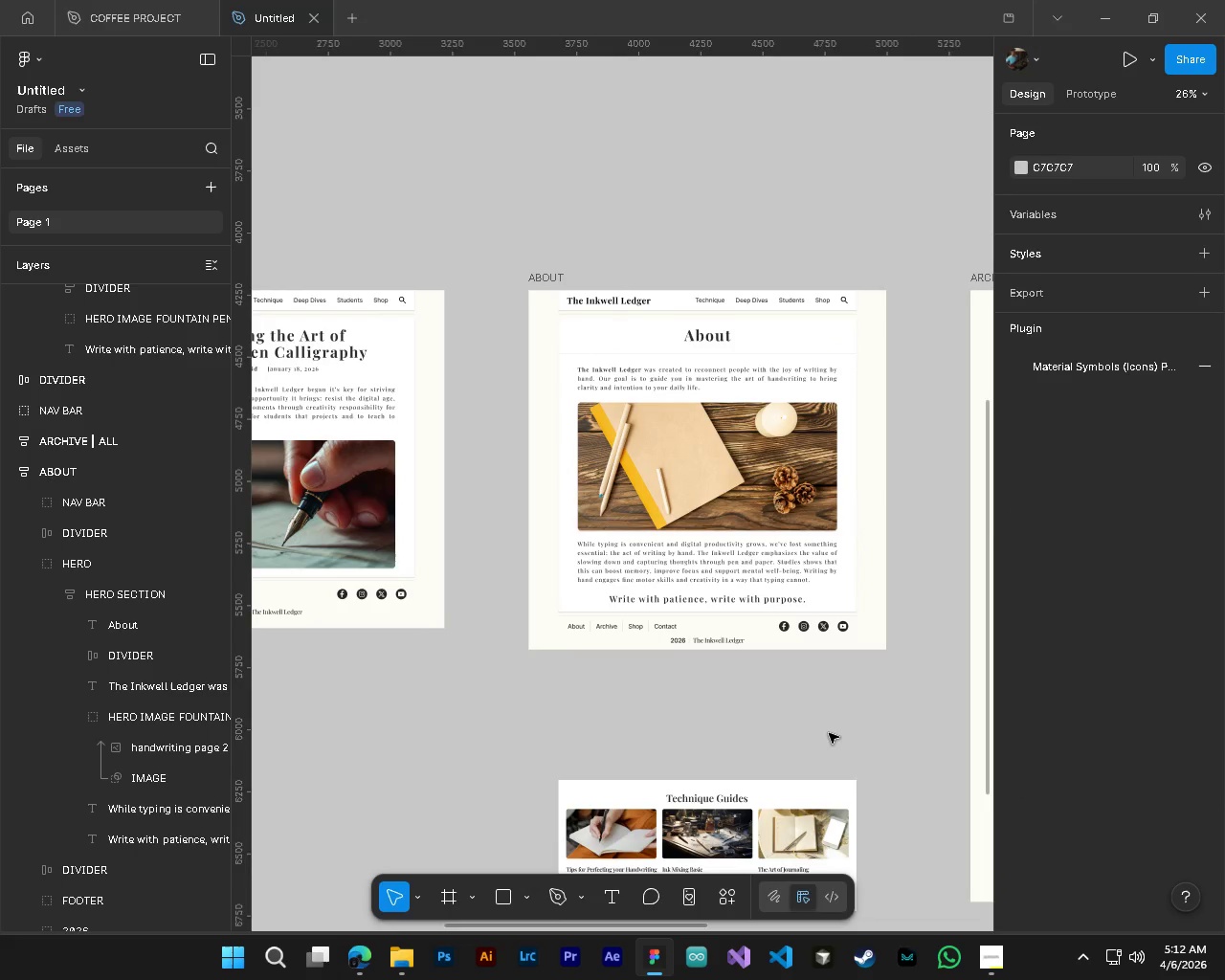 
hold_key(key=ControlLeft, duration=0.38)
 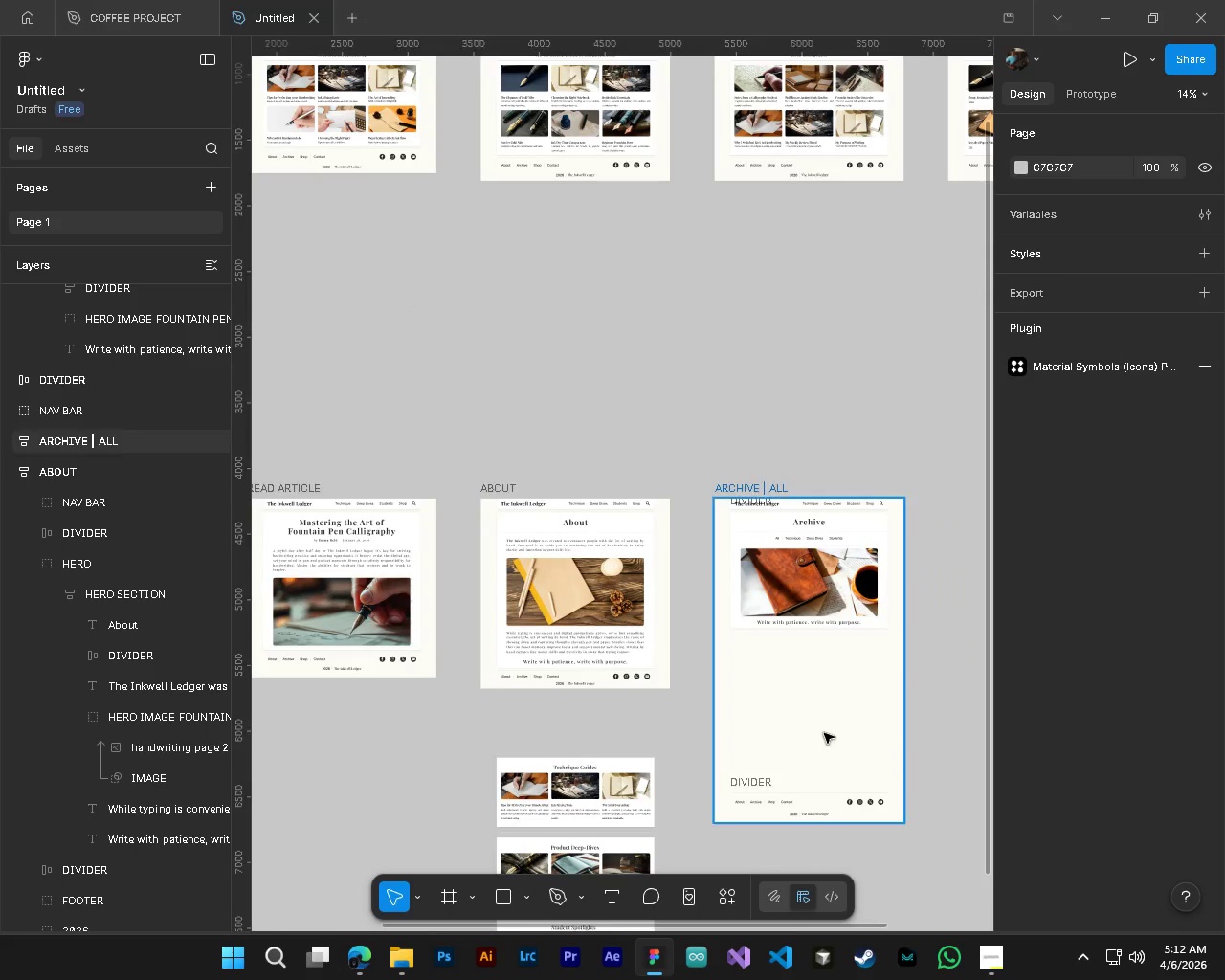 
key(Alt+Control+AltLeft)
 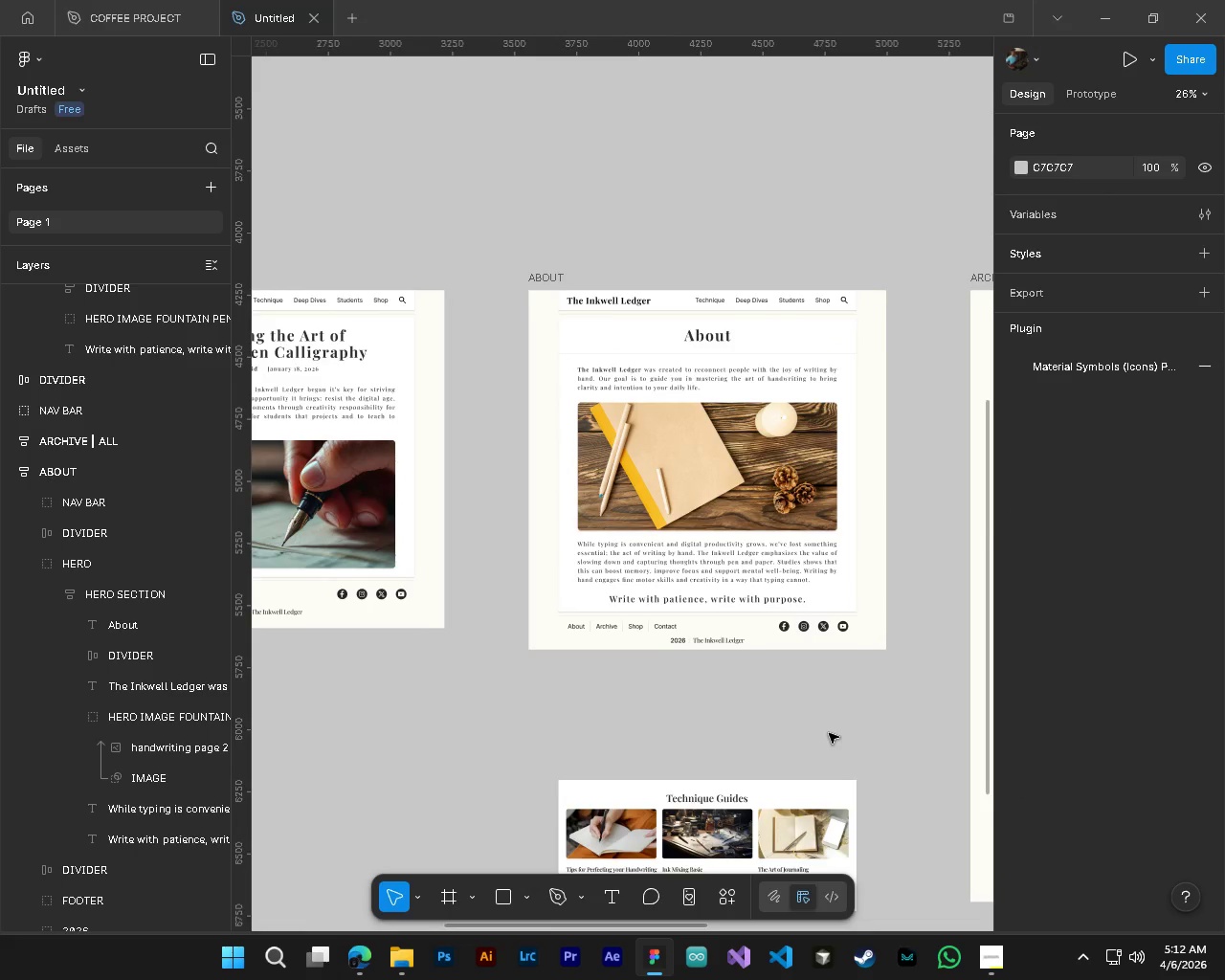 
key(Shift+ShiftLeft)
 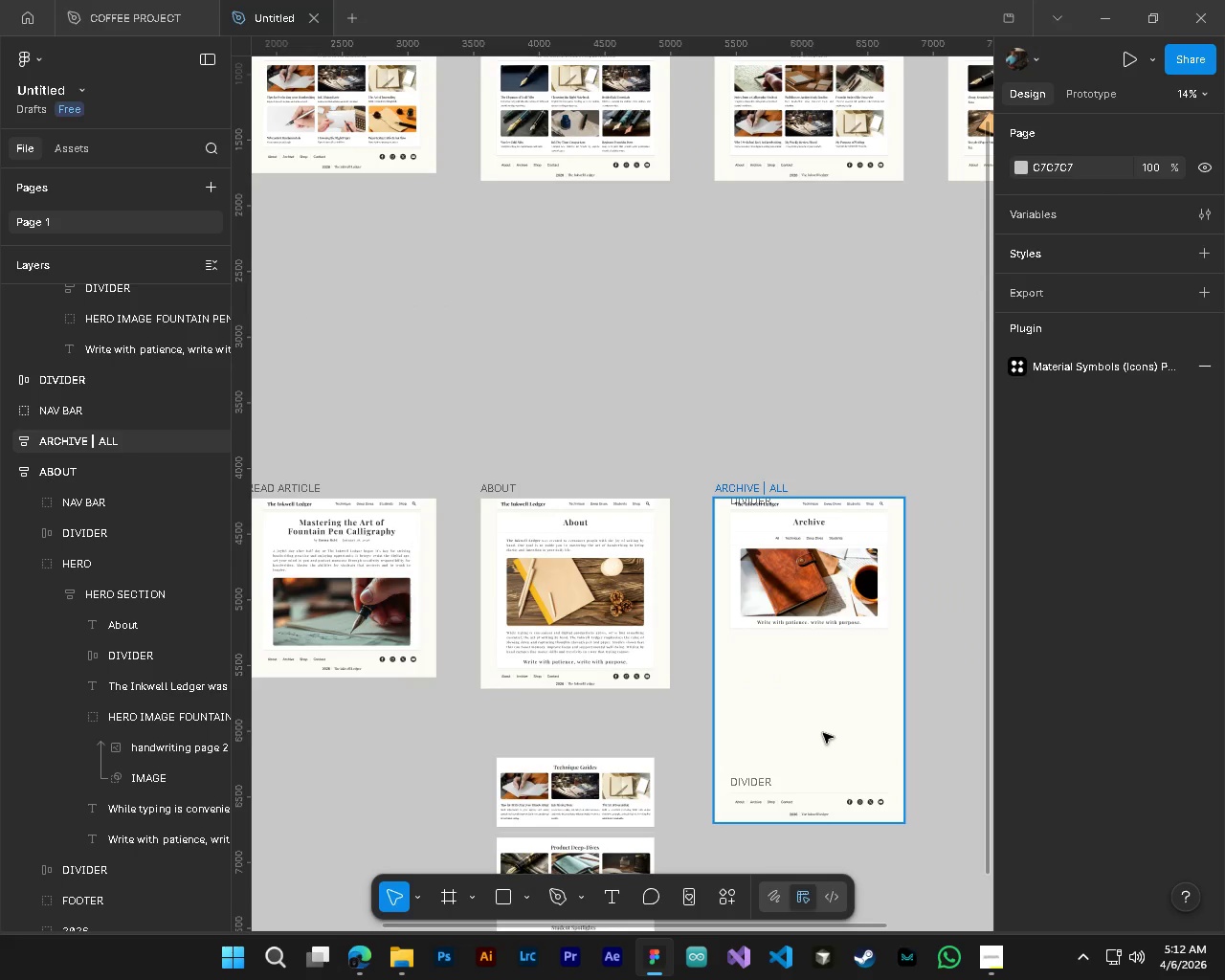 
scroll: coordinate [829, 733], scroll_direction: down, amount: 9.0
 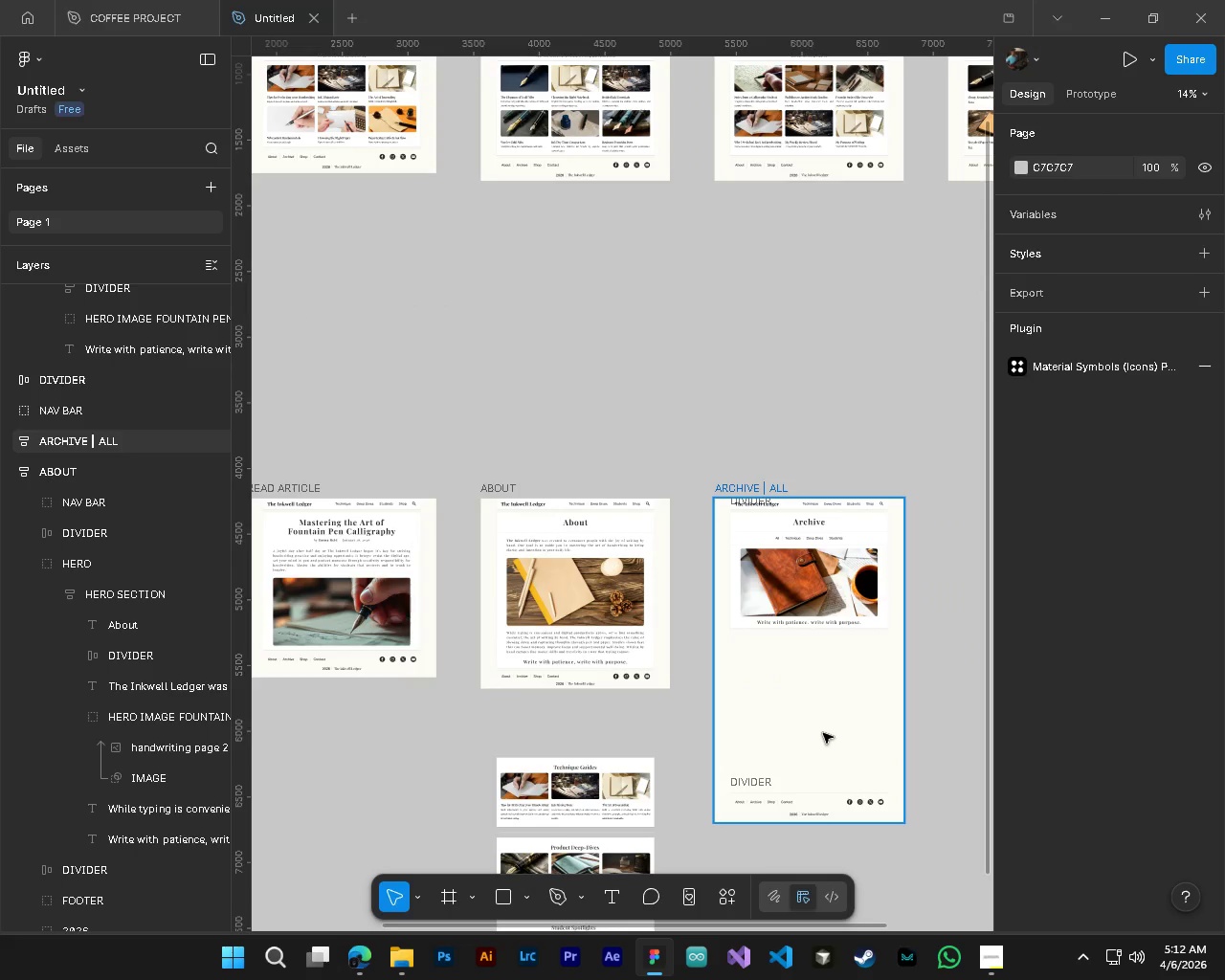 
key(Alt+Control+AltLeft)
 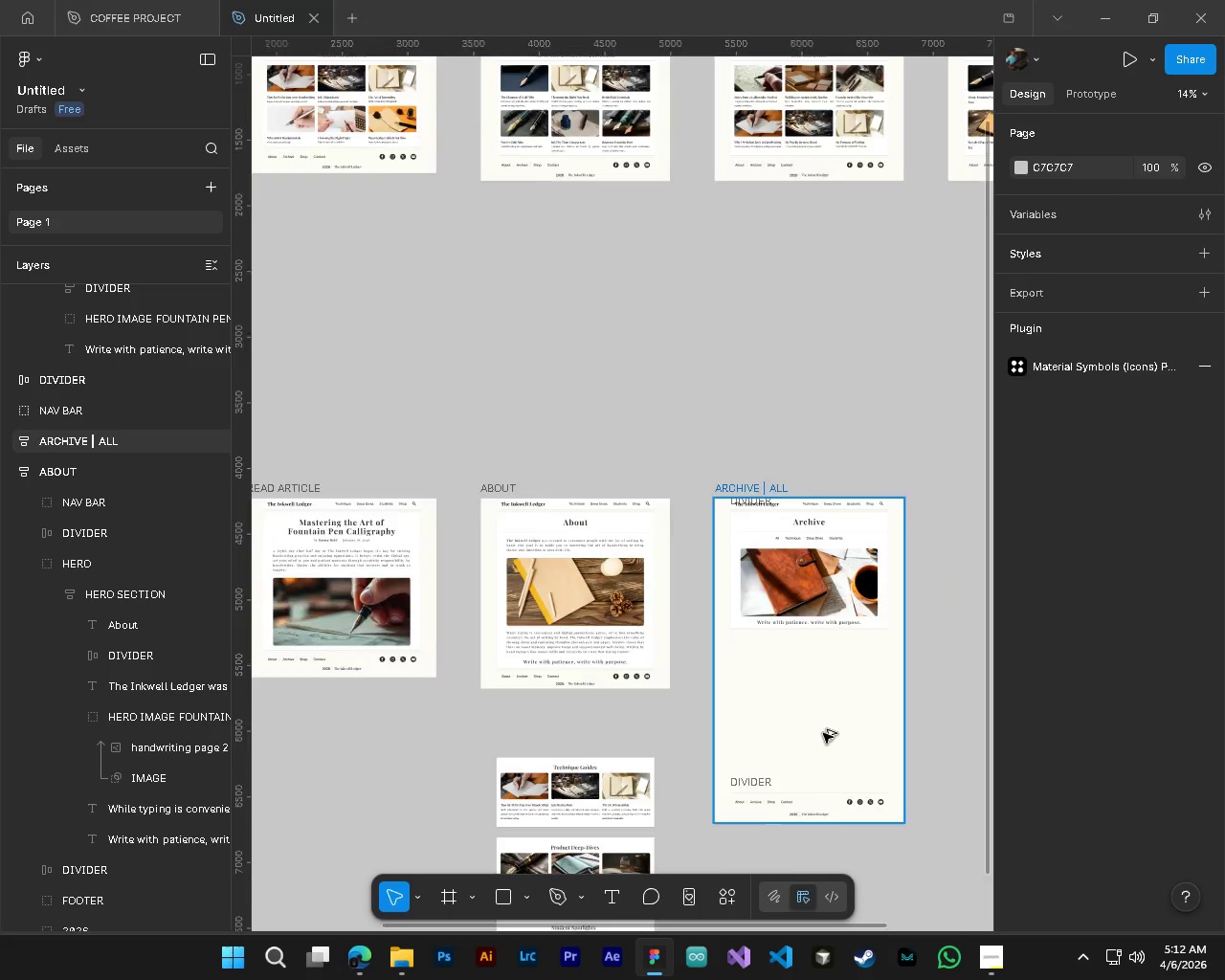 
hold_key(key=ControlLeft, duration=0.33)
scroll: coordinate [823, 733], scroll_direction: down, amount: 4.0
 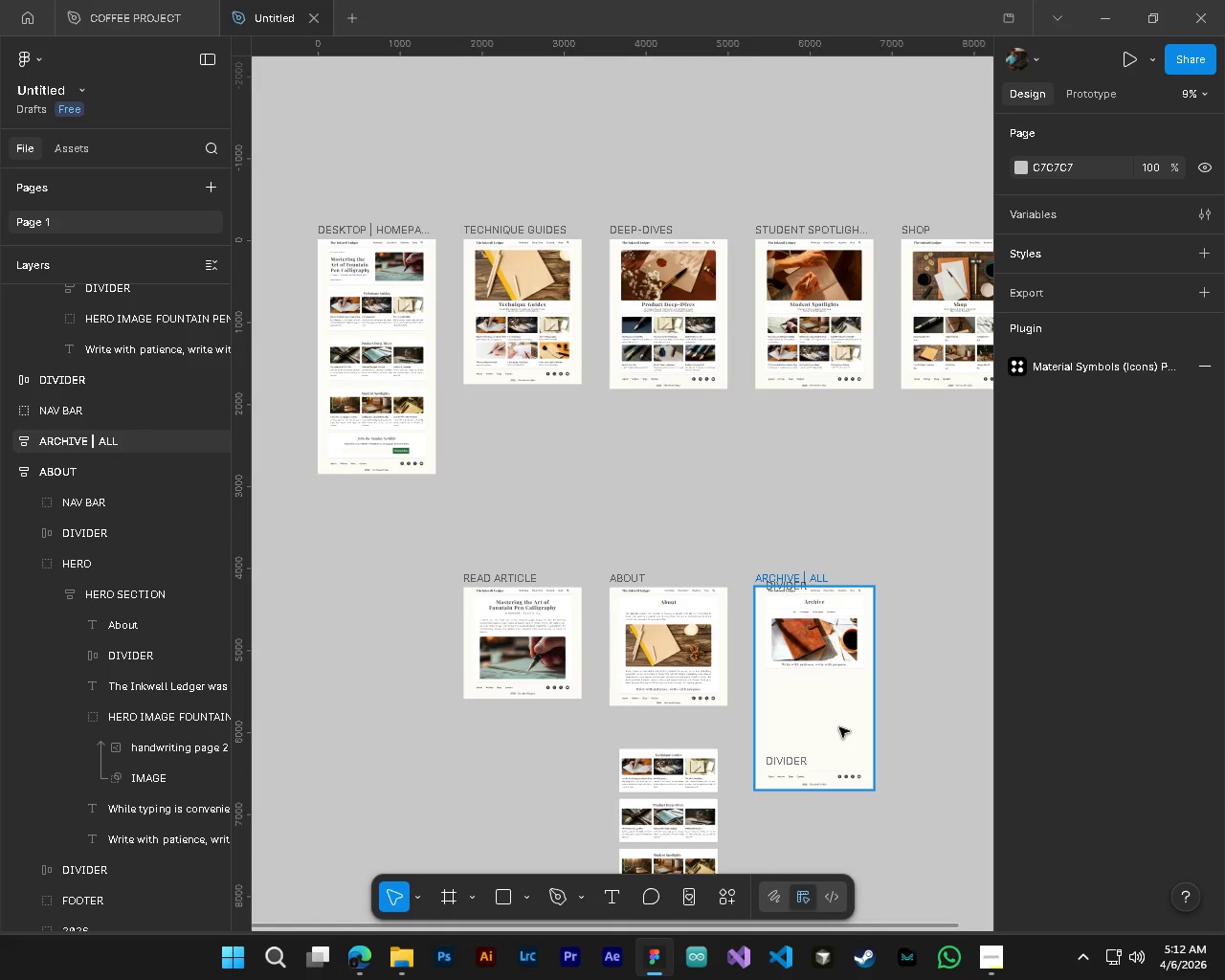 
hold_key(key=AltLeft, duration=0.39)
 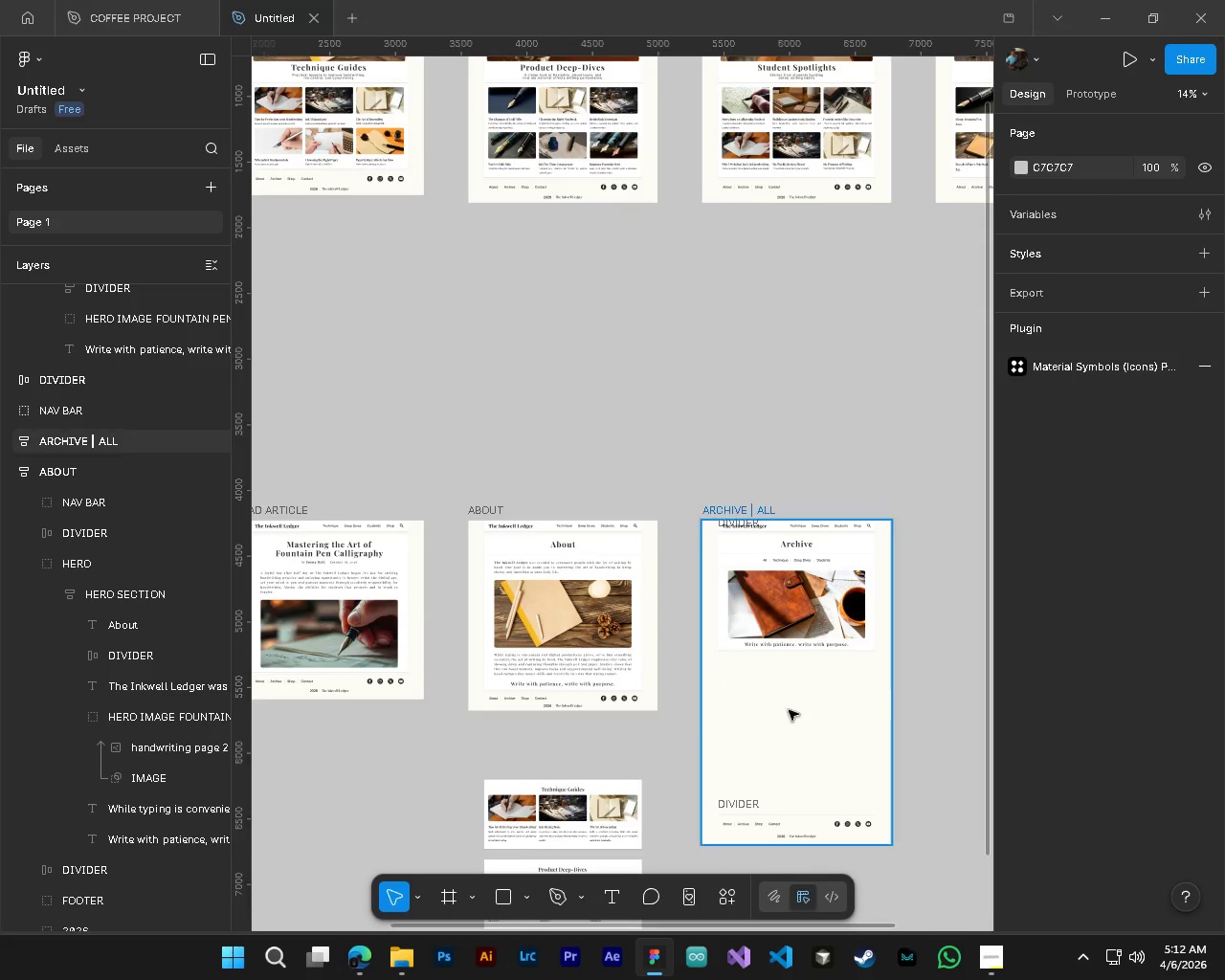 
key(Control+S)
 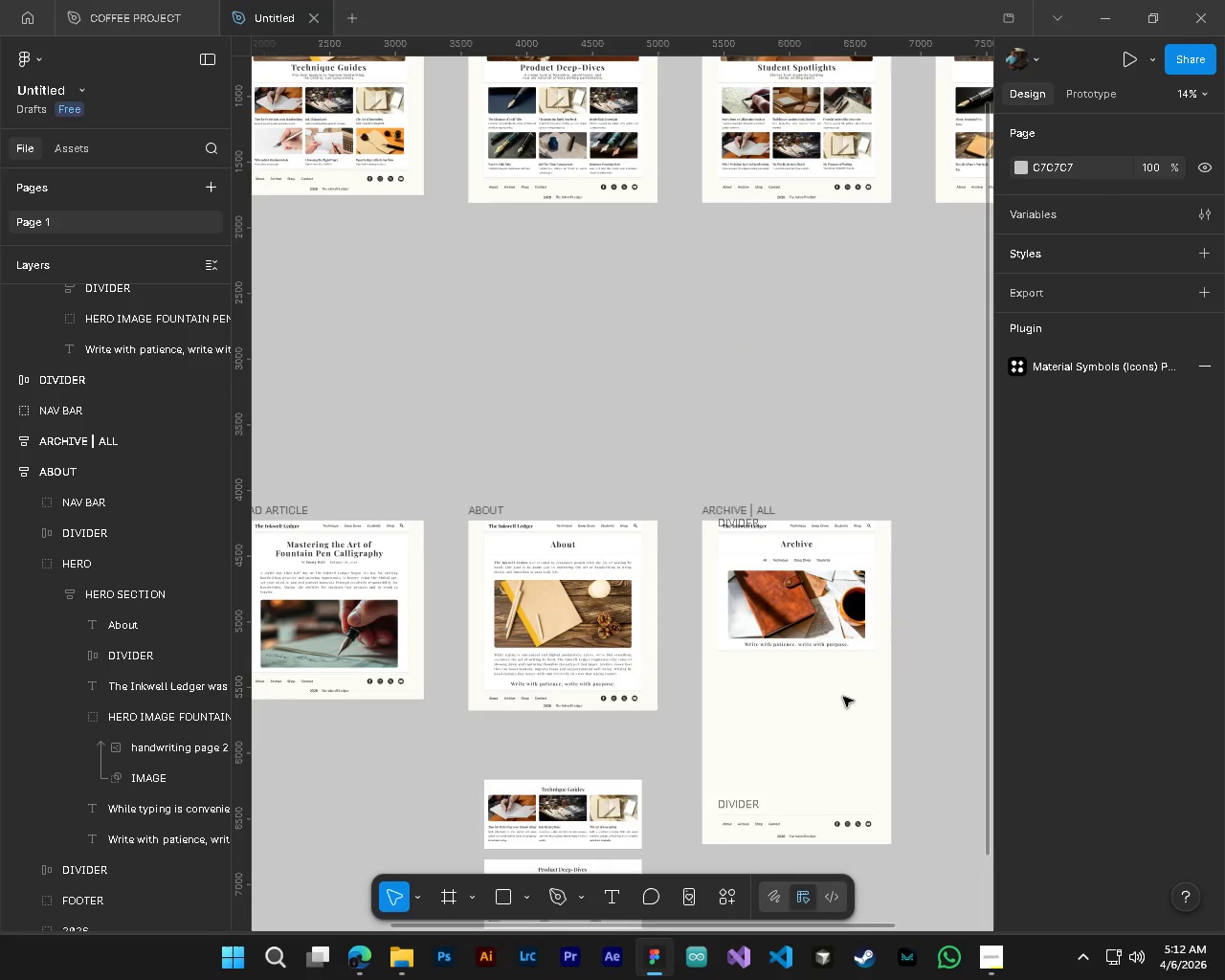 
key(Control+S)
 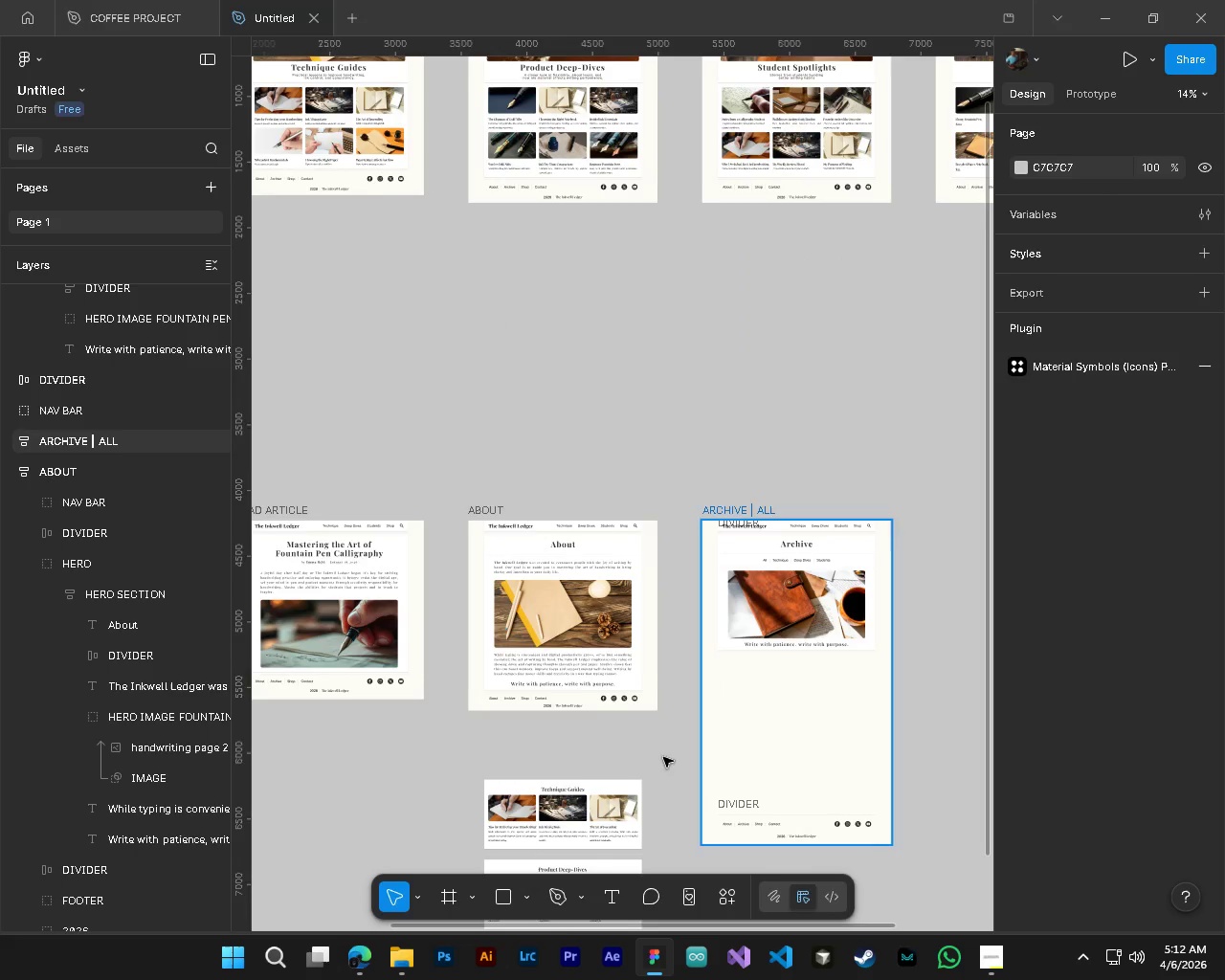 
scroll: coordinate [843, 697], scroll_direction: up, amount: 4.0
 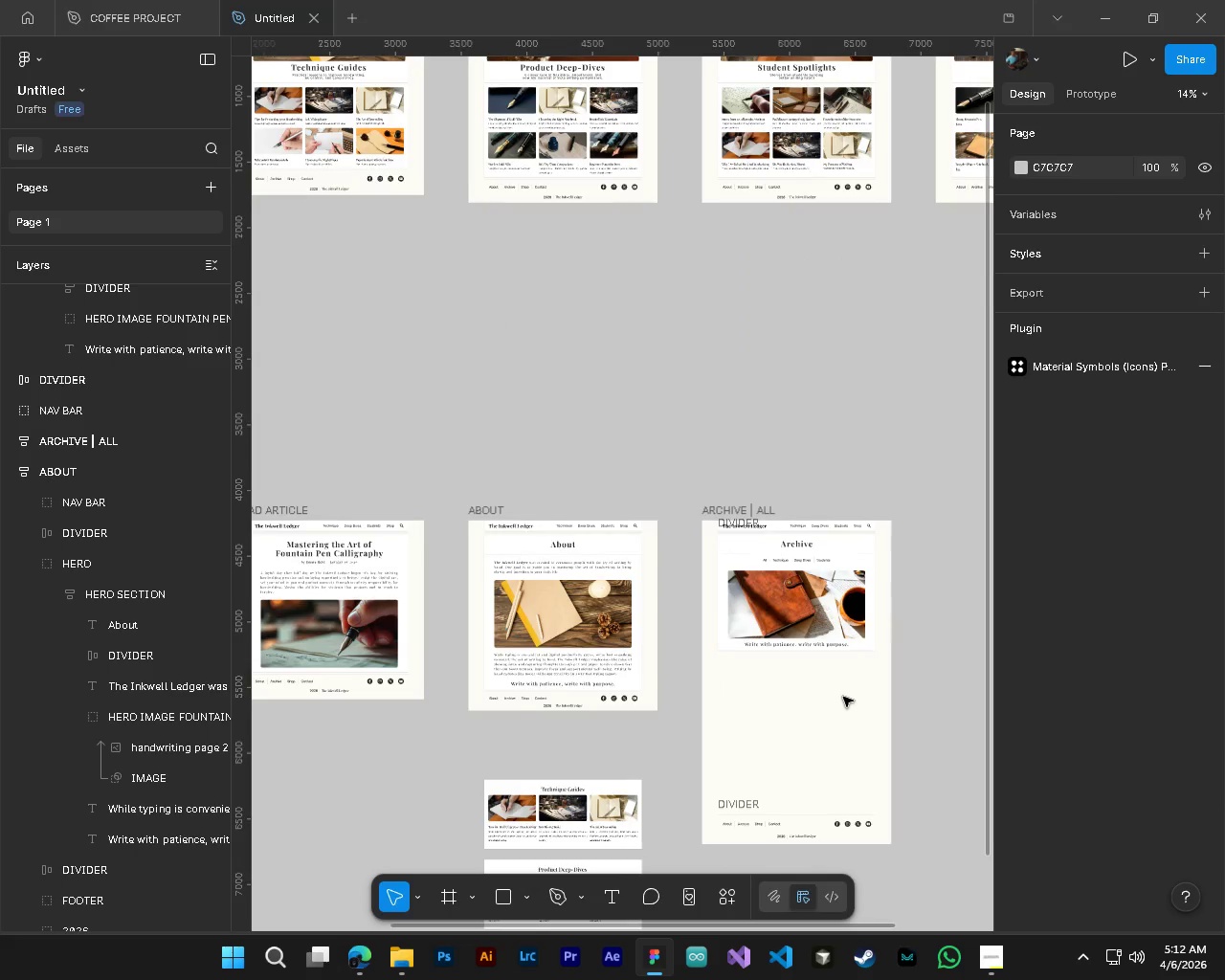 
scroll: coordinate [652, 762], scroll_direction: down, amount: 3.0
 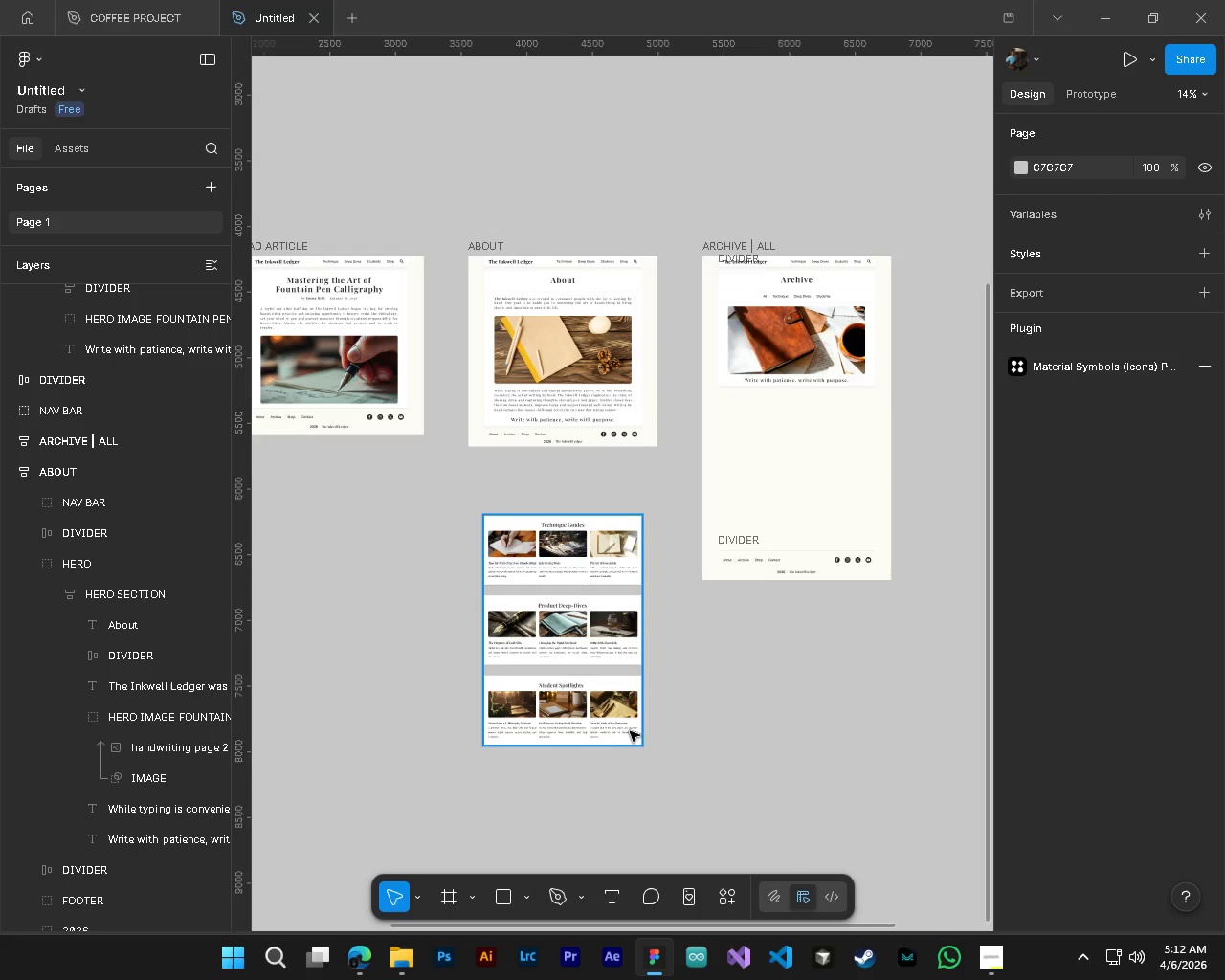 
left_click([617, 727])
 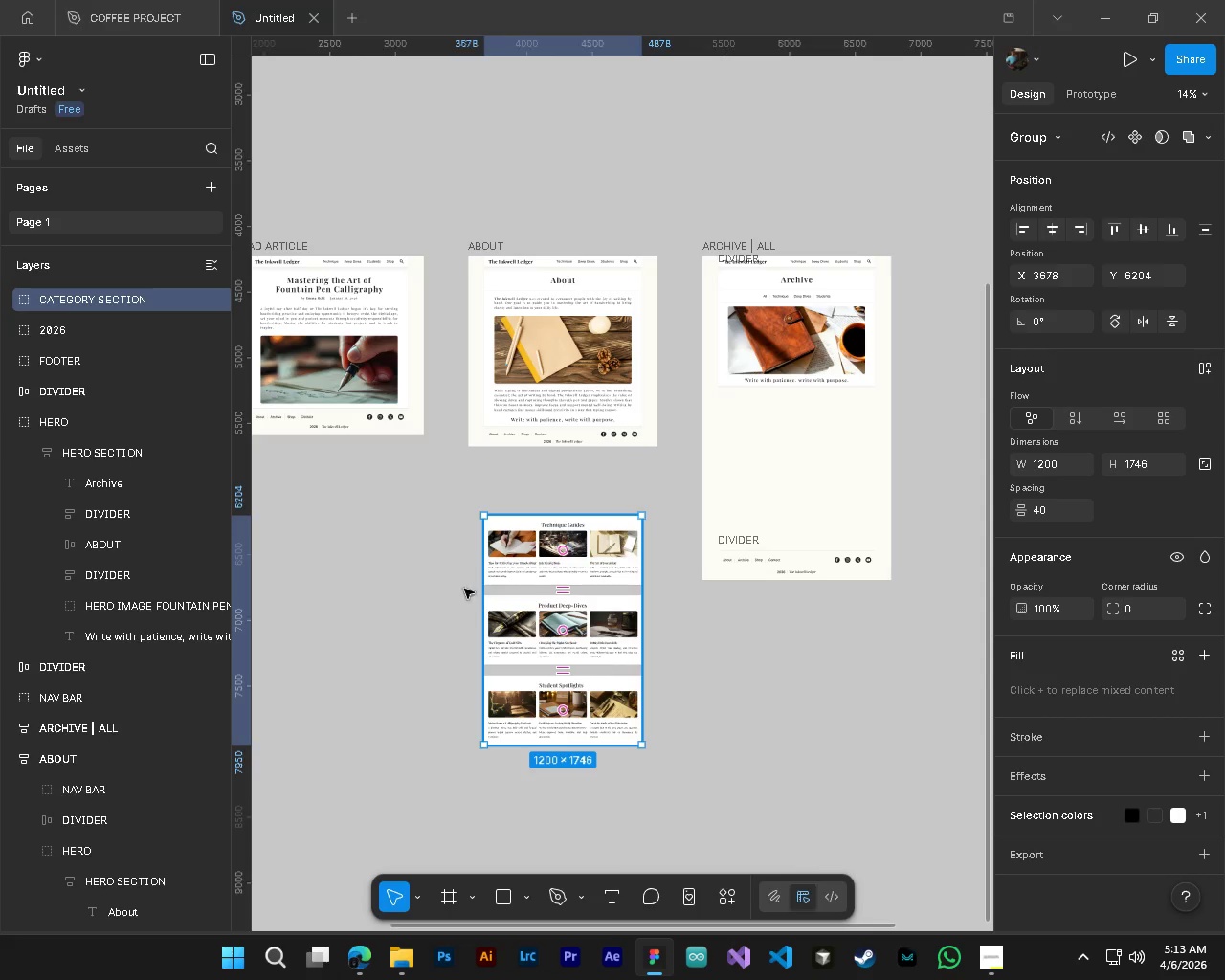 
hold_key(key=AltLeft, duration=1.5)
 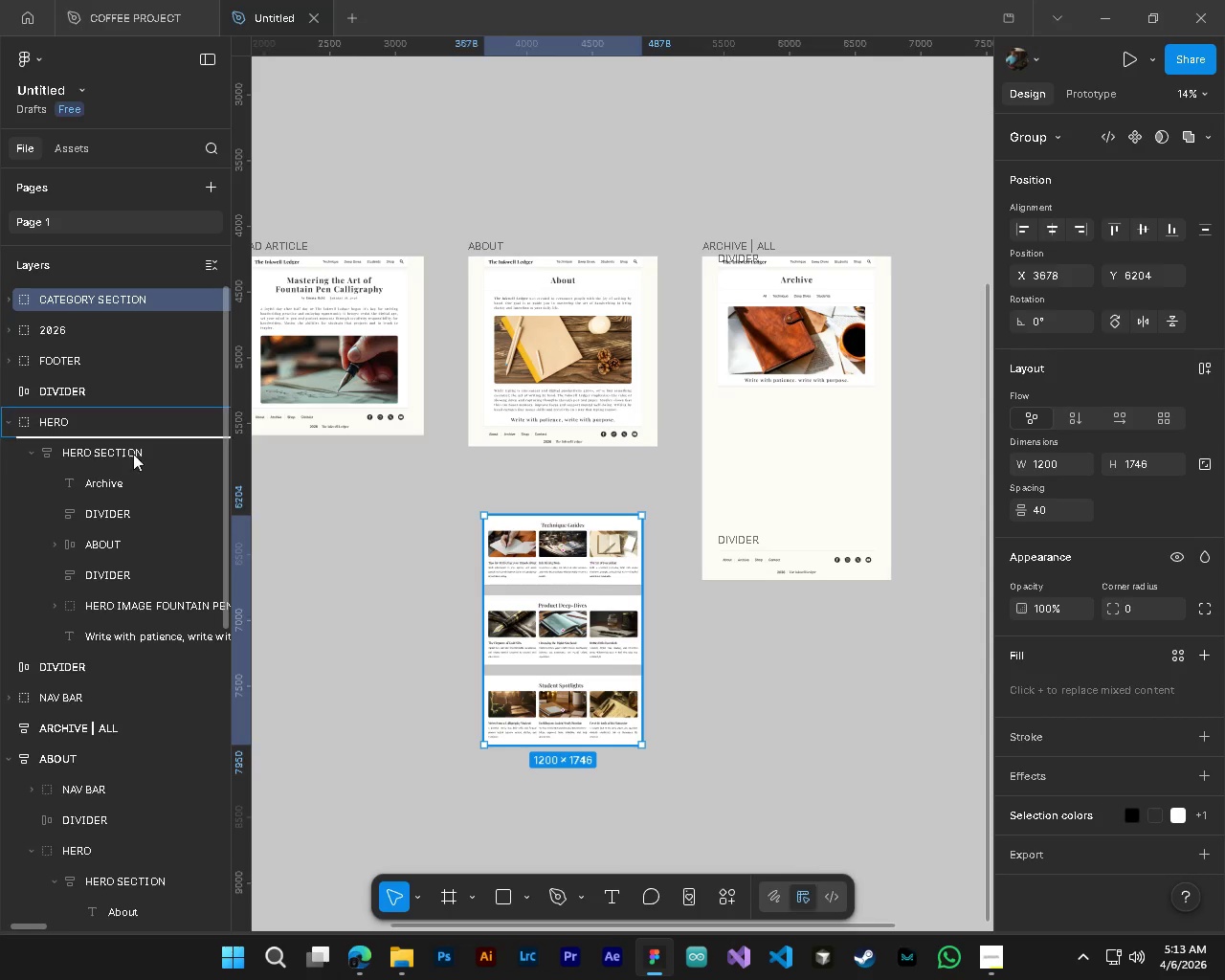 
hold_key(key=AltLeft, duration=1.51)
 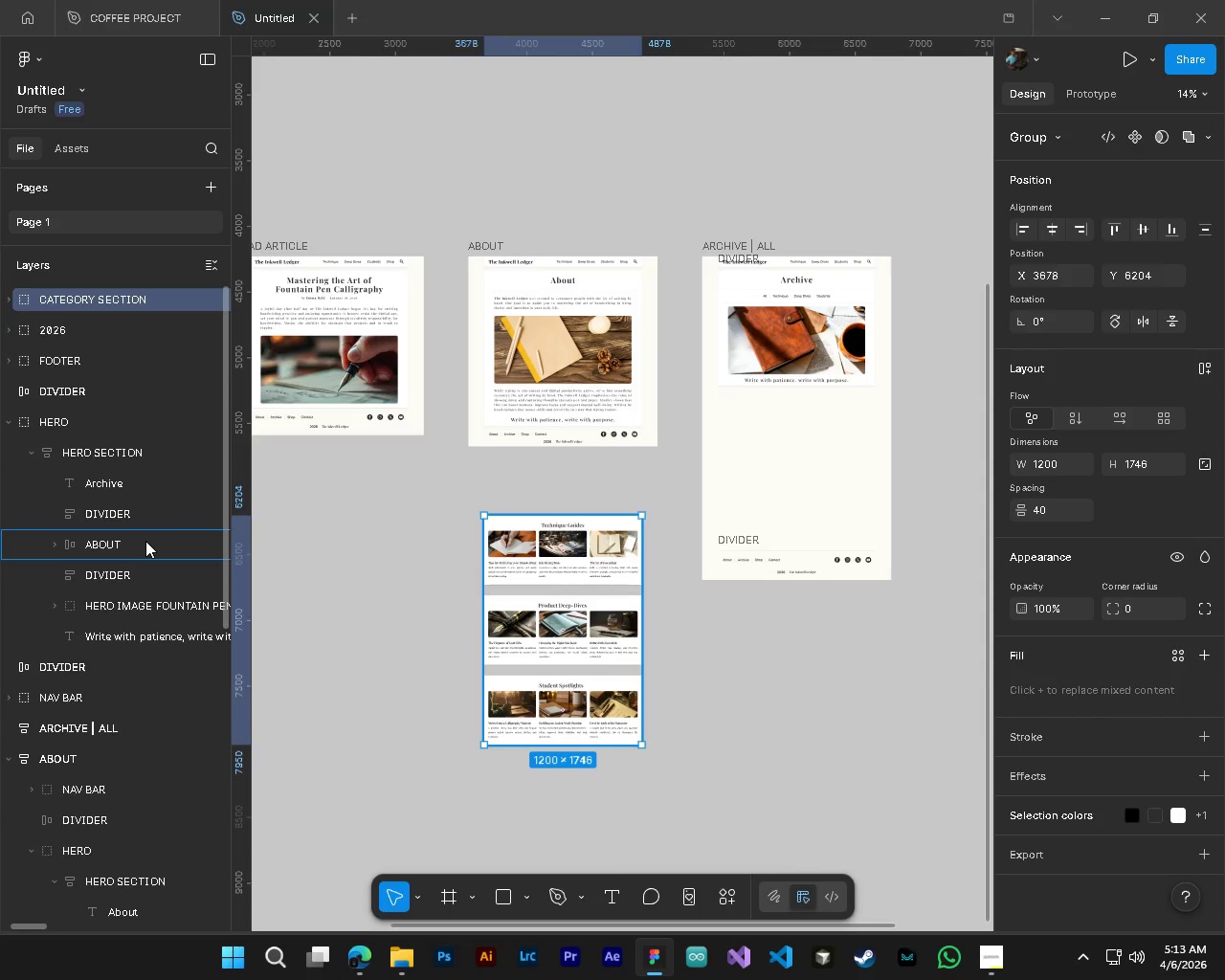 
hold_key(key=AltLeft, duration=1.52)
 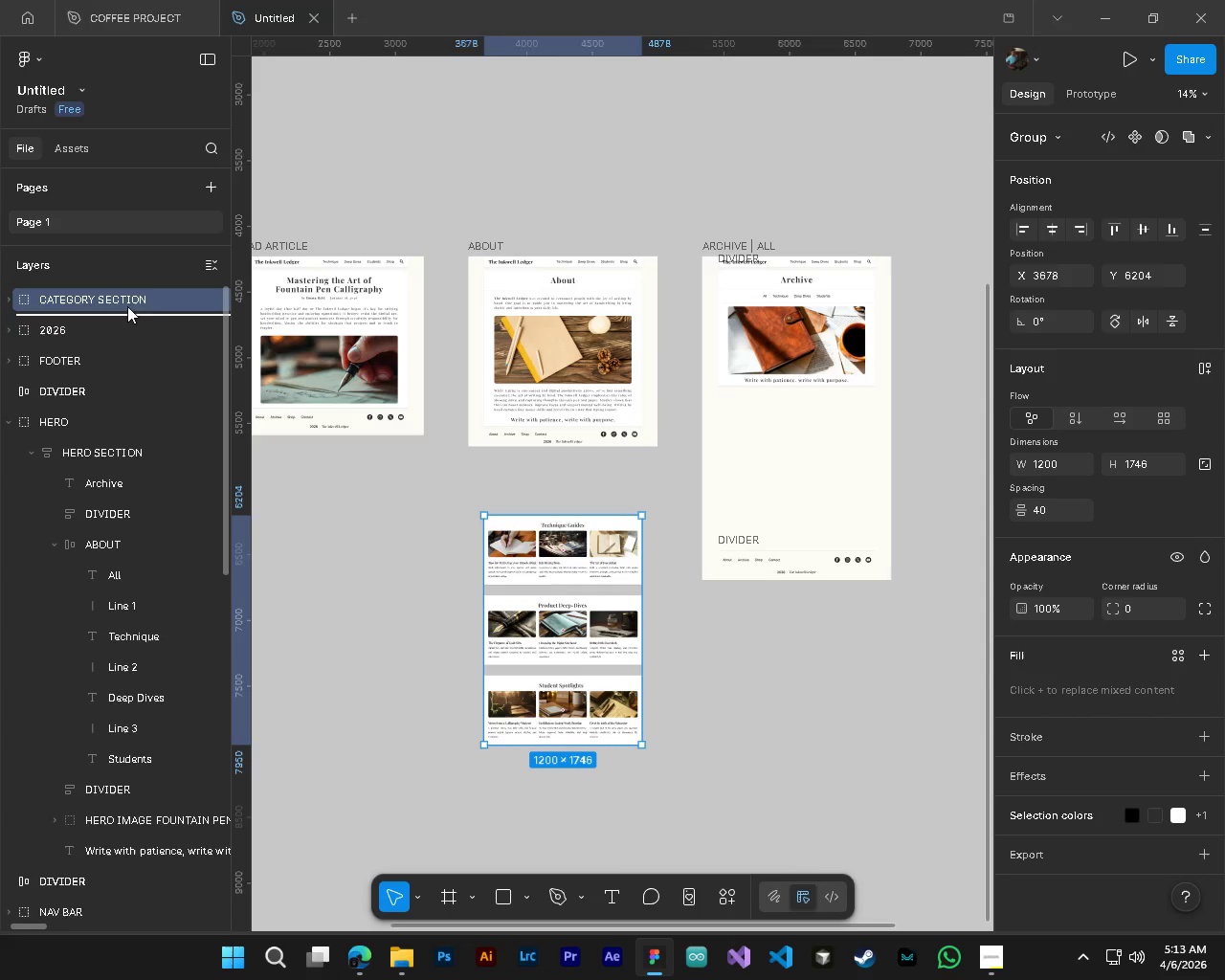 
hold_key(key=AltLeft, duration=1.51)
 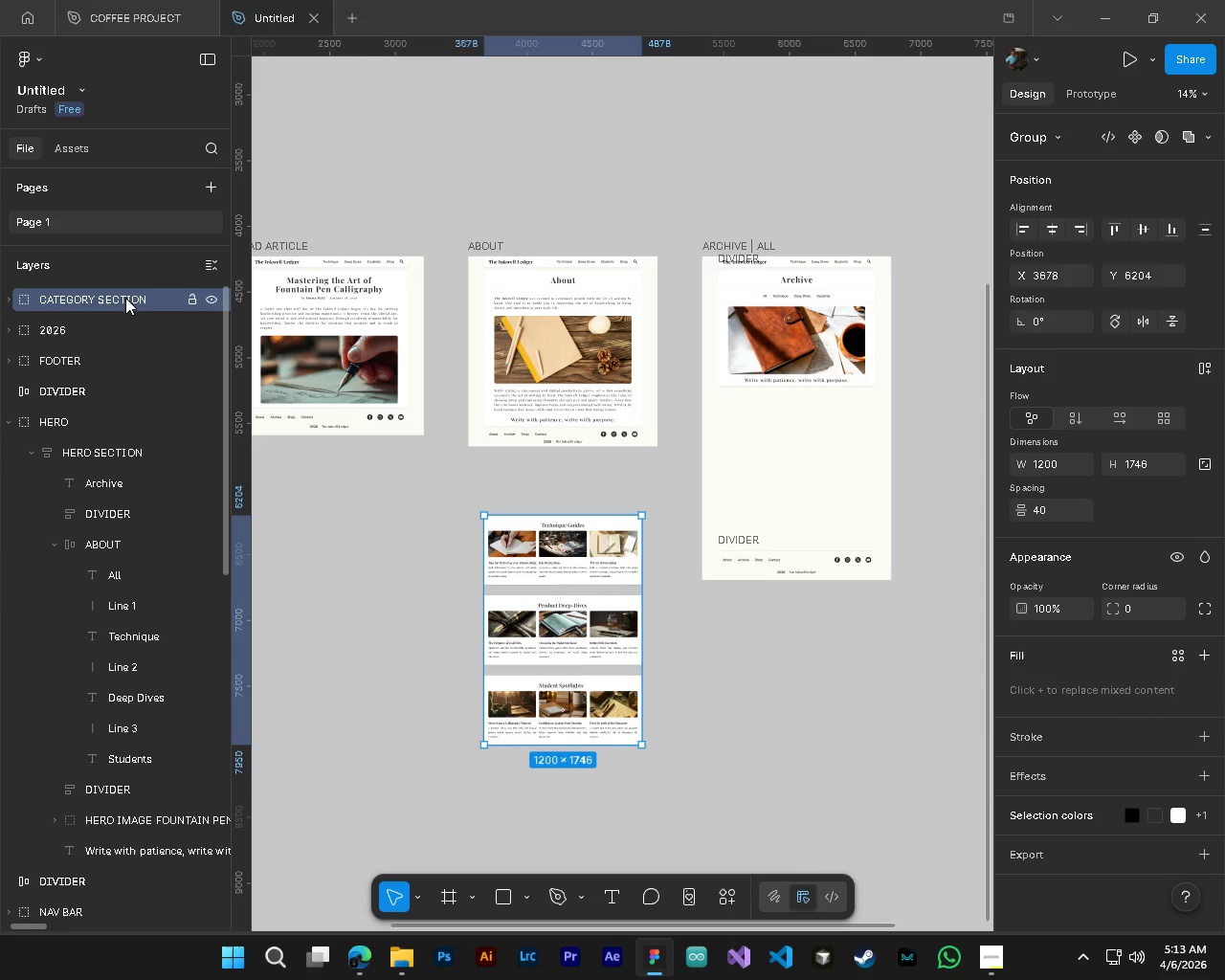 
key(Alt+AltLeft)
 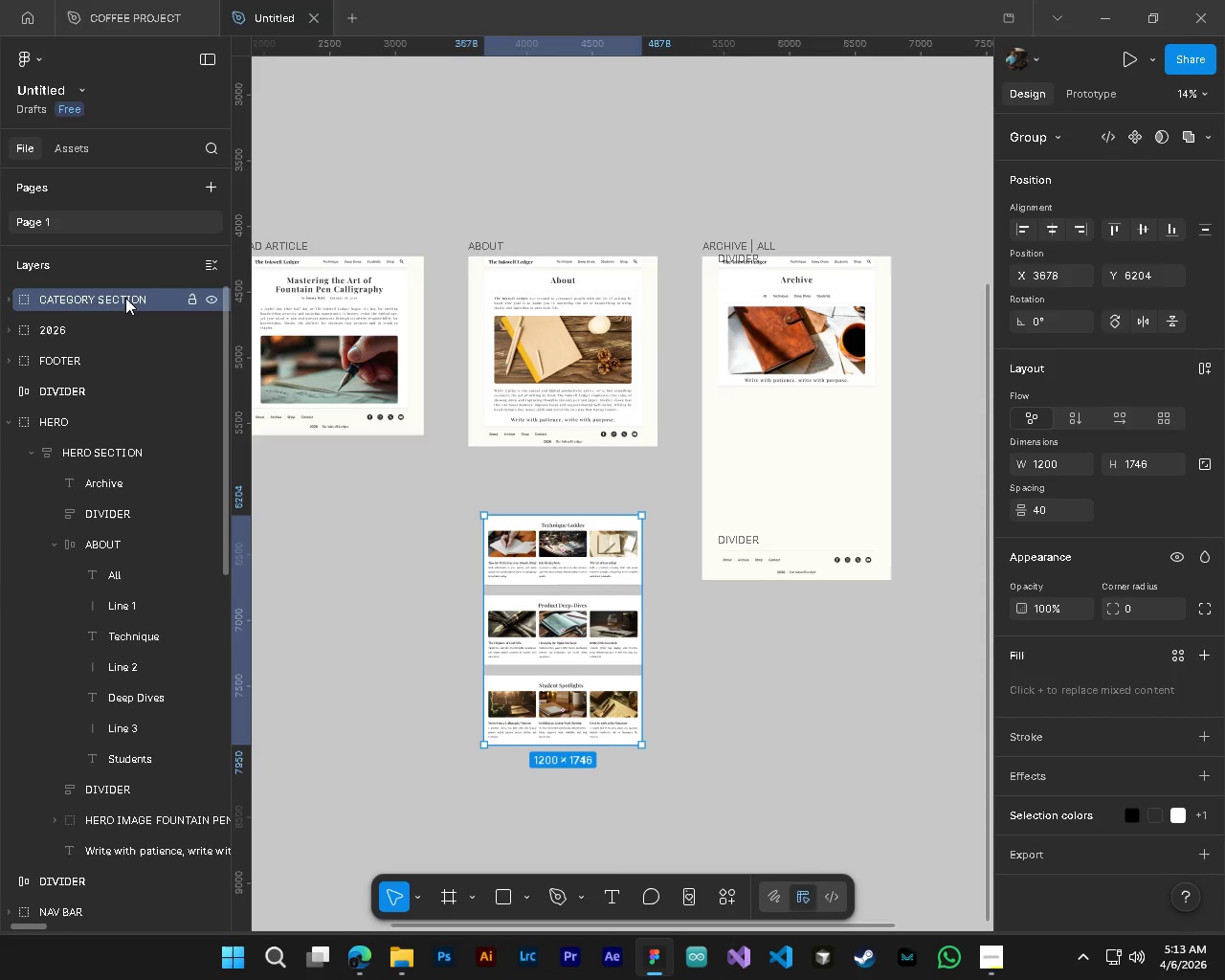 
key(Alt+AltLeft)
 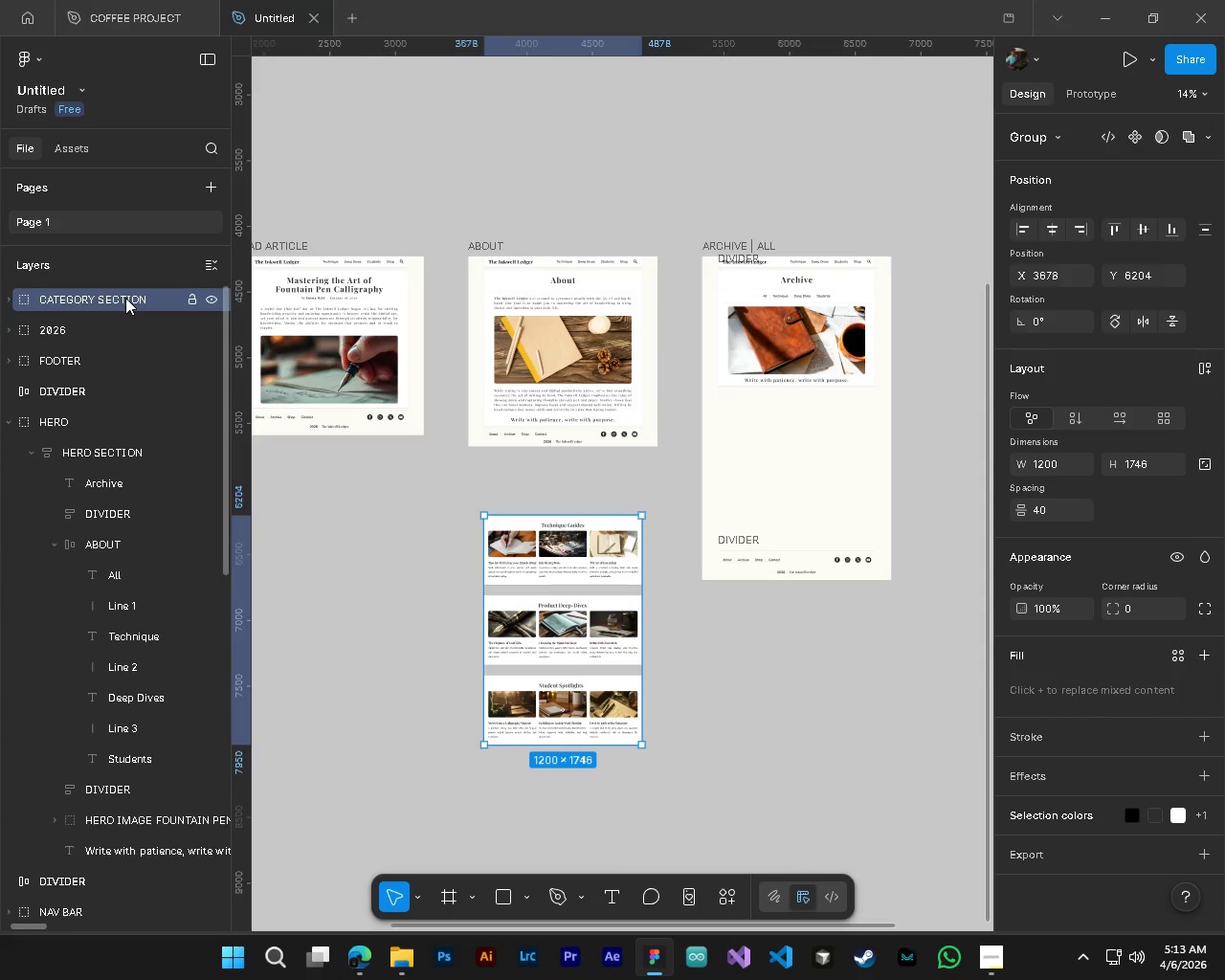 
key(Alt+AltLeft)
 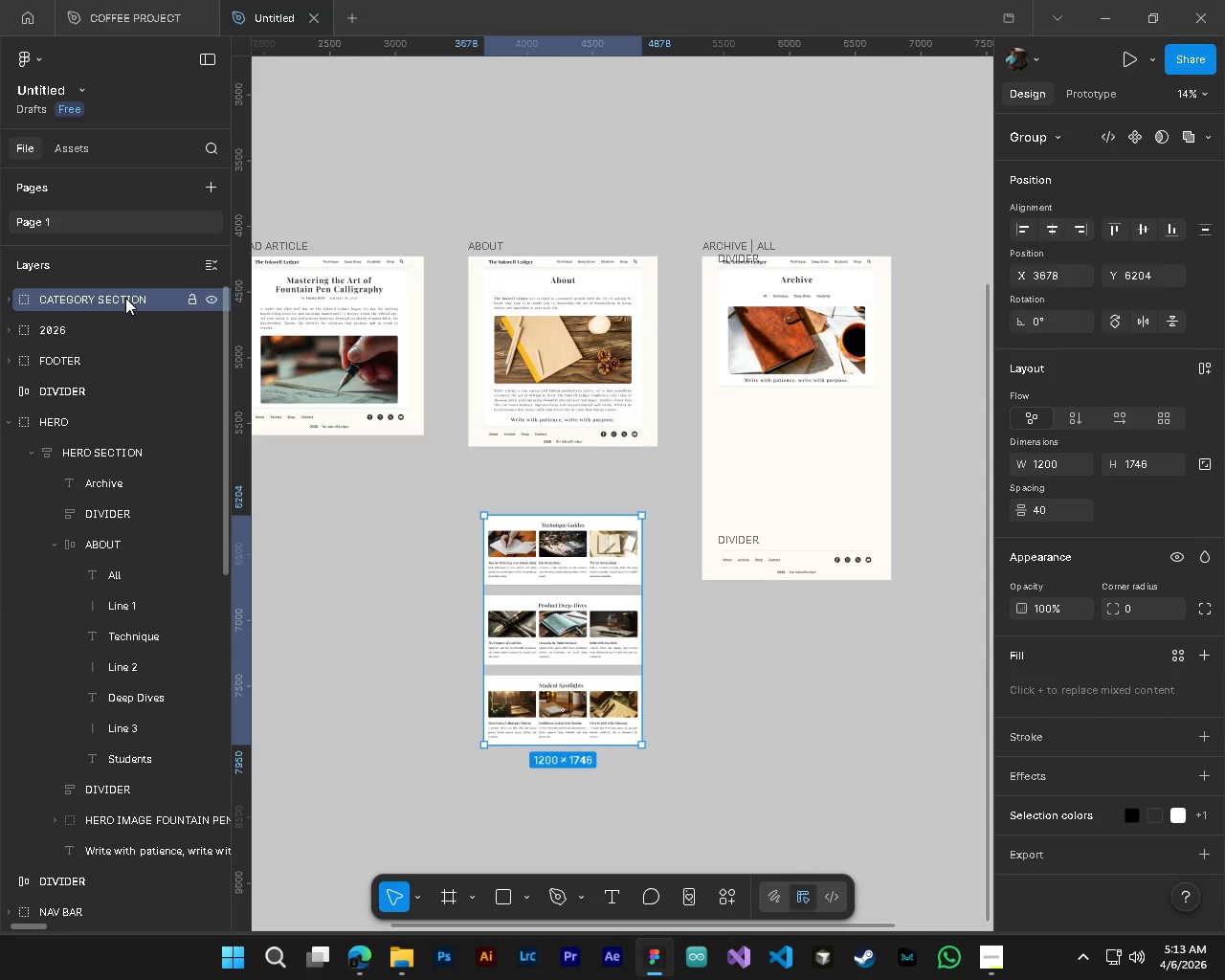 
key(Alt+AltLeft)
 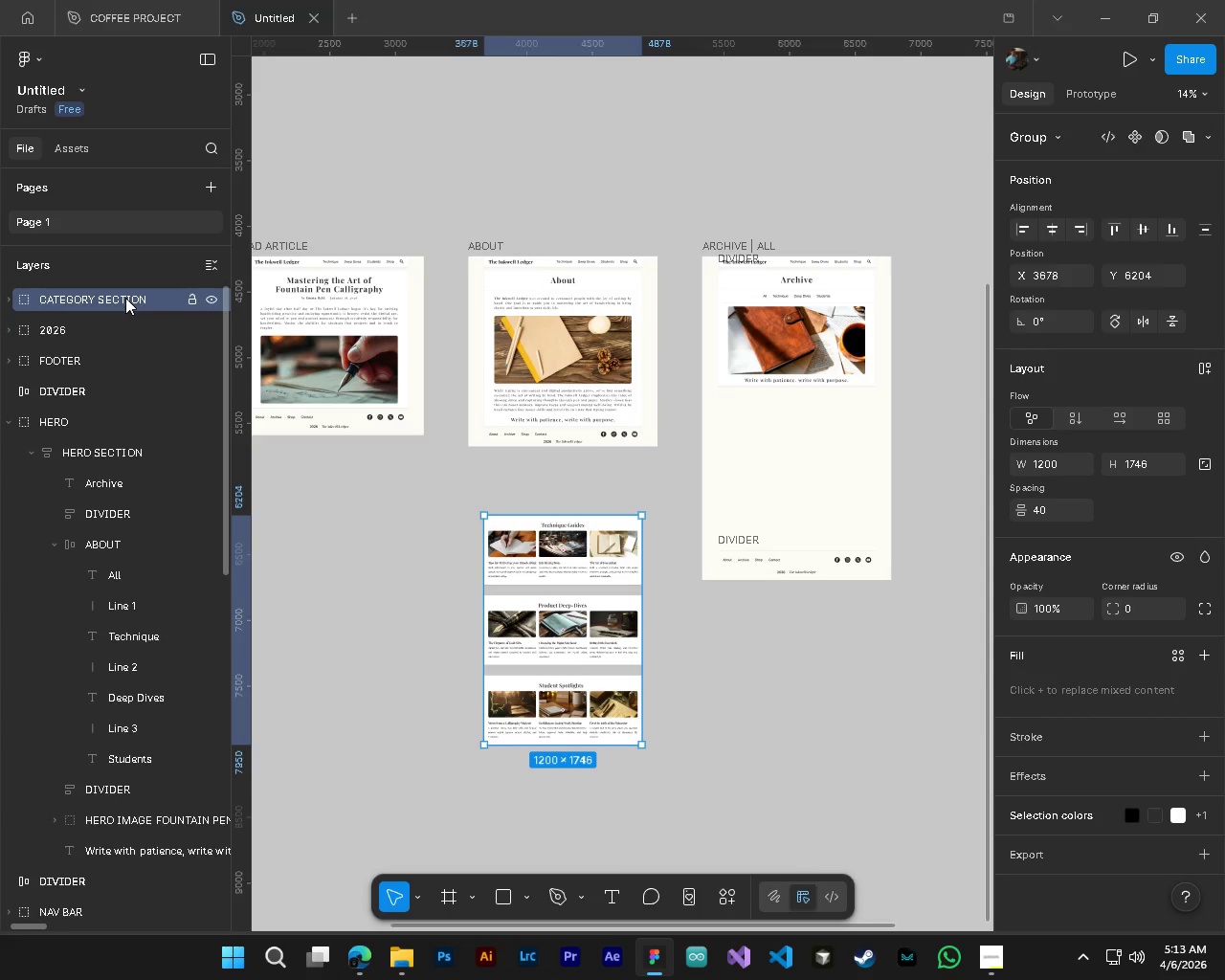 
key(Alt+AltLeft)
 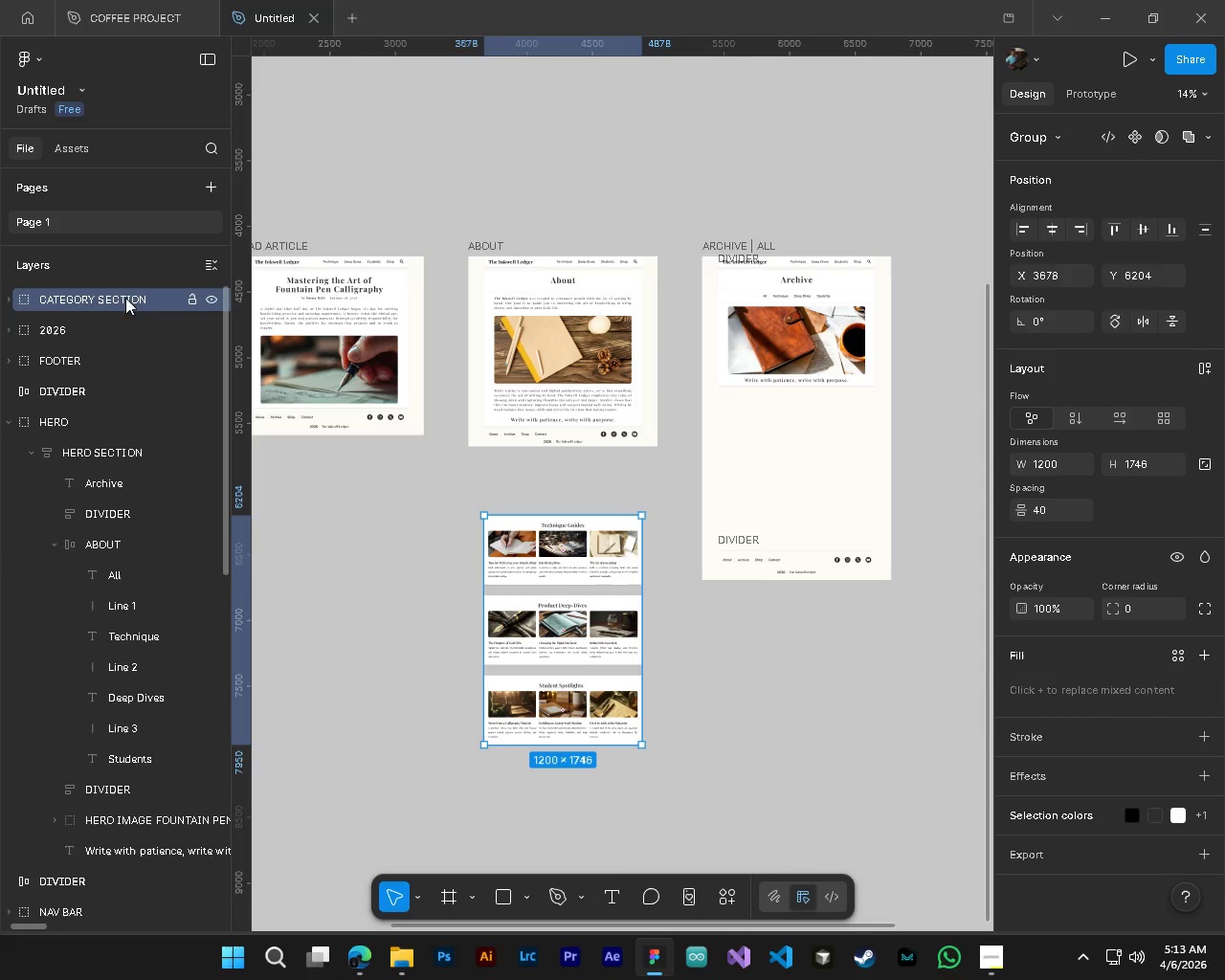 
hold_key(key=AltLeft, duration=5.5)
left_click([6, 424])
 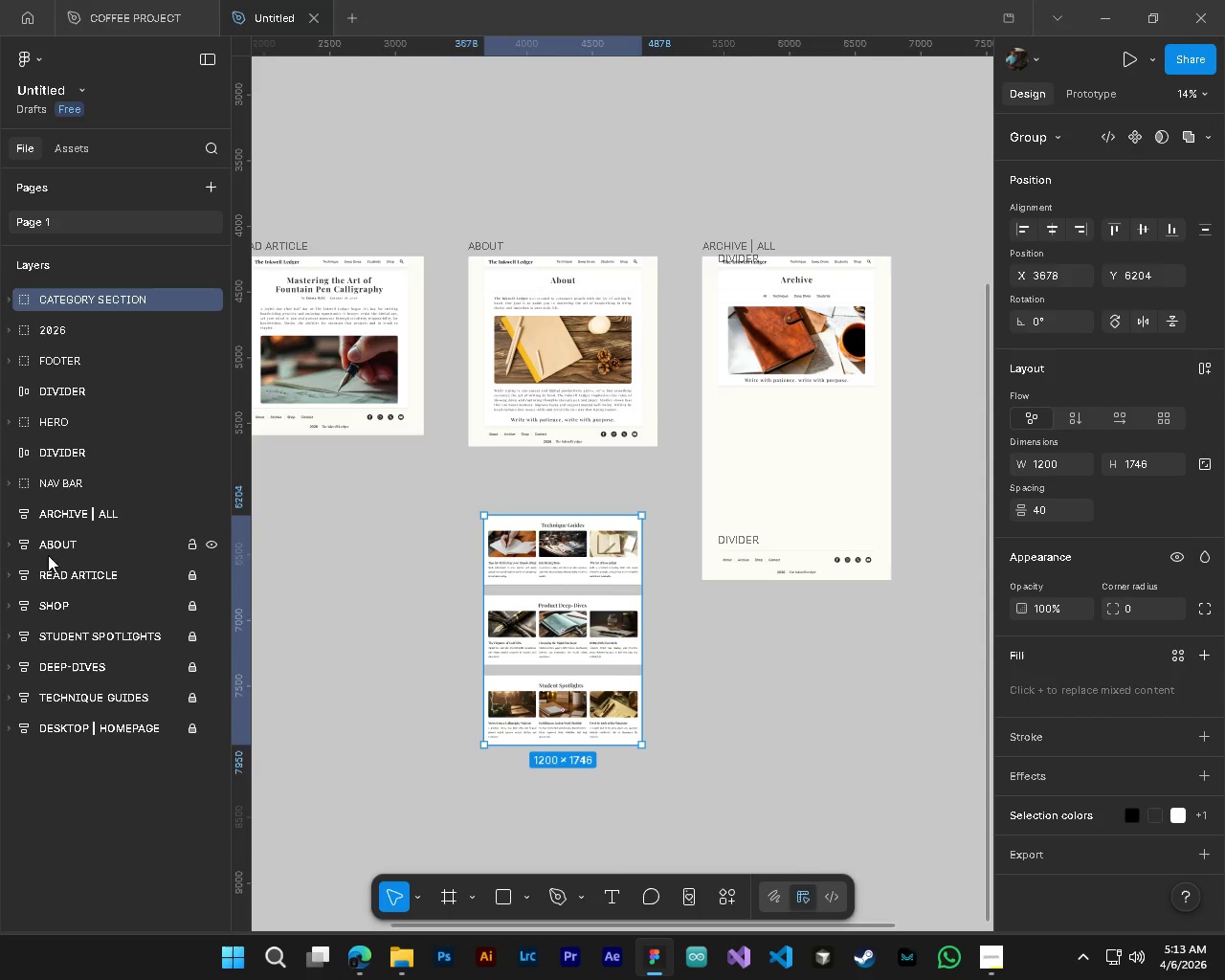 
left_click([197, 549])
 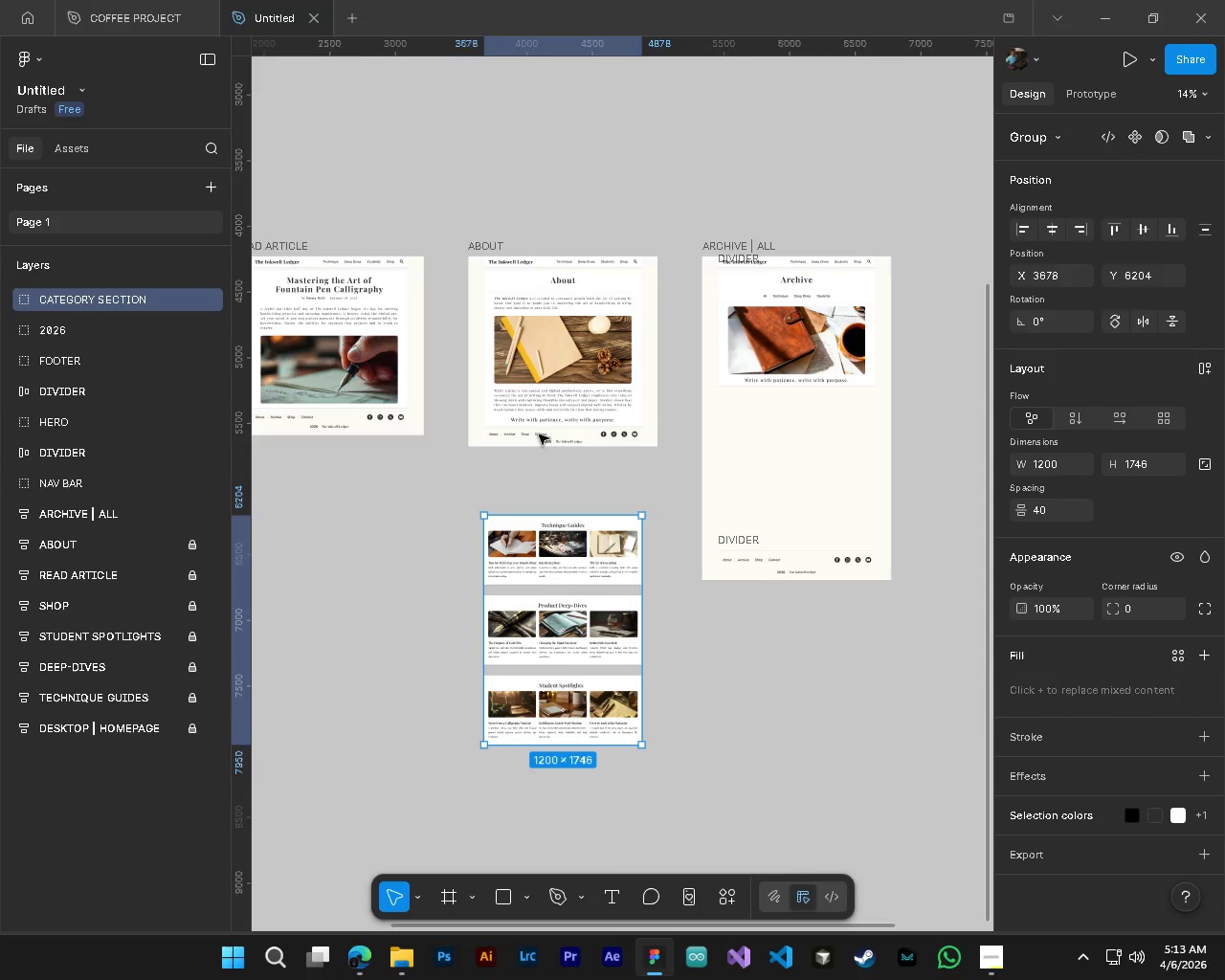 
hold_key(key=AltLeft, duration=1.5)
left_click_drag(start_coordinate=[584, 633], to_coordinate=[764, 729])
 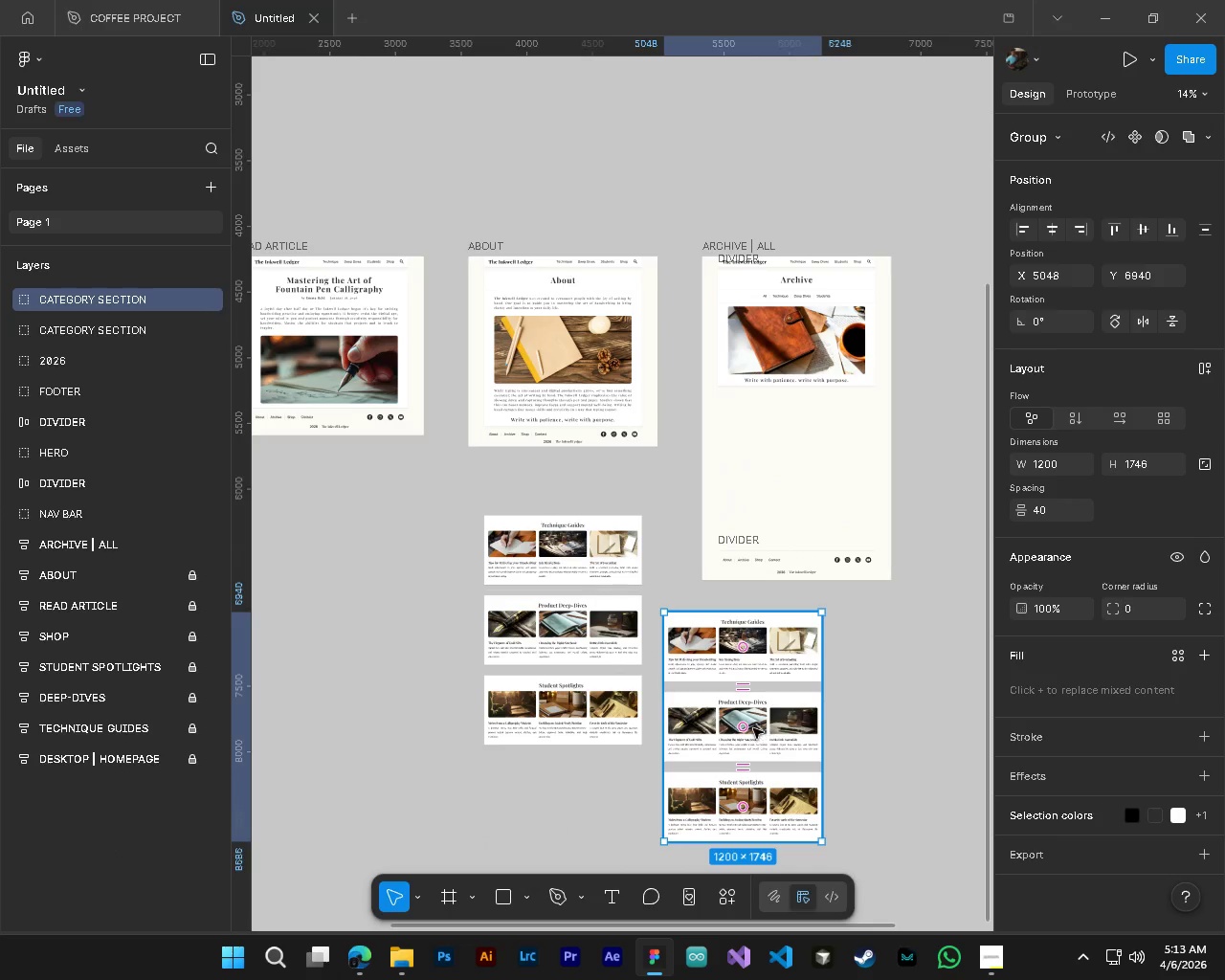 
hold_key(key=AltLeft, duration=1.51)
 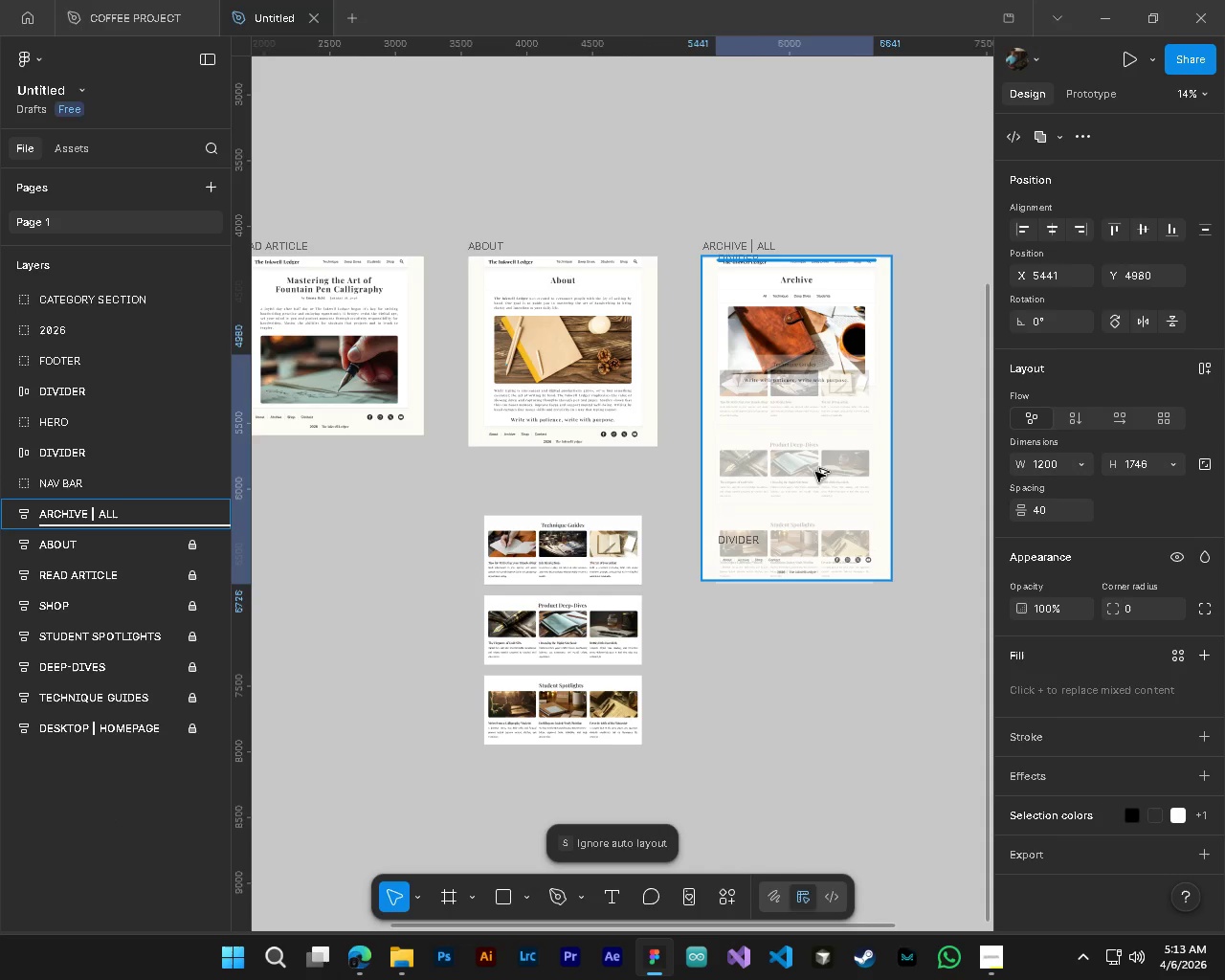 
hold_key(key=AltLeft, duration=1.52)
 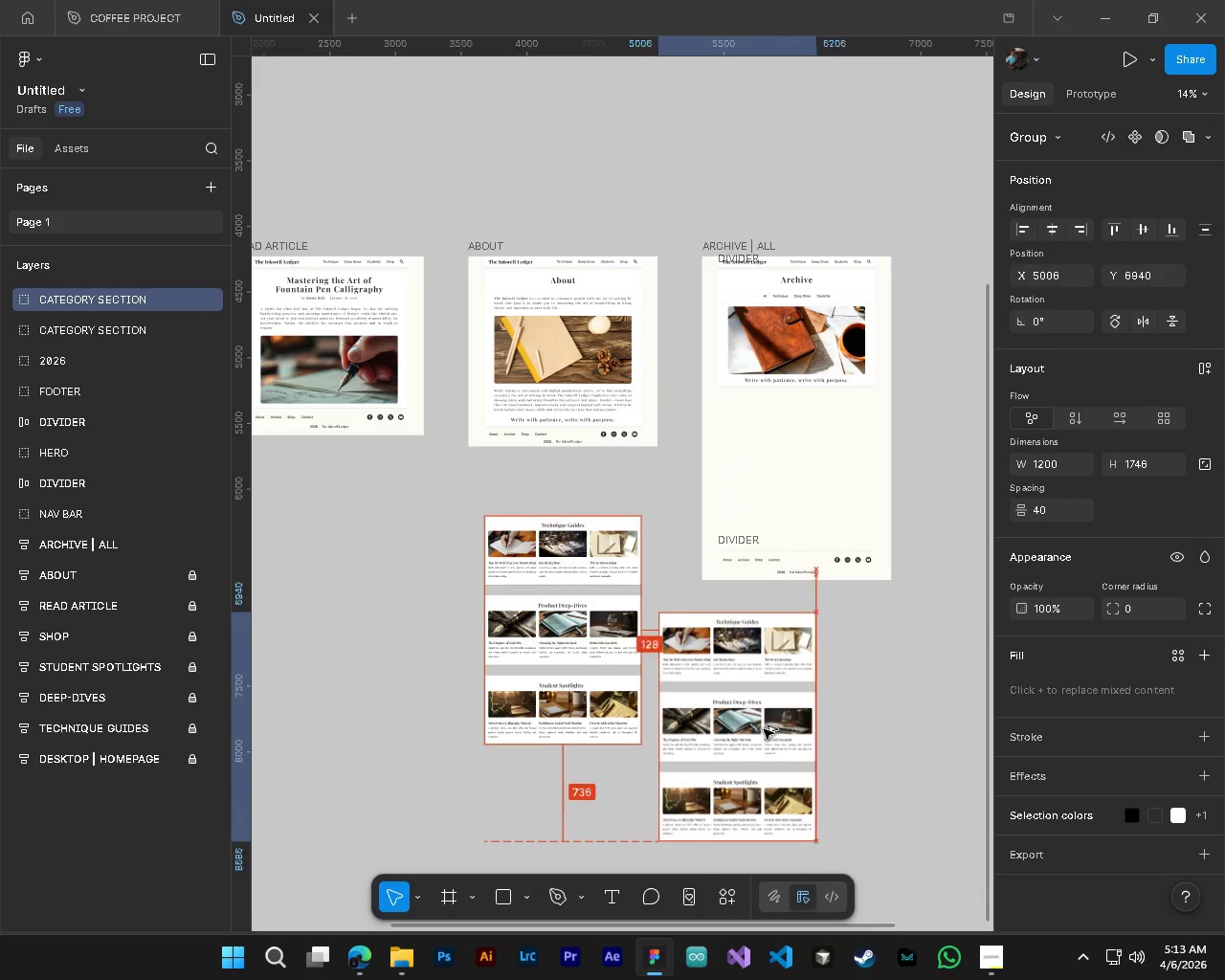 
hold_key(key=AltLeft, duration=0.97)
 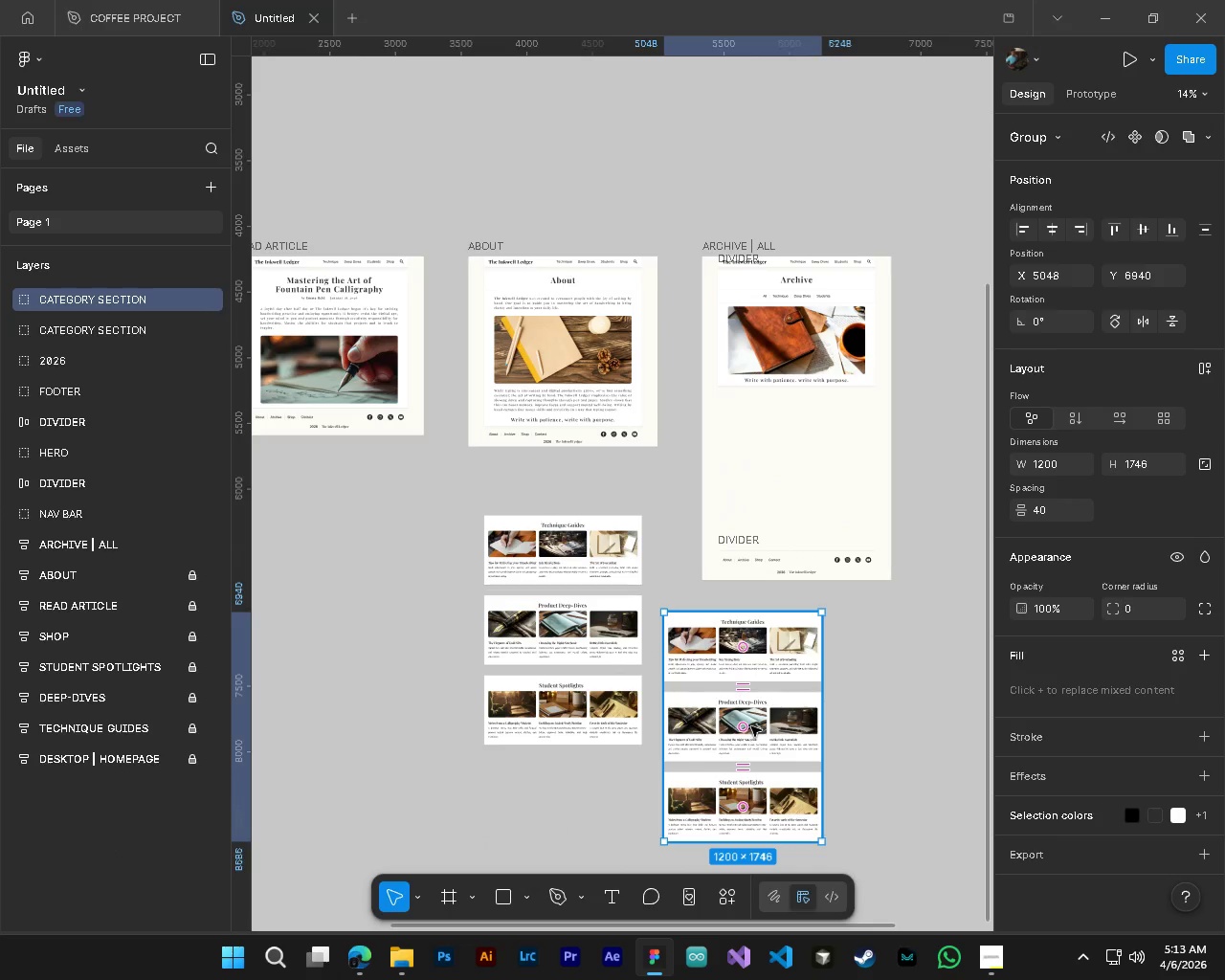 
hold_key(key=AltLeft, duration=10.17)
left_click_drag(start_coordinate=[92, 301], to_coordinate=[89, 465])
 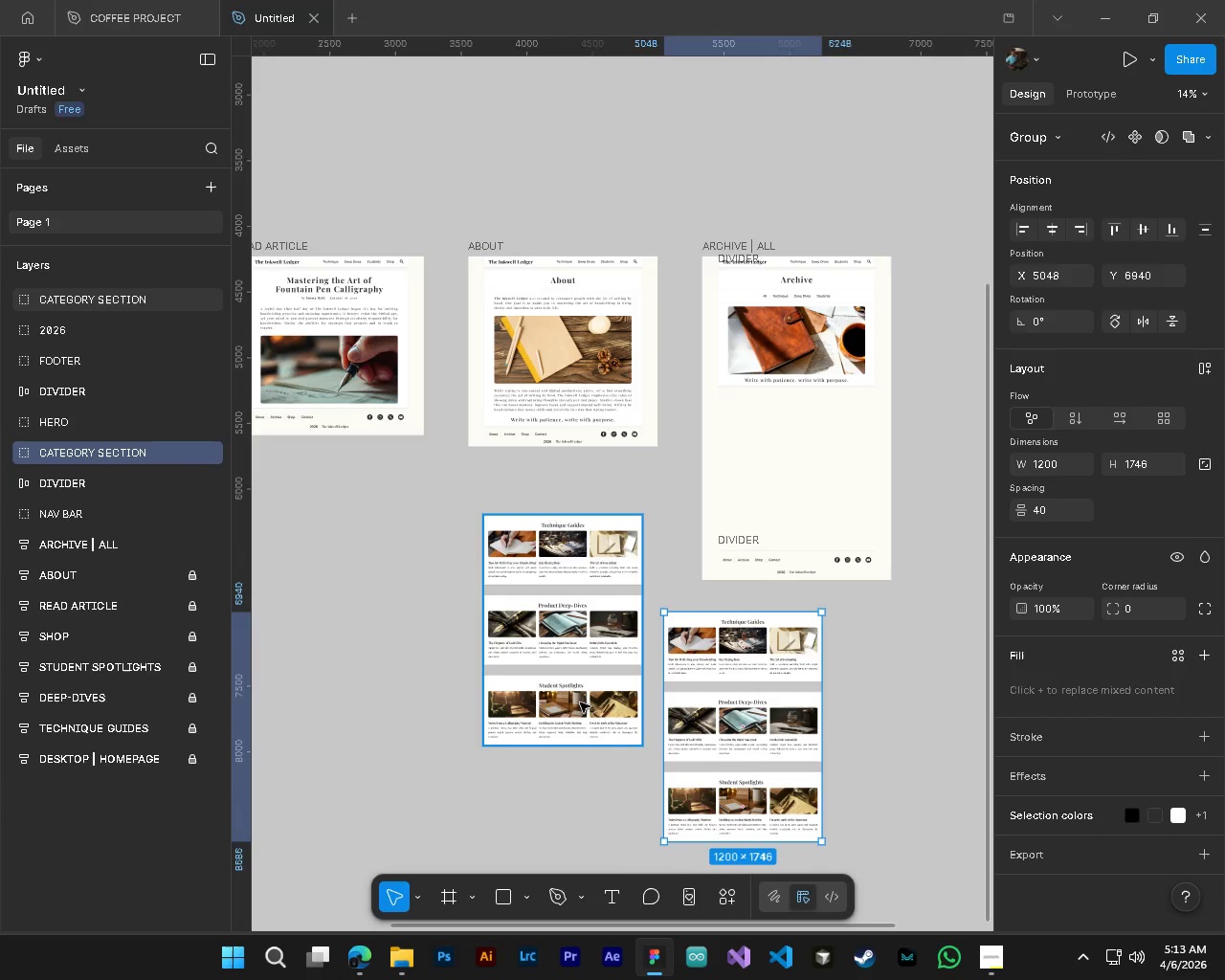 
left_click_drag(start_coordinate=[725, 734], to_coordinate=[773, 501])
 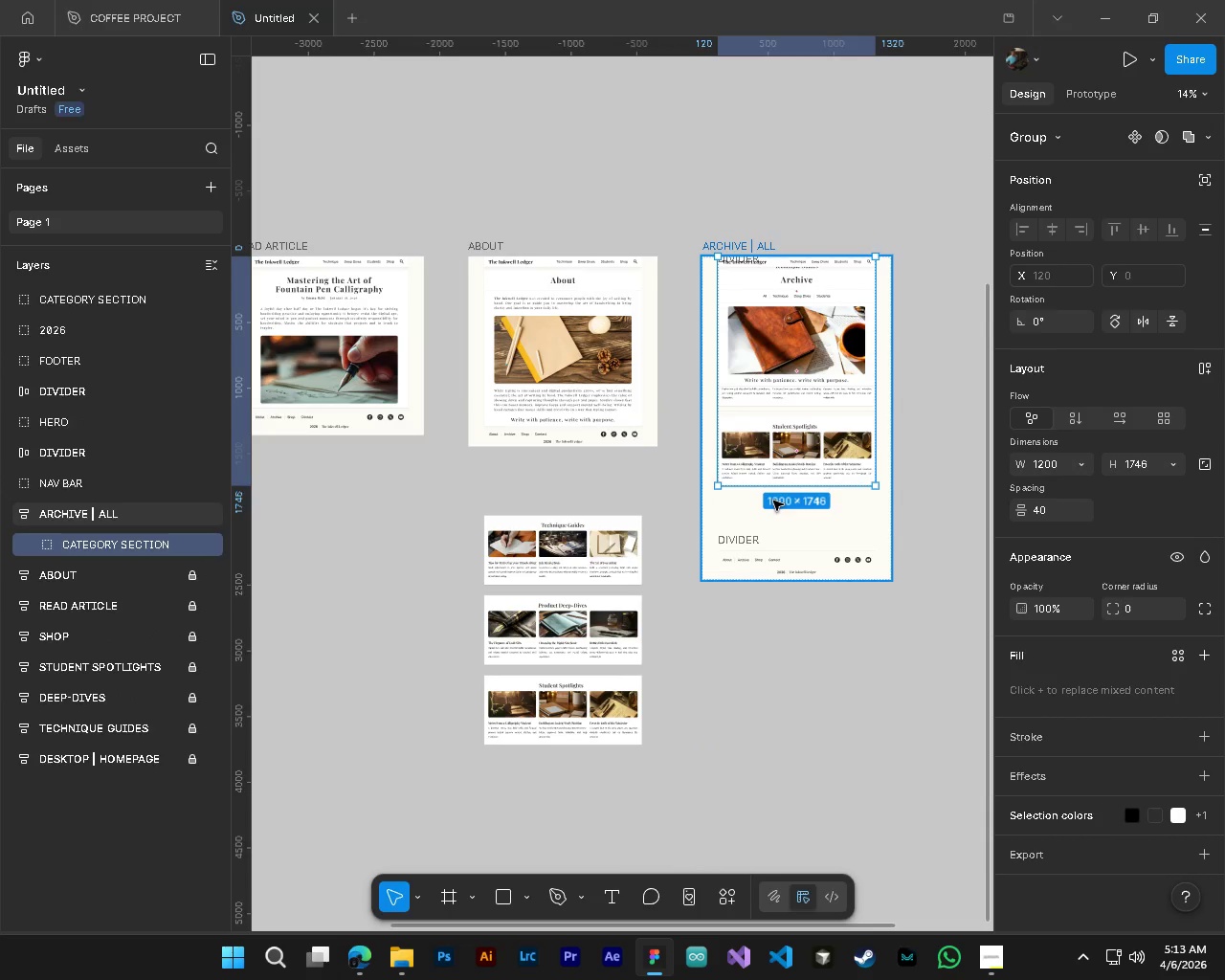 
key(Control+ControlLeft)
 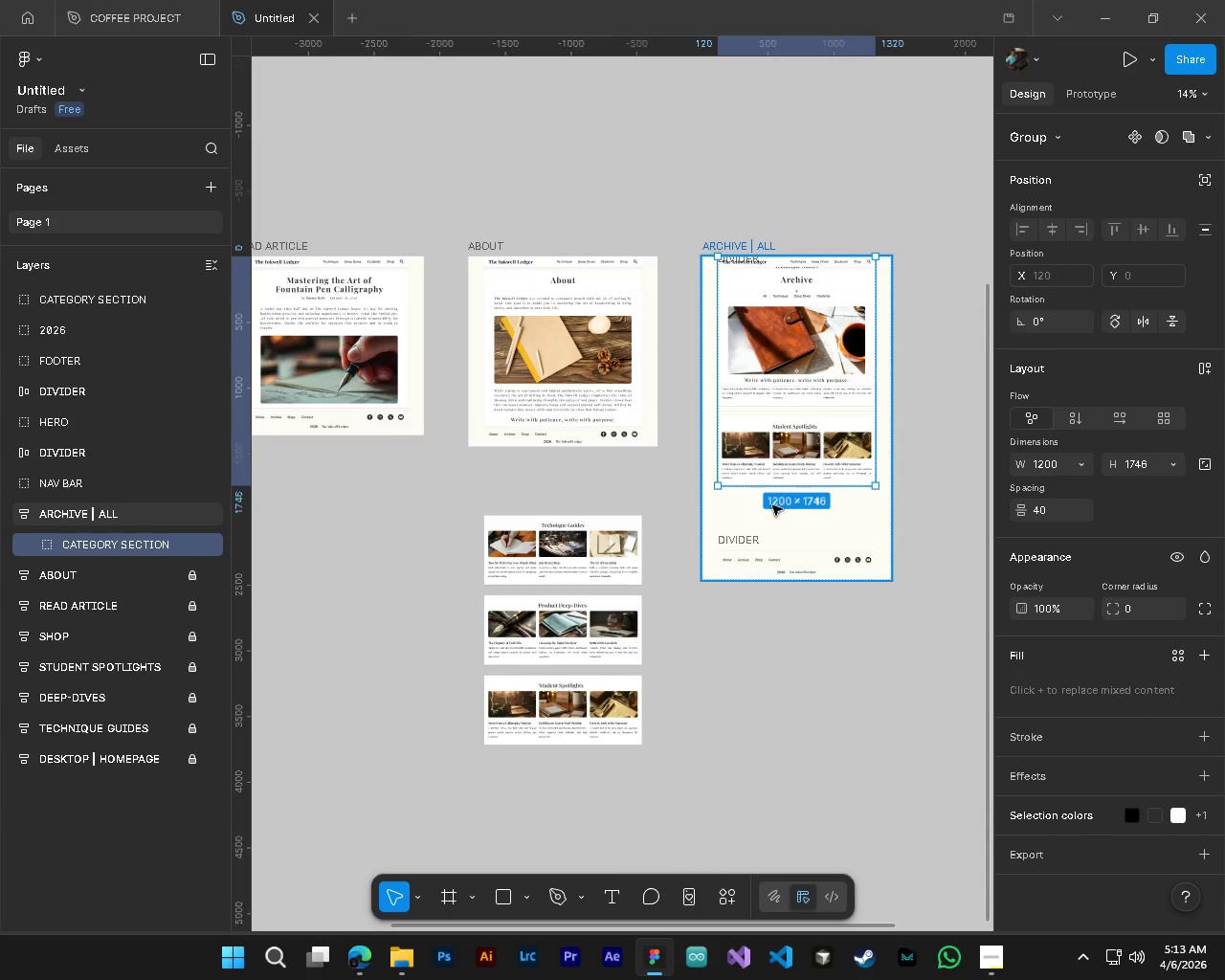 
key(Control+Z)
 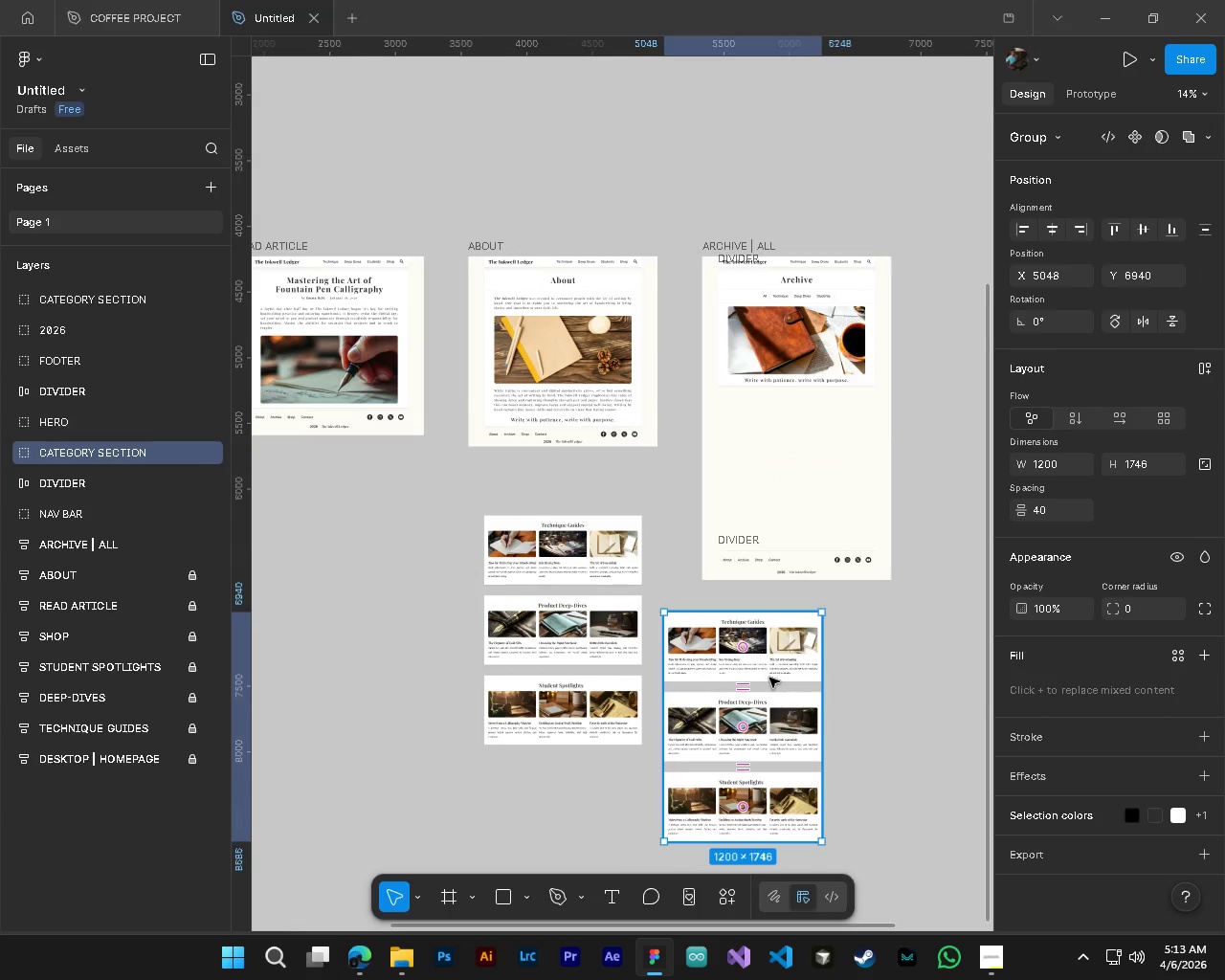 
hold_key(key=ControlLeft, duration=0.48)
hold_key(key=AltLeft, duration=0.42)
scroll: coordinate [769, 678], scroll_direction: up, amount: 4.0
 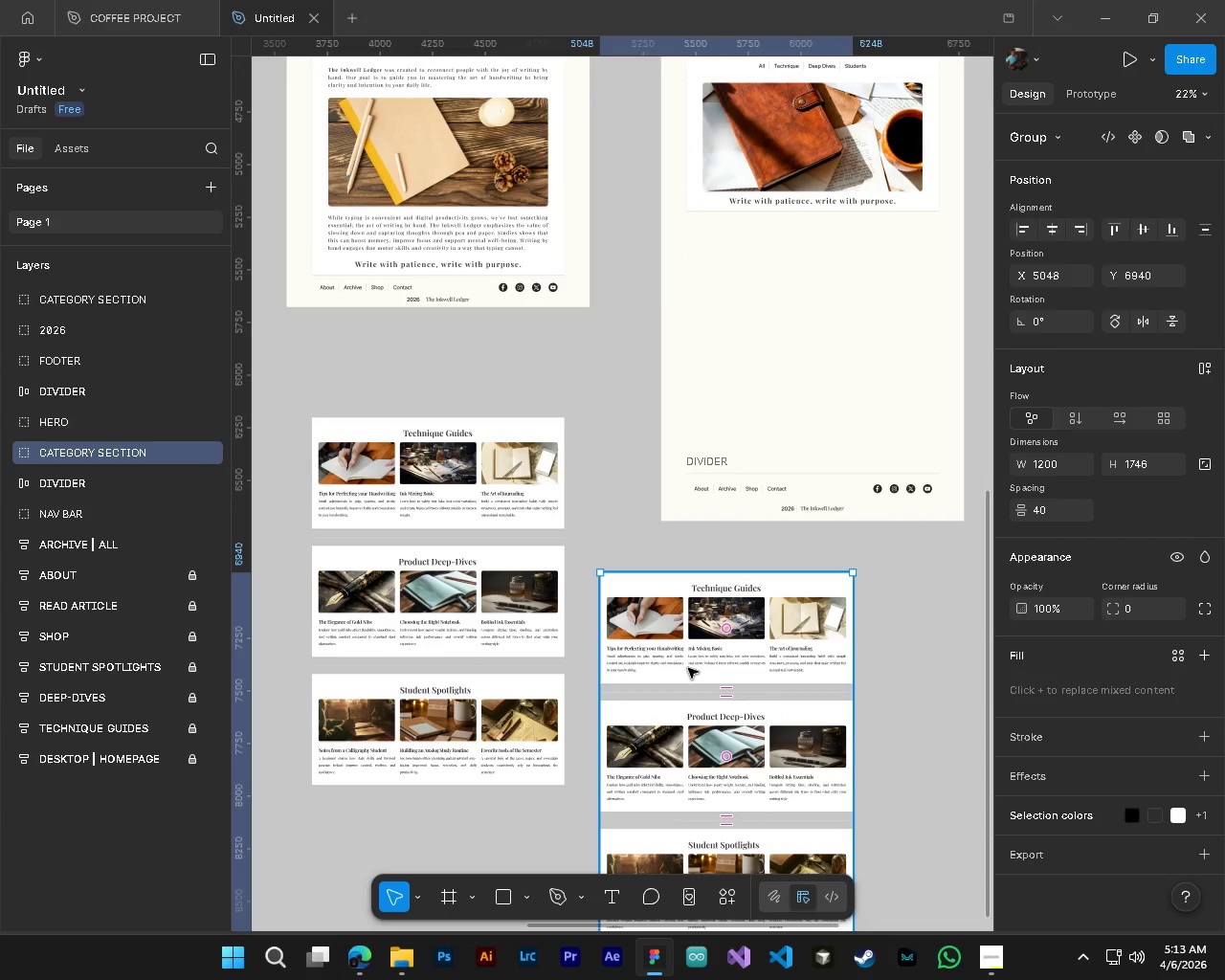 
hold_key(key=ControlLeft, duration=0.38)
hold_key(key=AltLeft, duration=0.34)
scroll: coordinate [670, 672], scroll_direction: down, amount: 4.0
 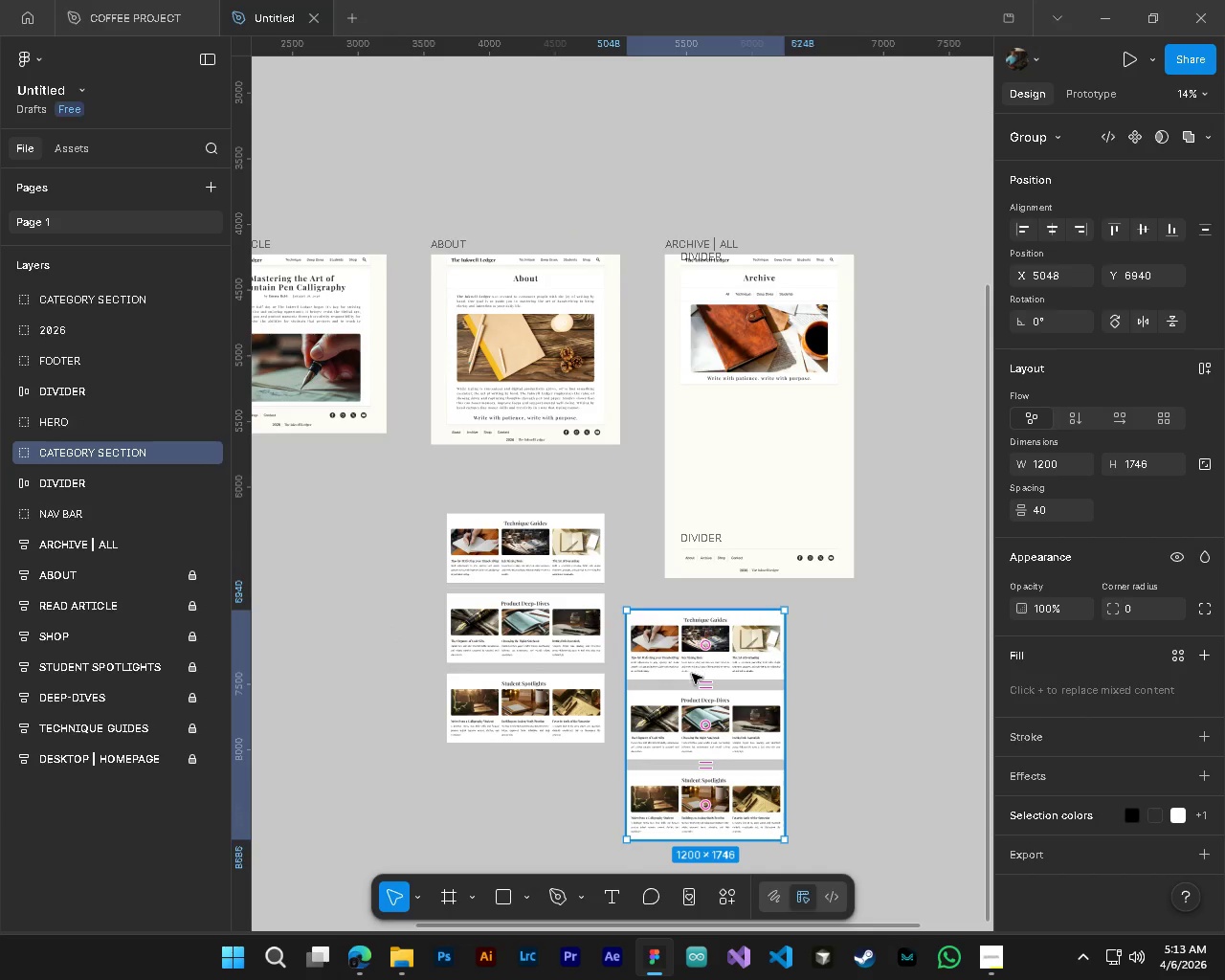 
left_click_drag(start_coordinate=[688, 686], to_coordinate=[742, 433])
 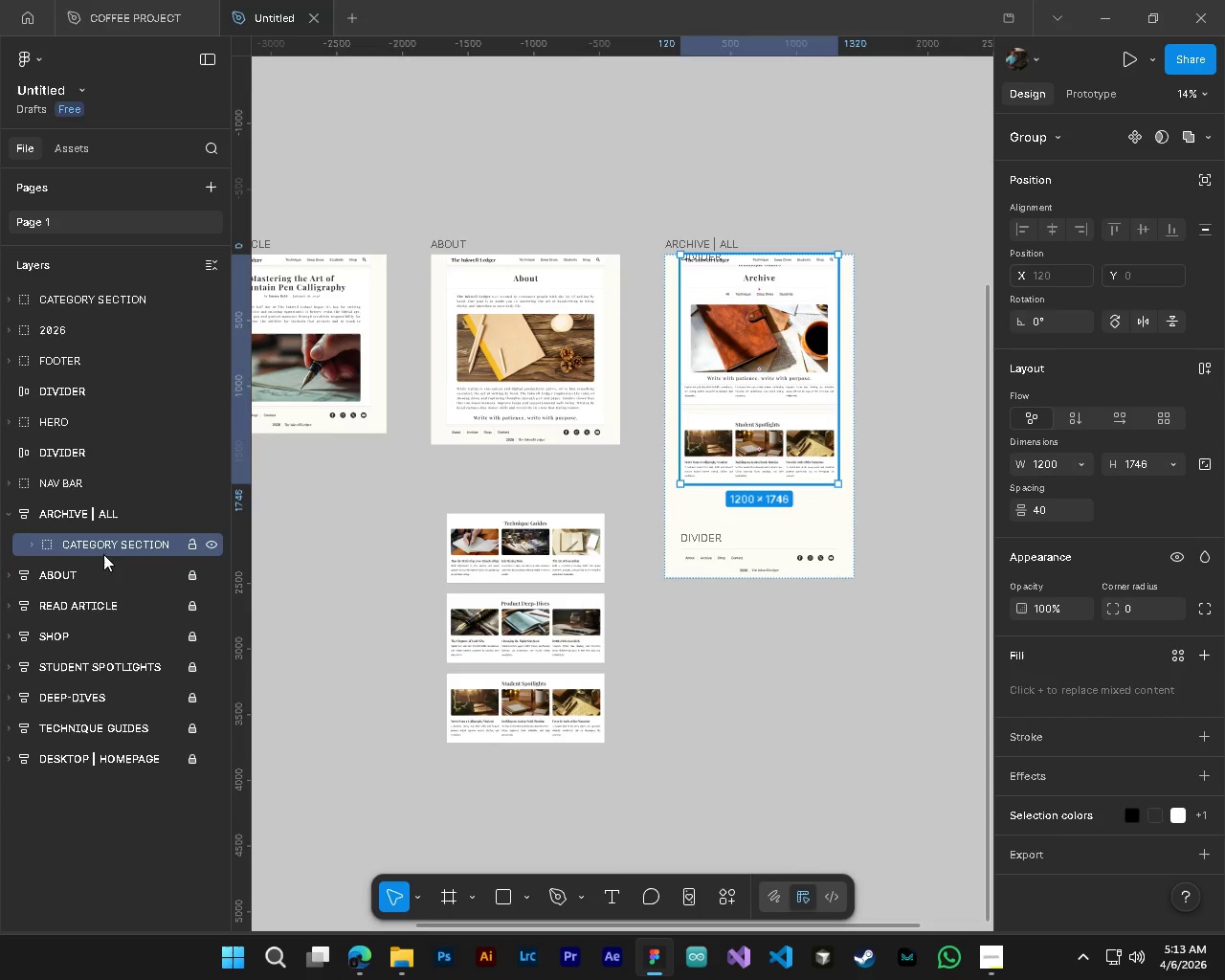 
left_click_drag(start_coordinate=[98, 546], to_coordinate=[100, 430])
 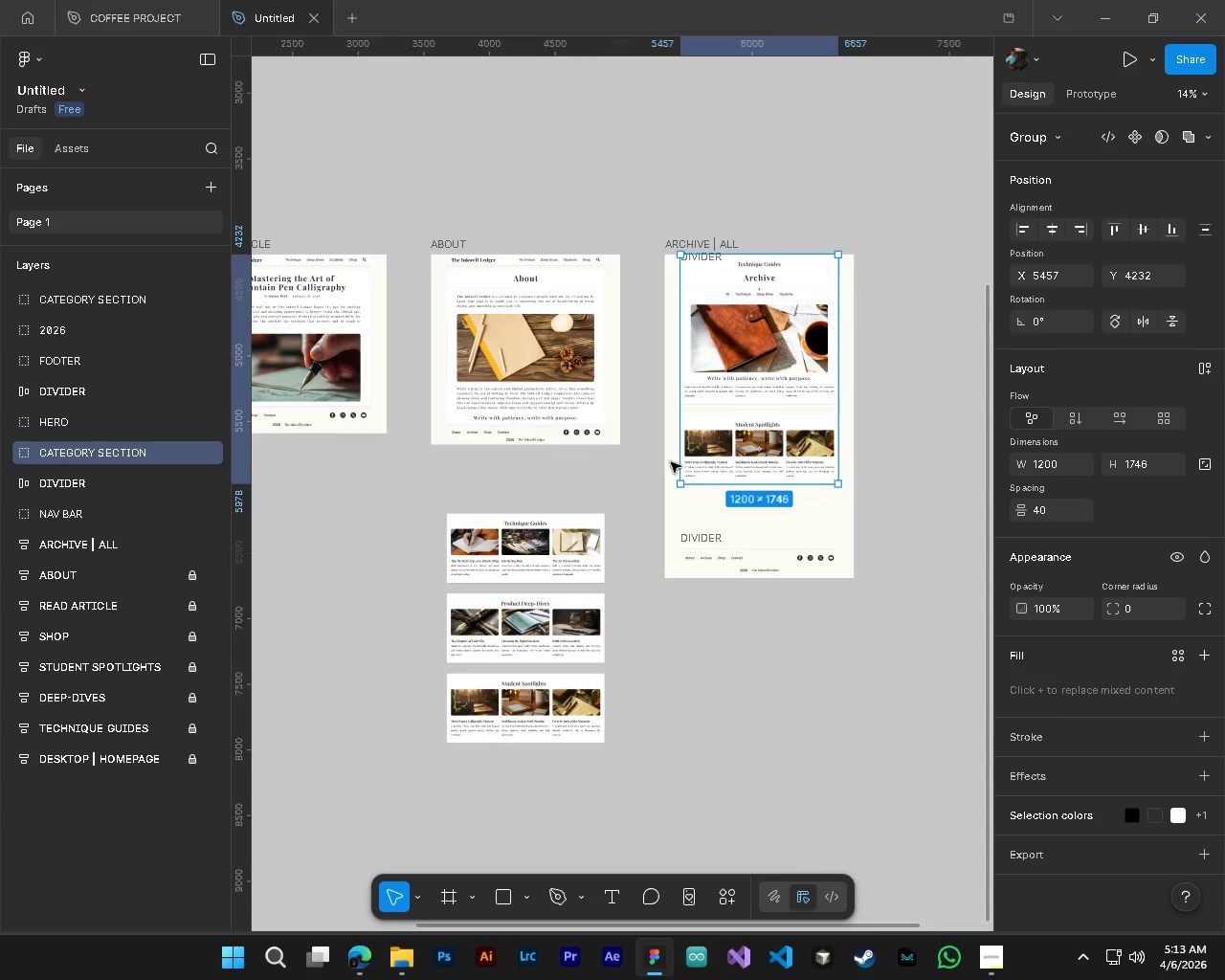 
hold_key(key=ControlLeft, duration=0.5)
hold_key(key=AltLeft, duration=0.47)
scroll: coordinate [822, 461], scroll_direction: up, amount: 4.0
 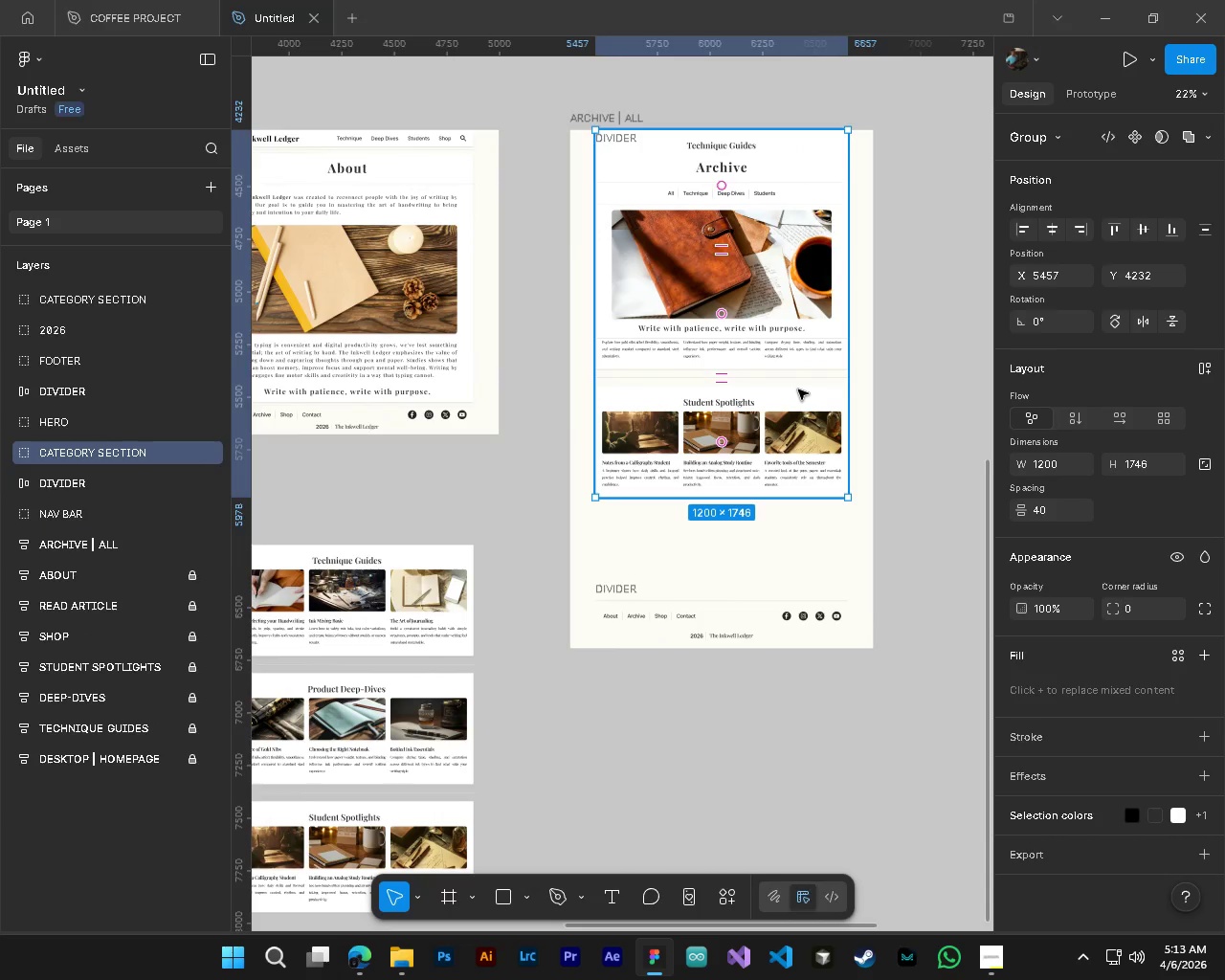 
left_click_drag(start_coordinate=[798, 390], to_coordinate=[791, 508])
 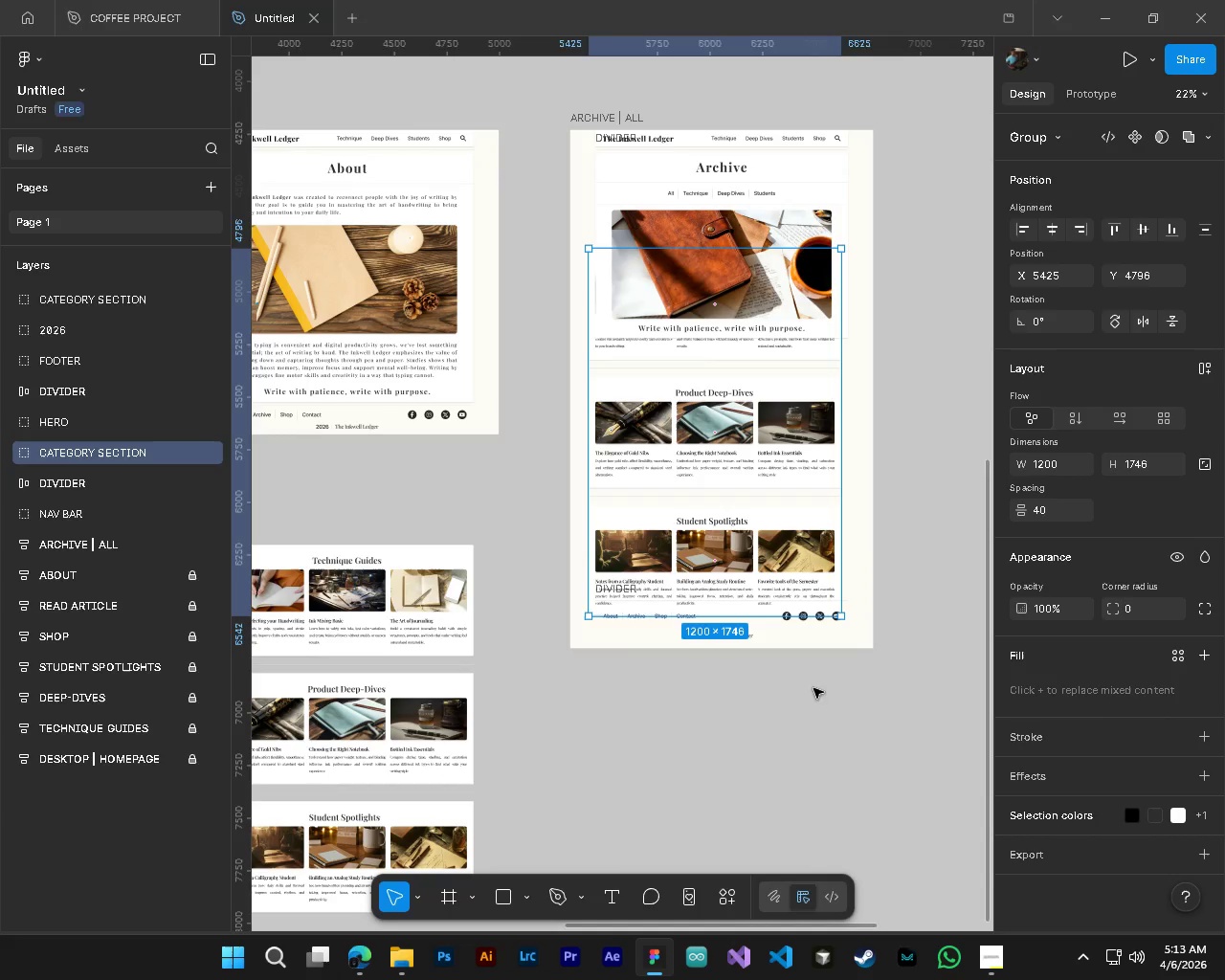 
left_click([848, 642])
 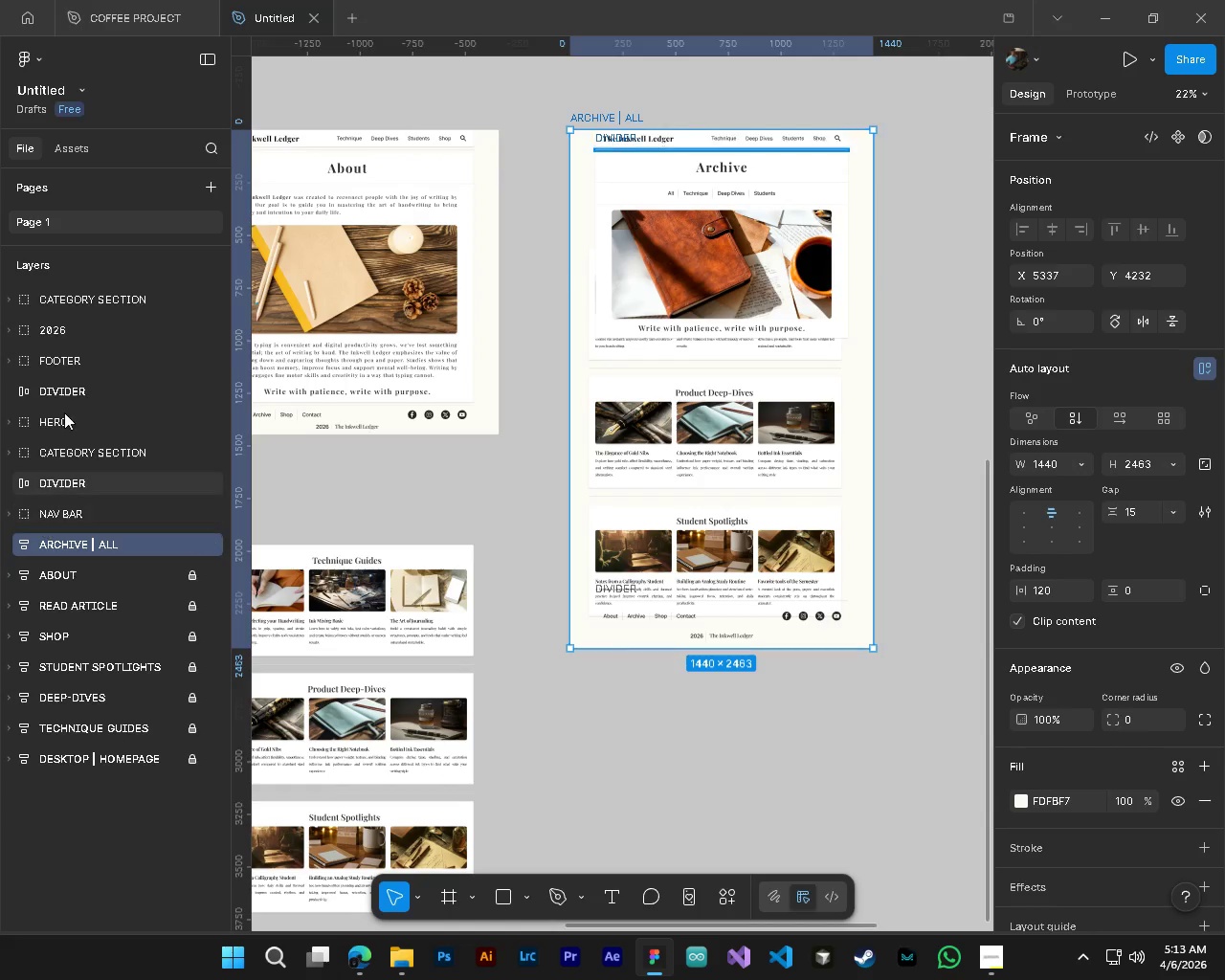 
hold_key(key=ControlLeft, duration=1.51)
 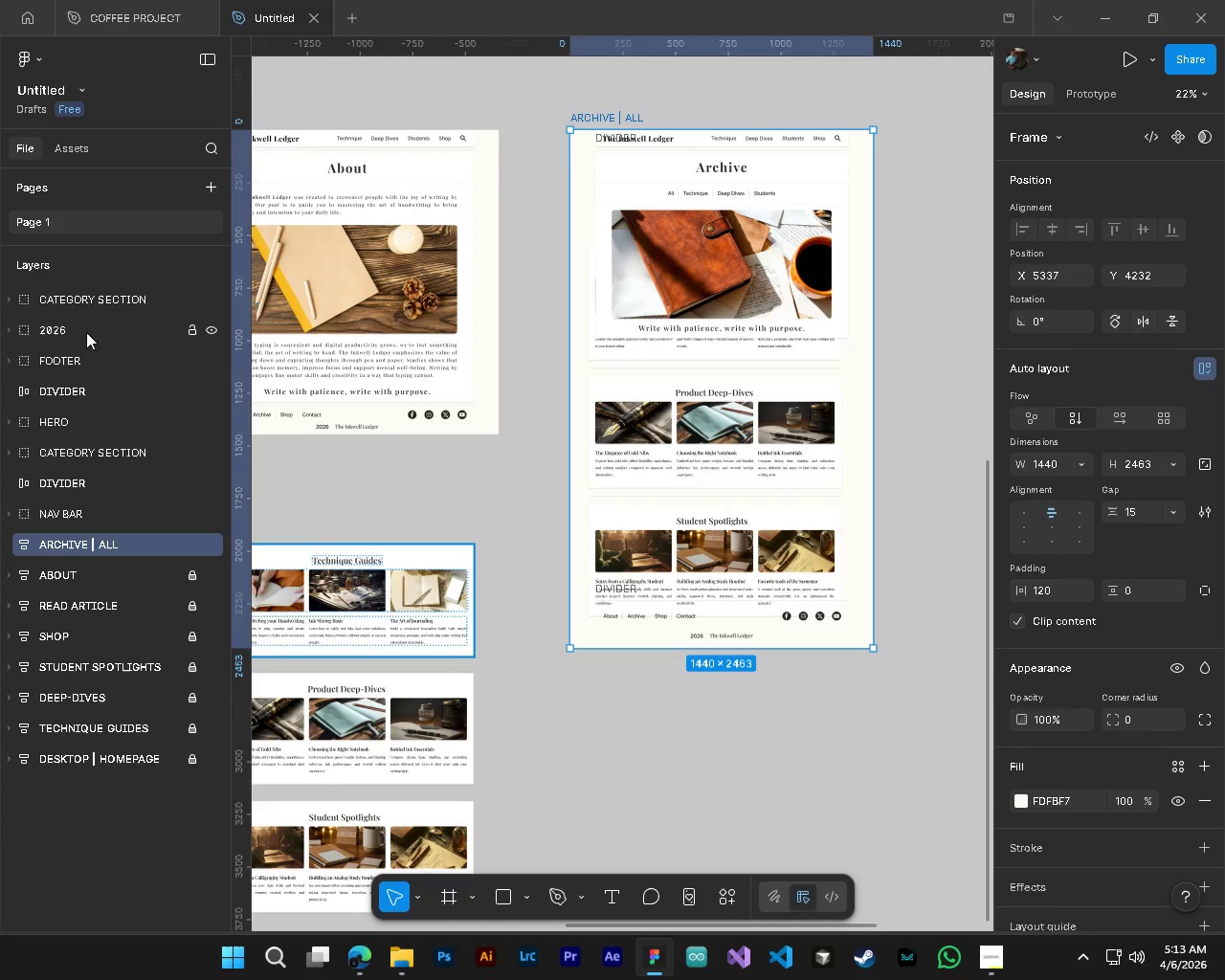 
hold_key(key=ControlLeft, duration=1.5)
left_click([86, 332])
 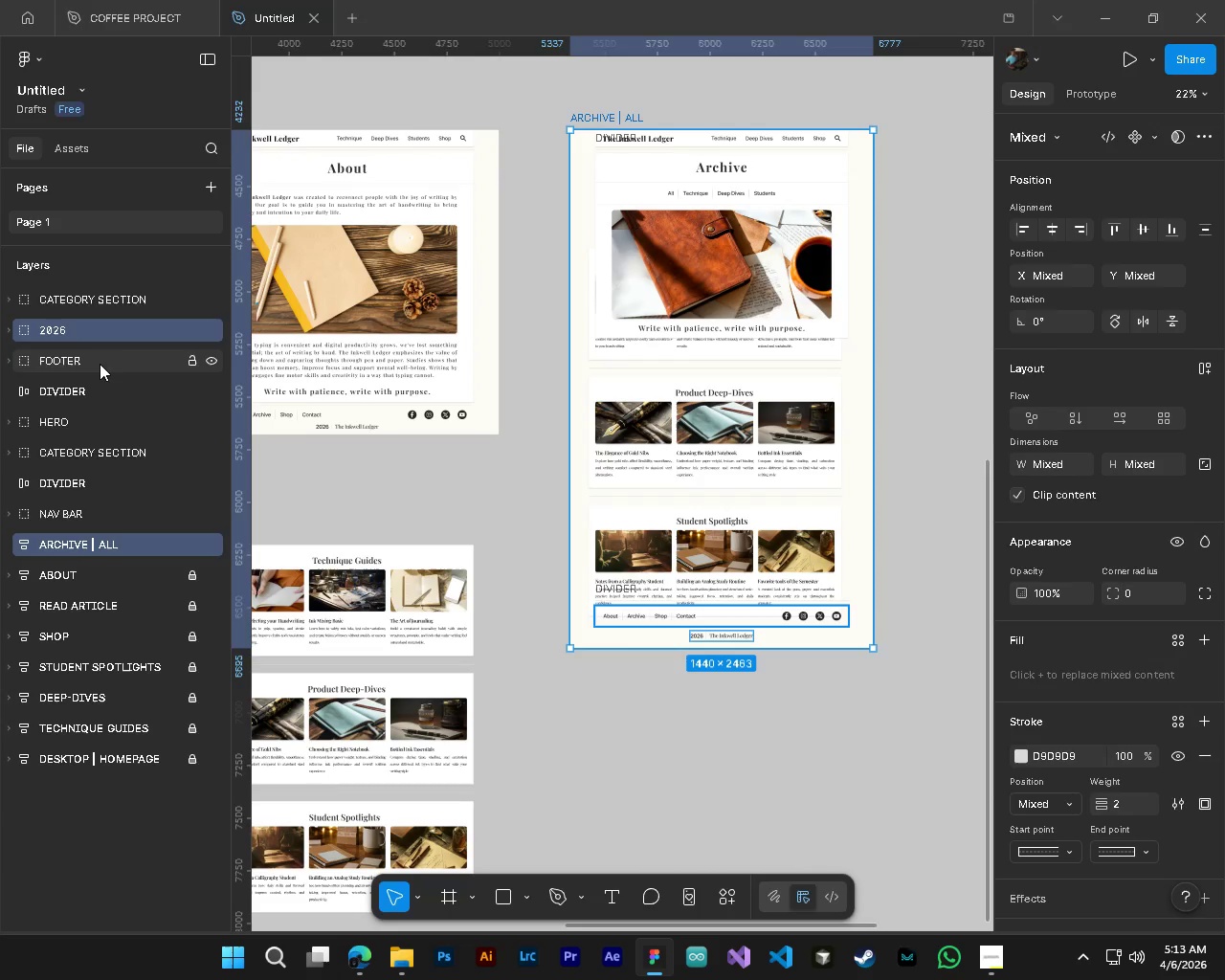 
double_click([100, 364])
 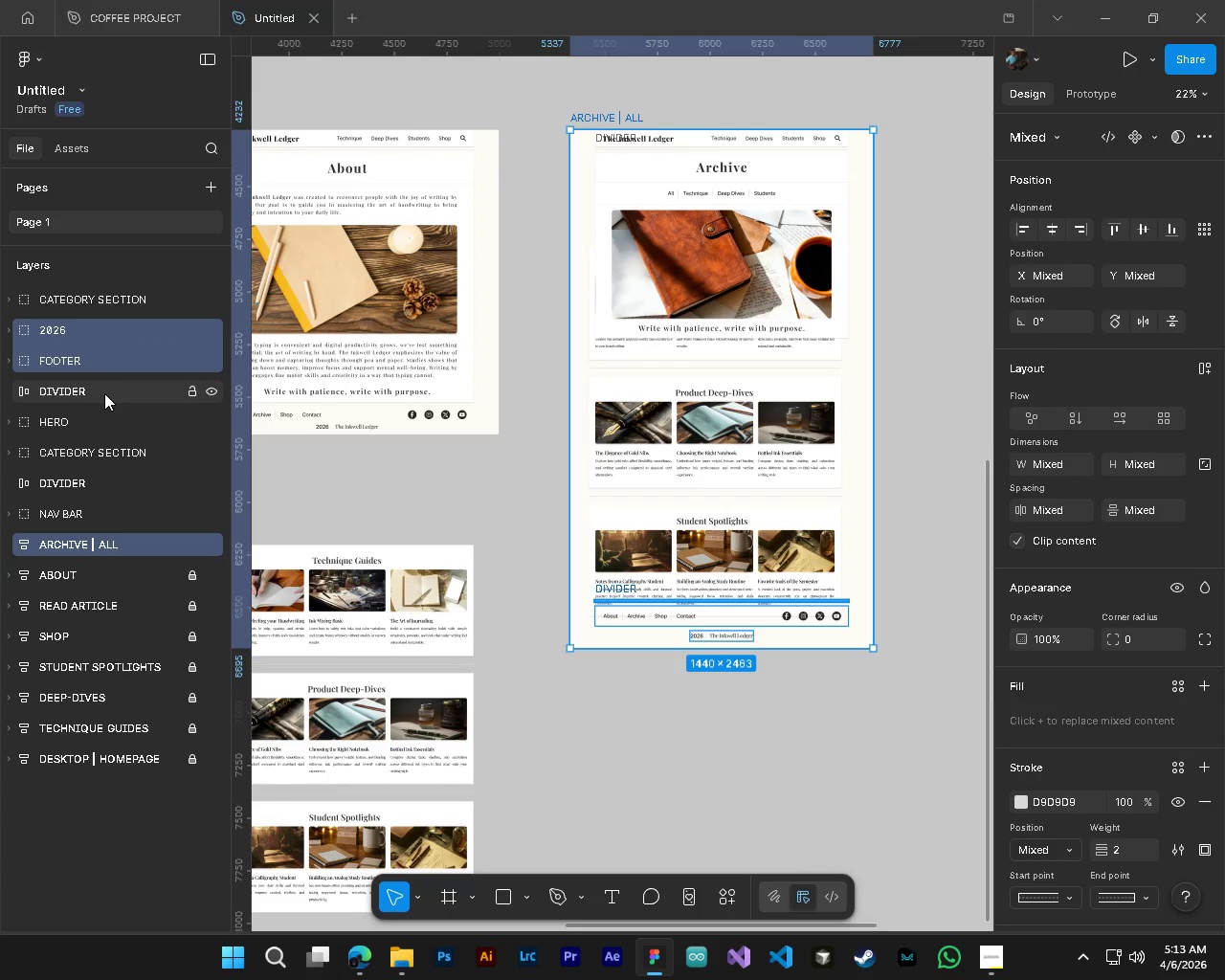 
hold_key(key=ControlLeft, duration=0.48)
left_click([104, 393])
 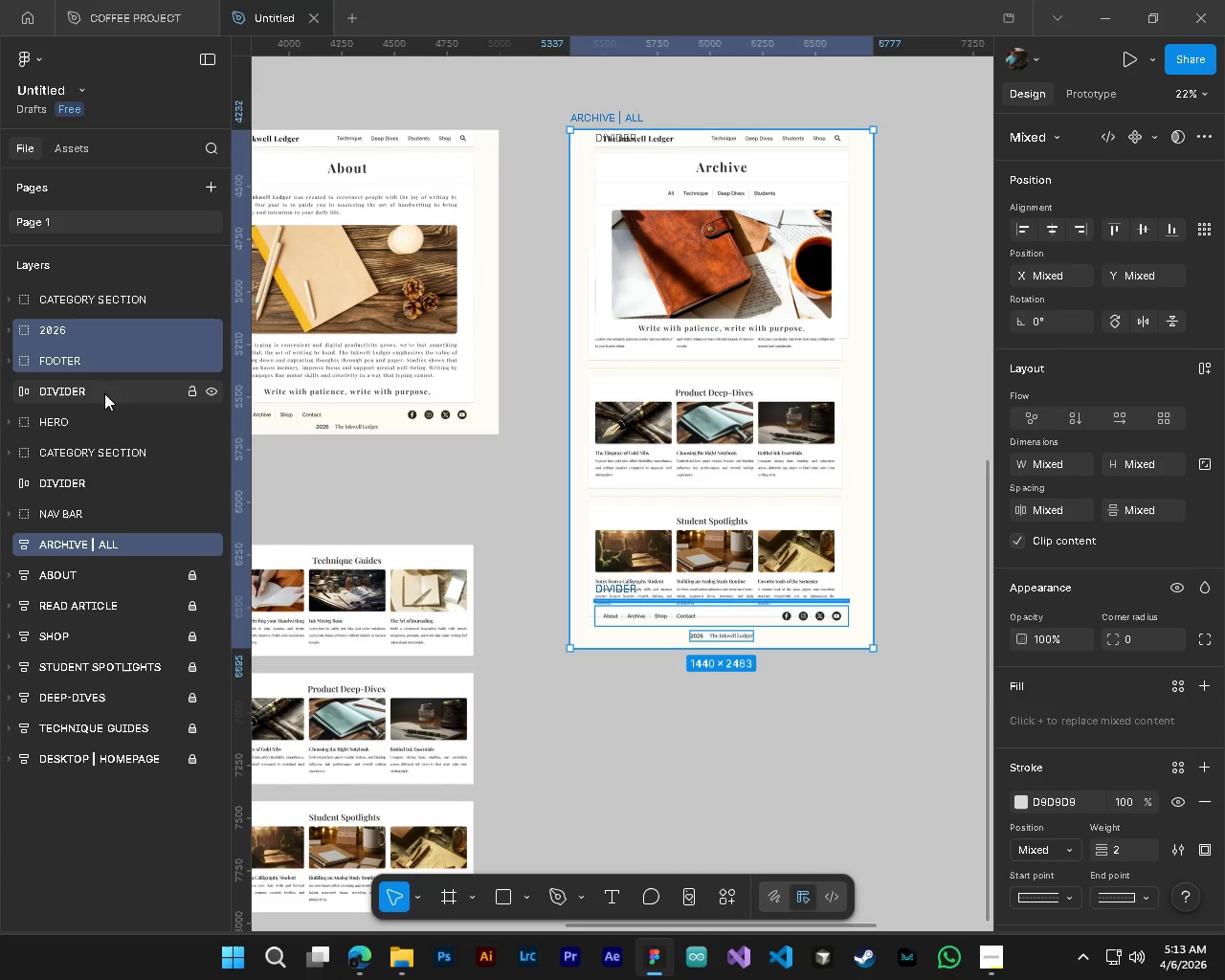 
left_click_drag(start_coordinate=[752, 652], to_coordinate=[767, 835])
 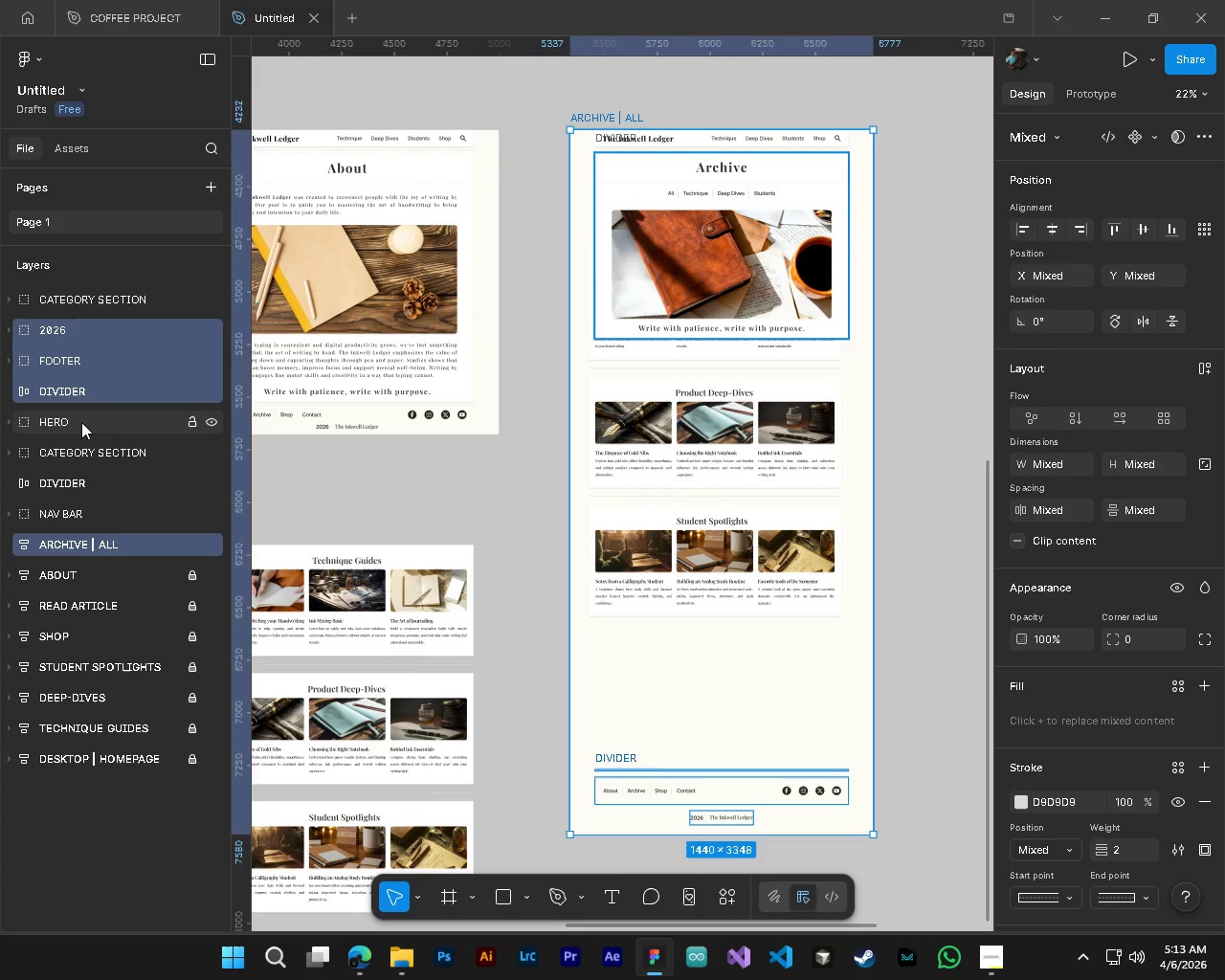 
left_click([96, 457])
 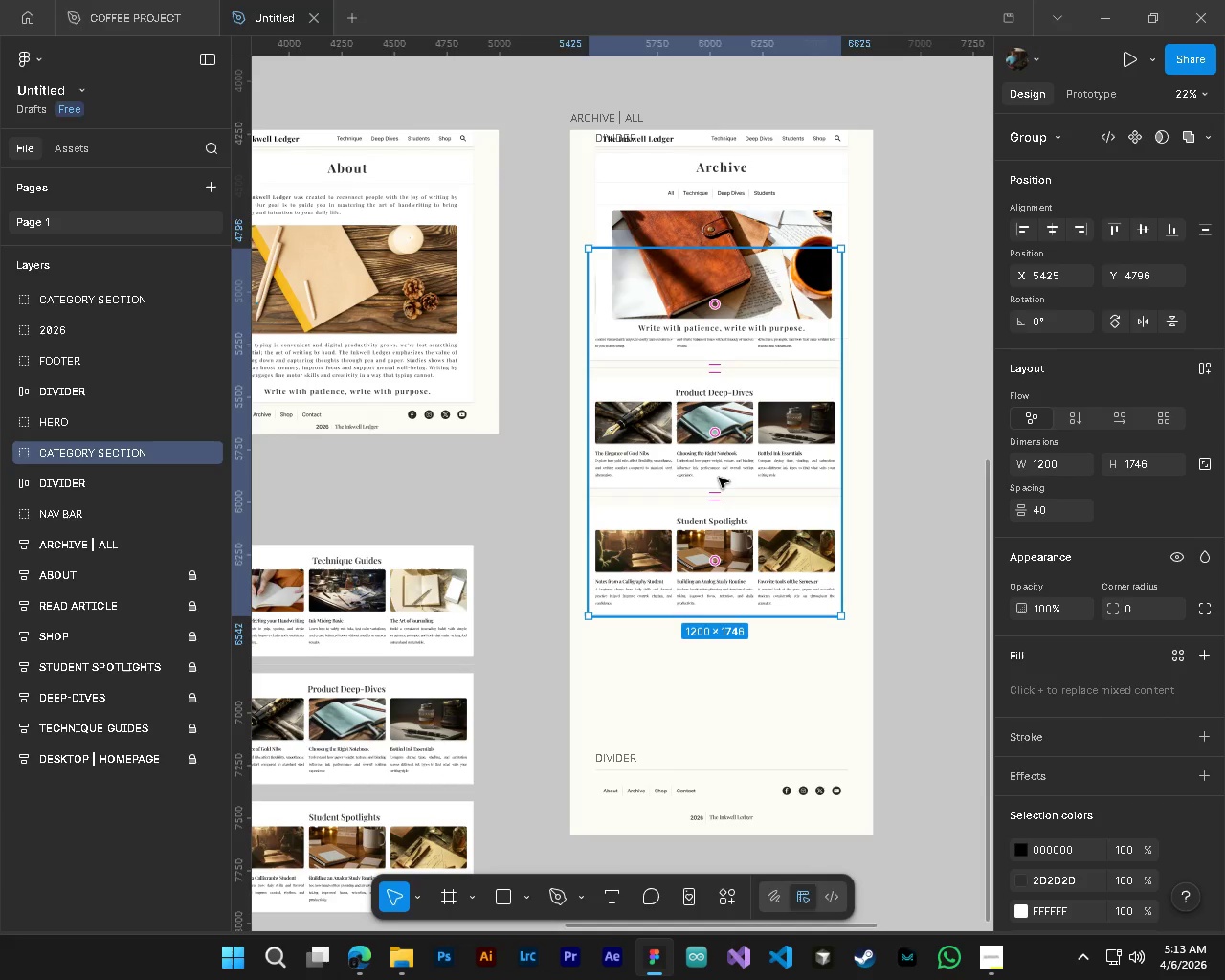 
left_click_drag(start_coordinate=[724, 476], to_coordinate=[733, 590])
 